 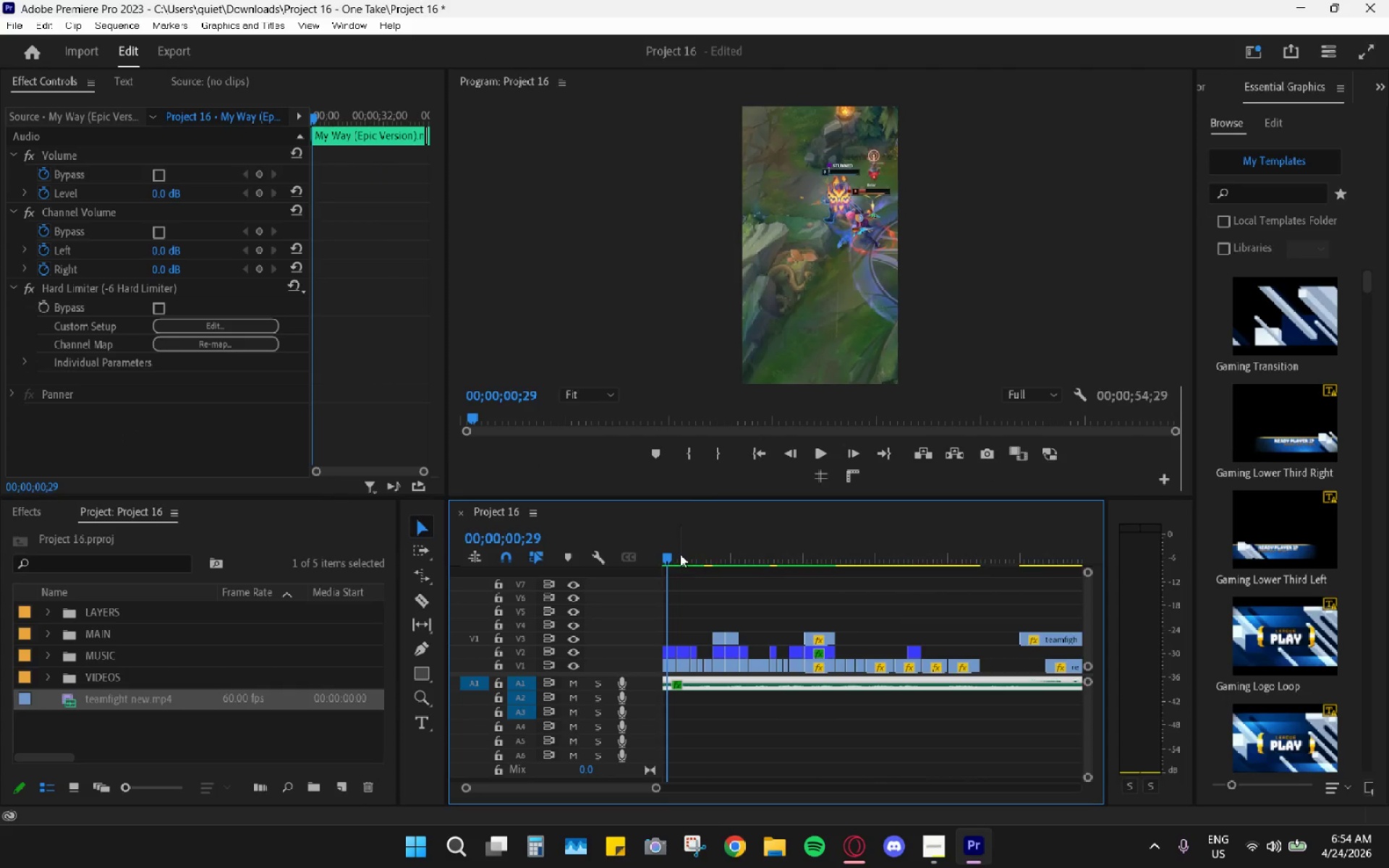 
left_click_drag(start_coordinate=[718, 549], to_coordinate=[614, 550])
 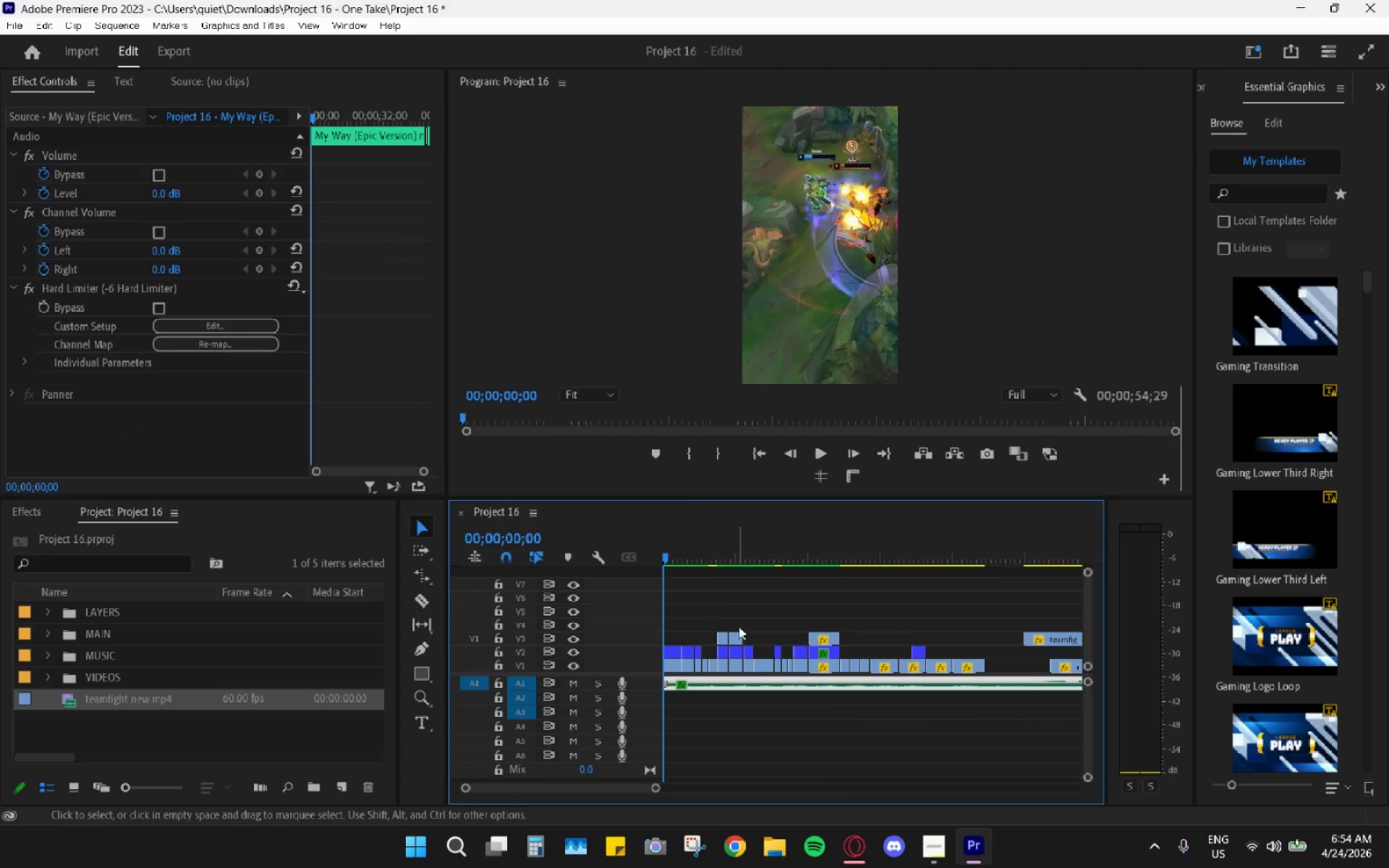 
hold_key(key=AltLeft, duration=0.72)
scroll: coordinate [746, 633], scroll_direction: up, amount: 12.0
 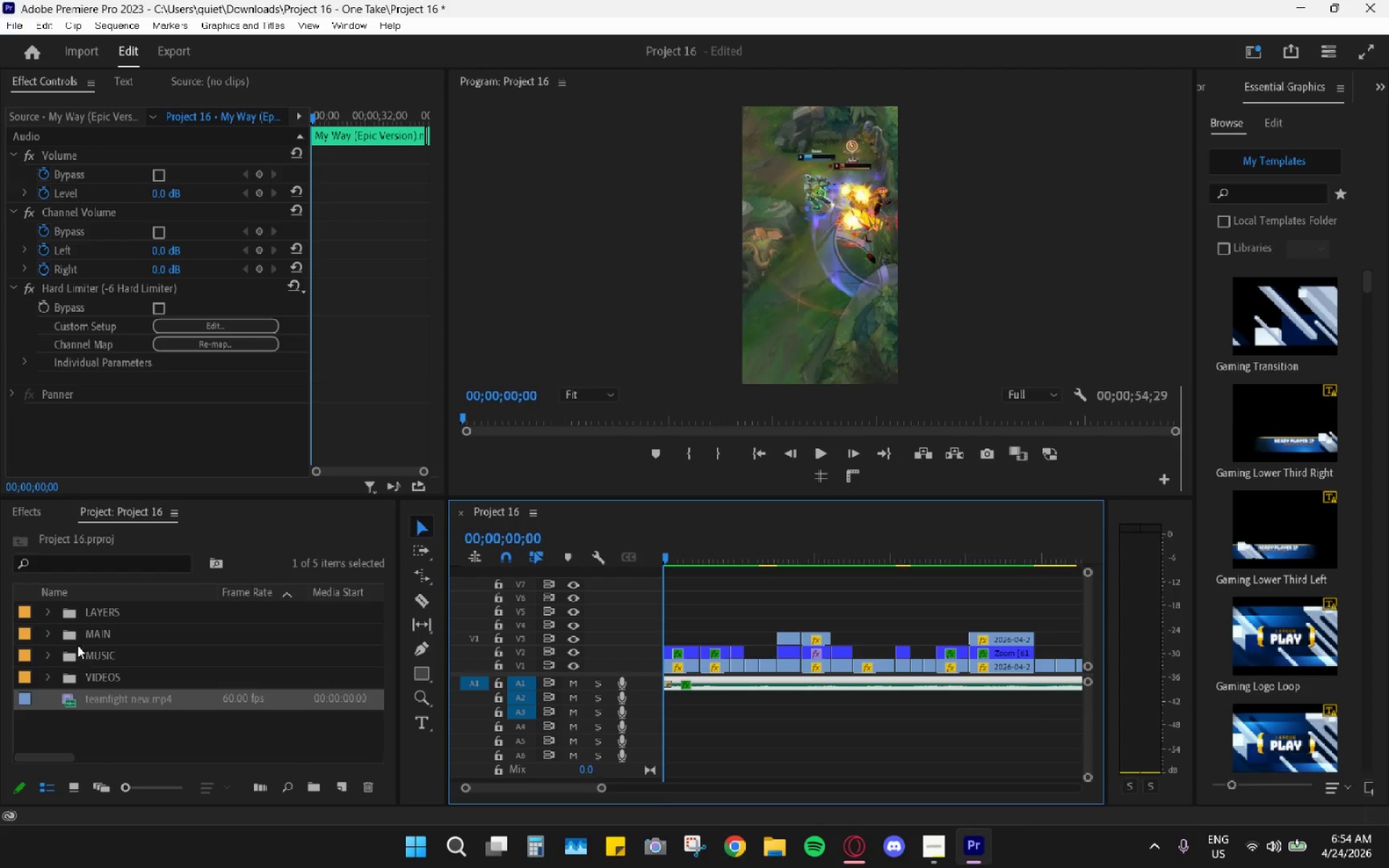 
left_click([48, 634])
 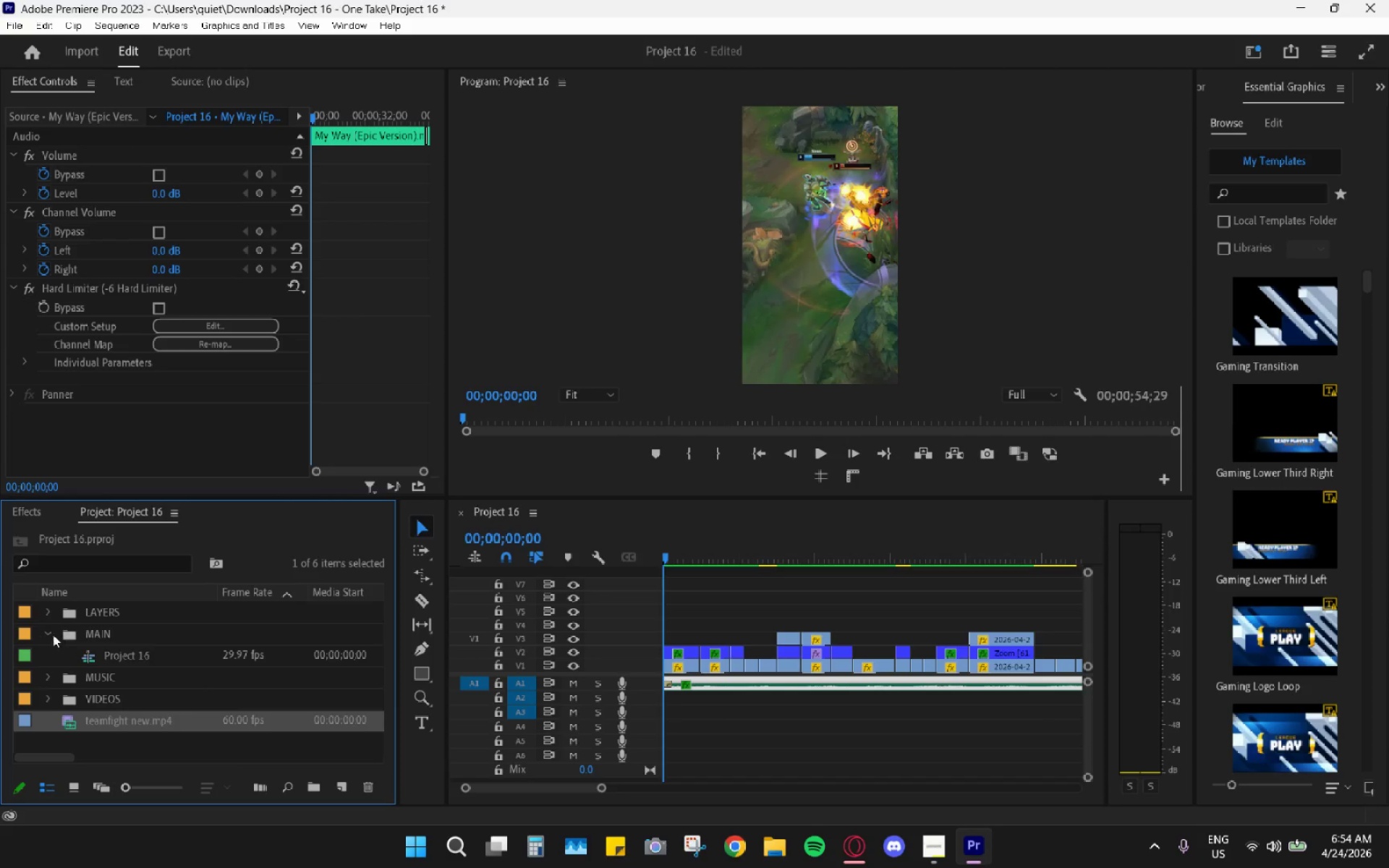 
double_click([45, 616])
 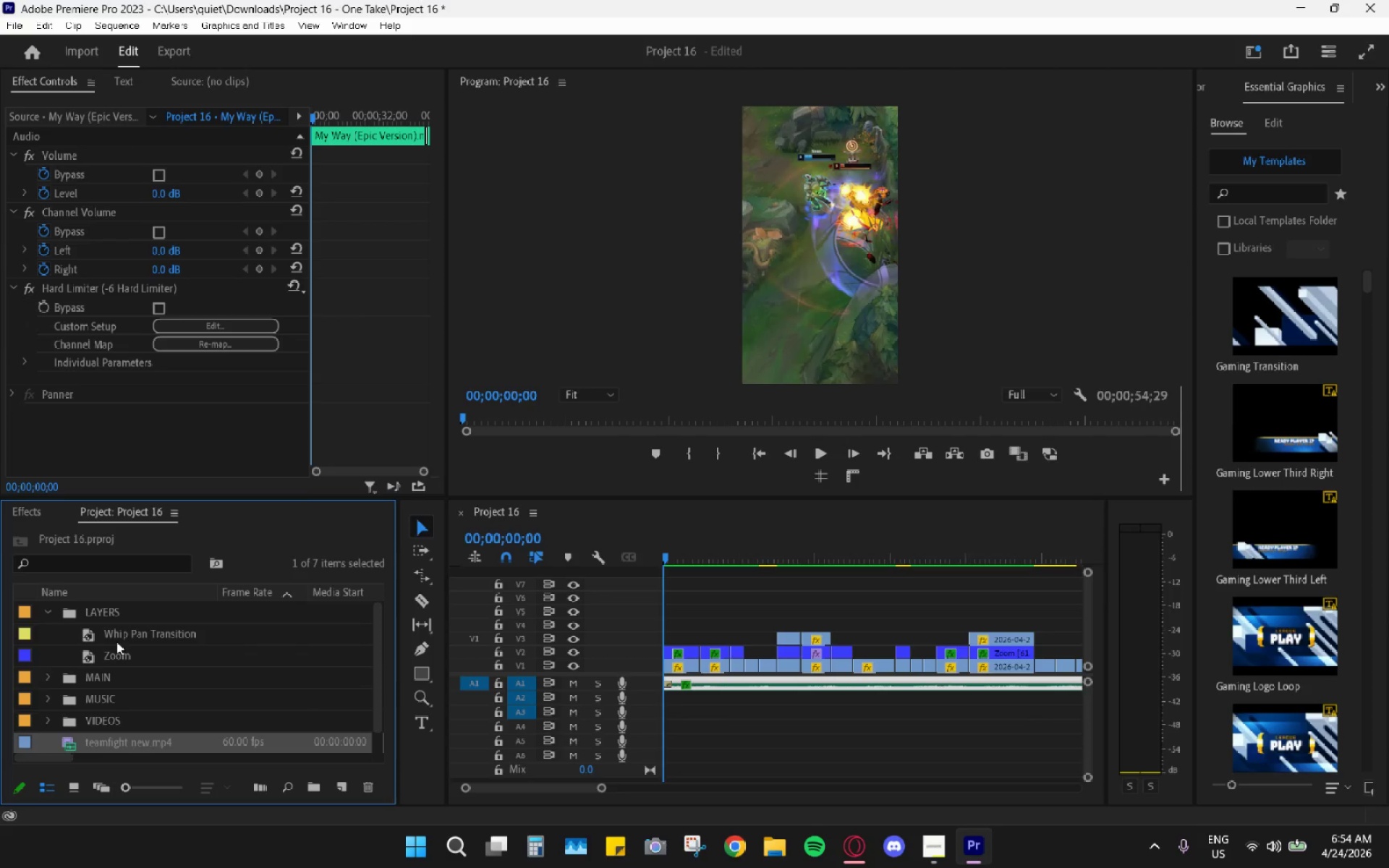 
left_click_drag(start_coordinate=[124, 637], to_coordinate=[754, 603])
 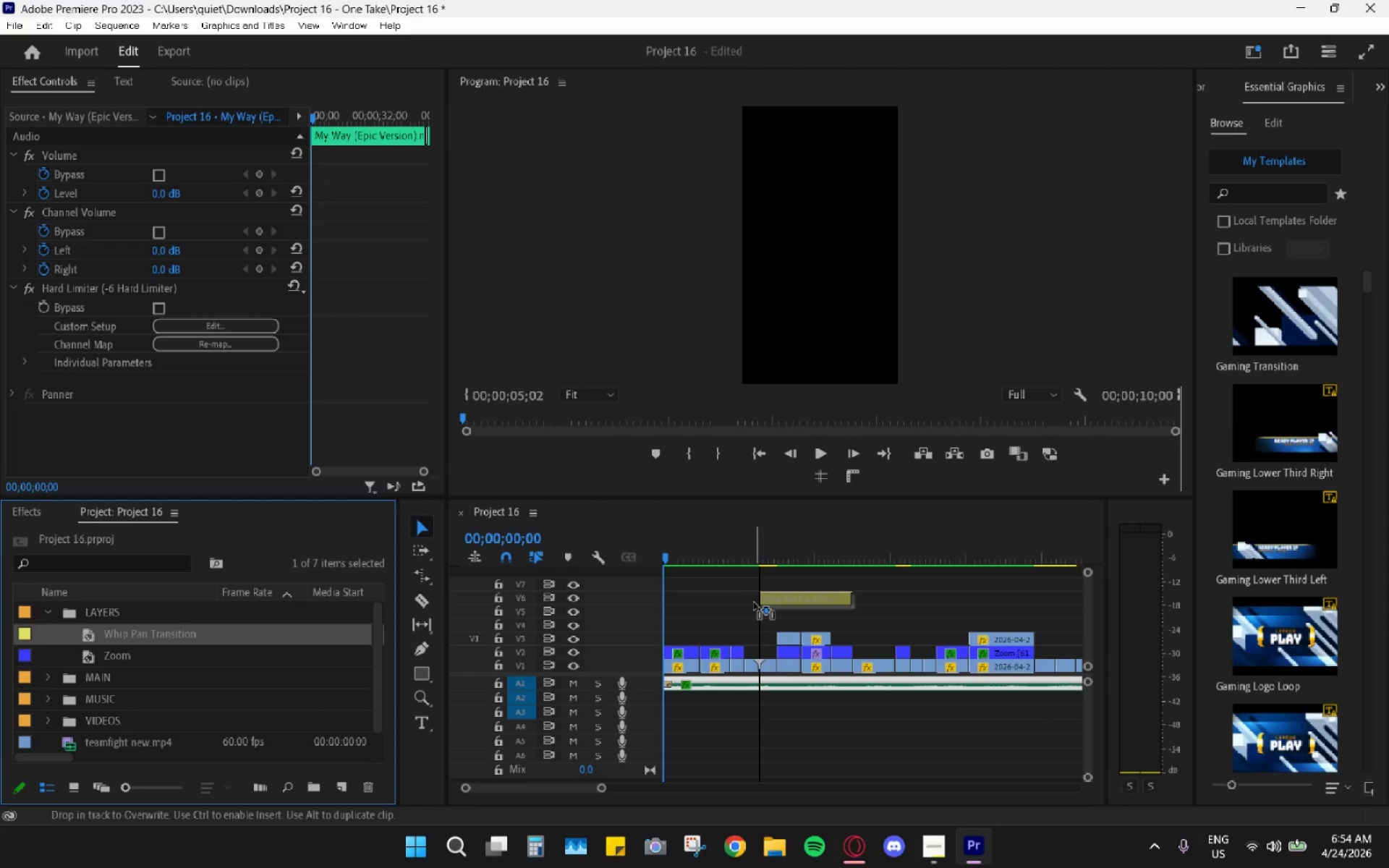 
hold_key(key=AltLeft, duration=0.64)
 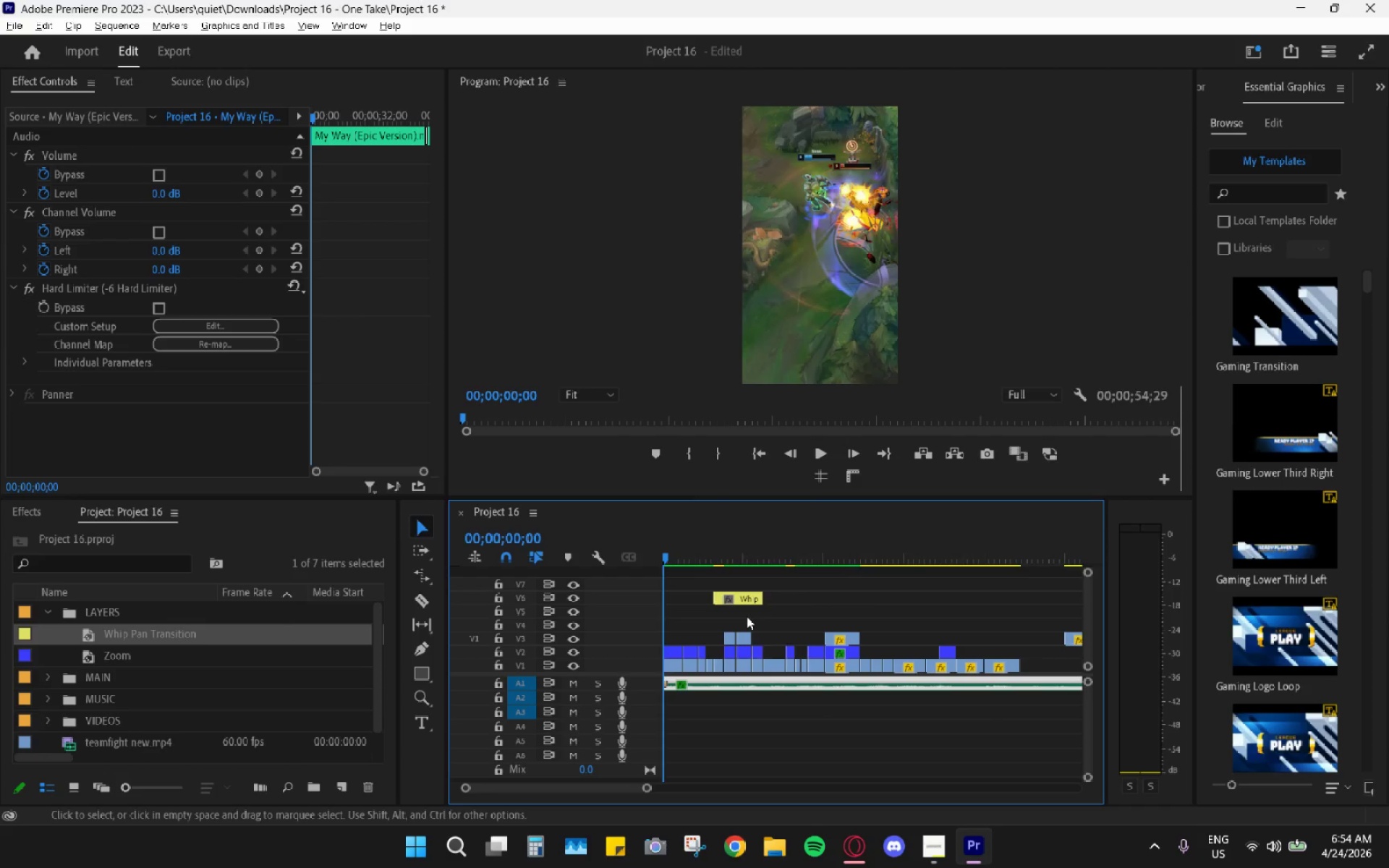 
hold_key(key=AltLeft, duration=0.45)
 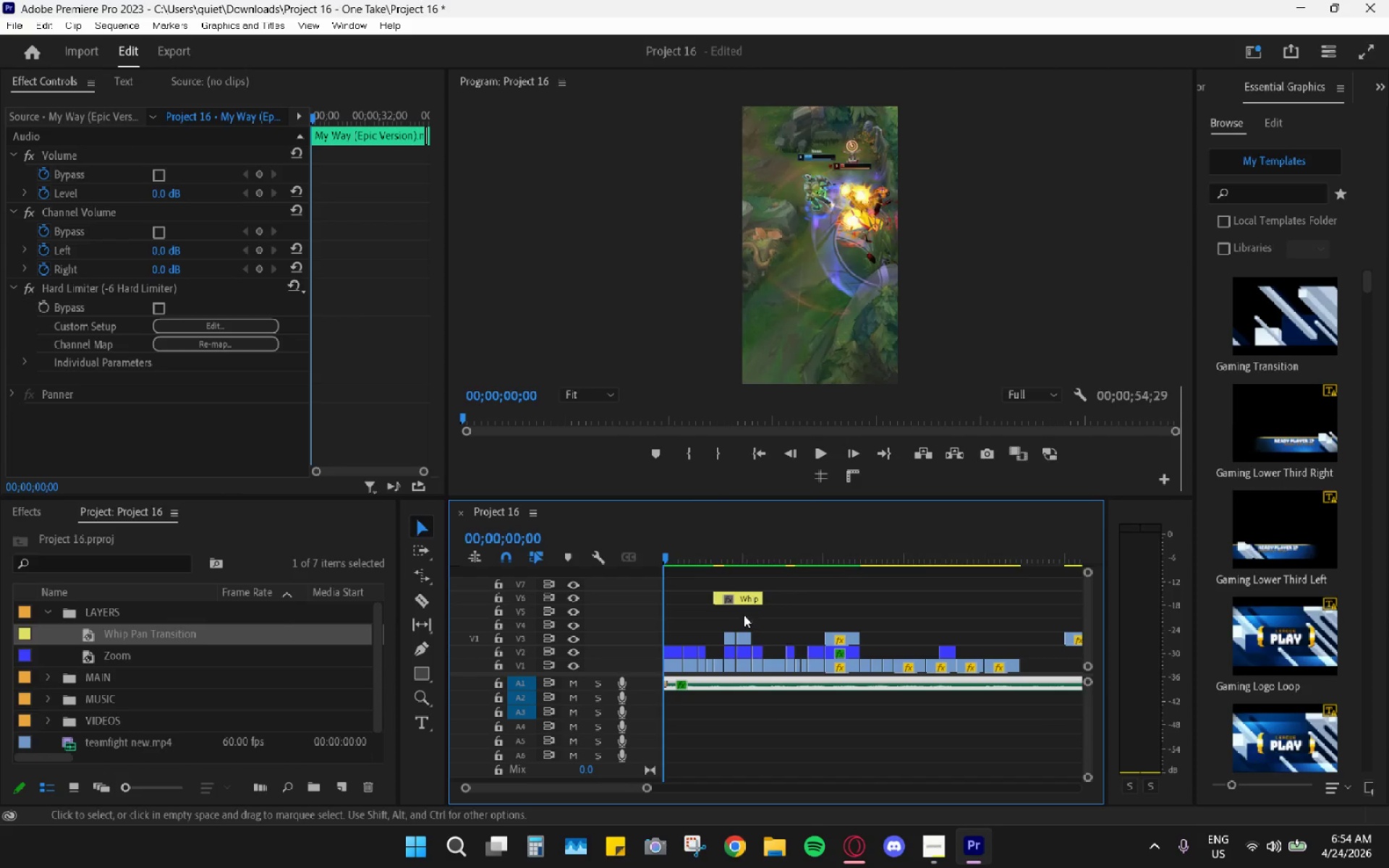 
scroll: coordinate [755, 605], scroll_direction: down, amount: 4.0
 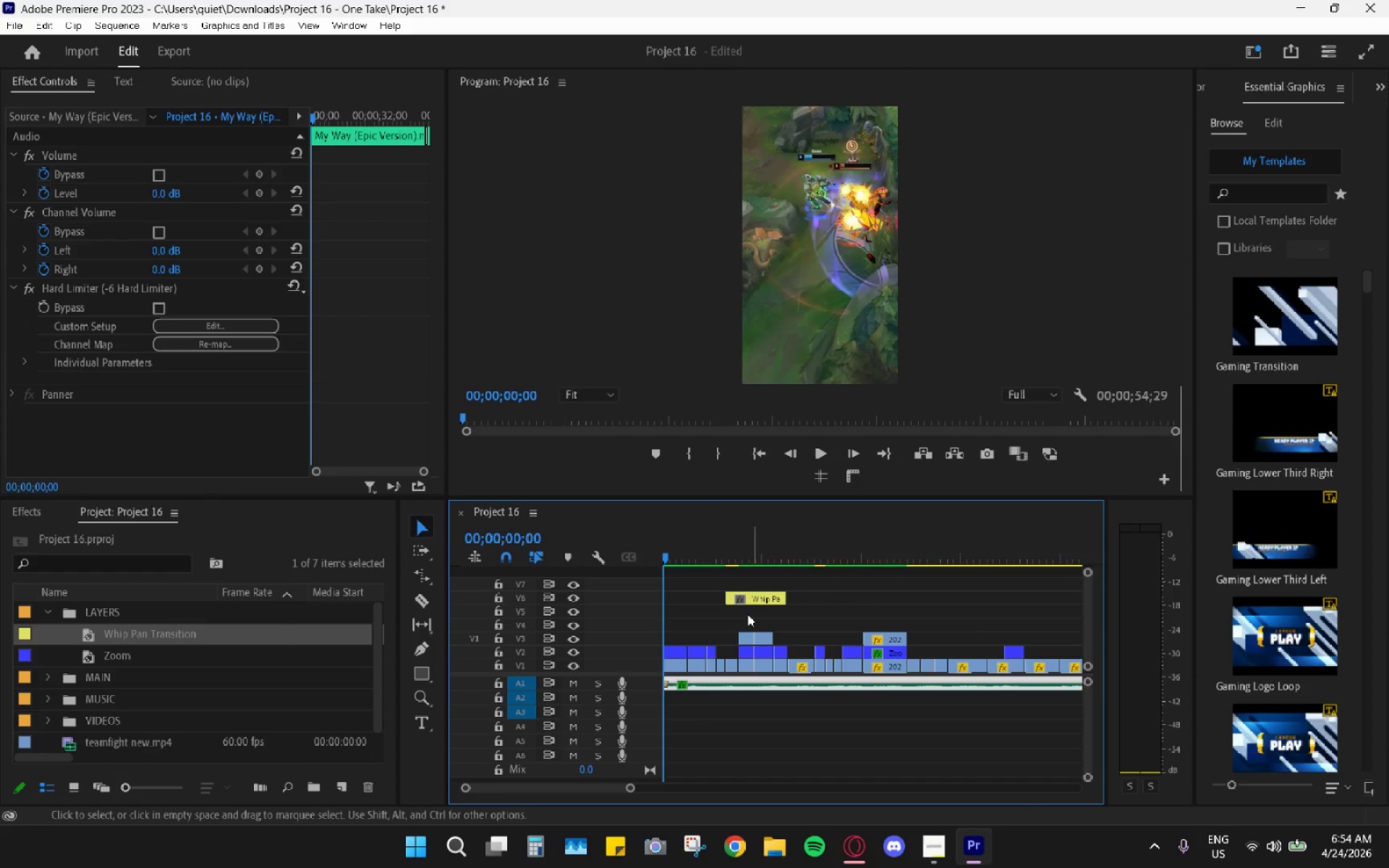 
left_click_drag(start_coordinate=[713, 542], to_coordinate=[733, 548])
 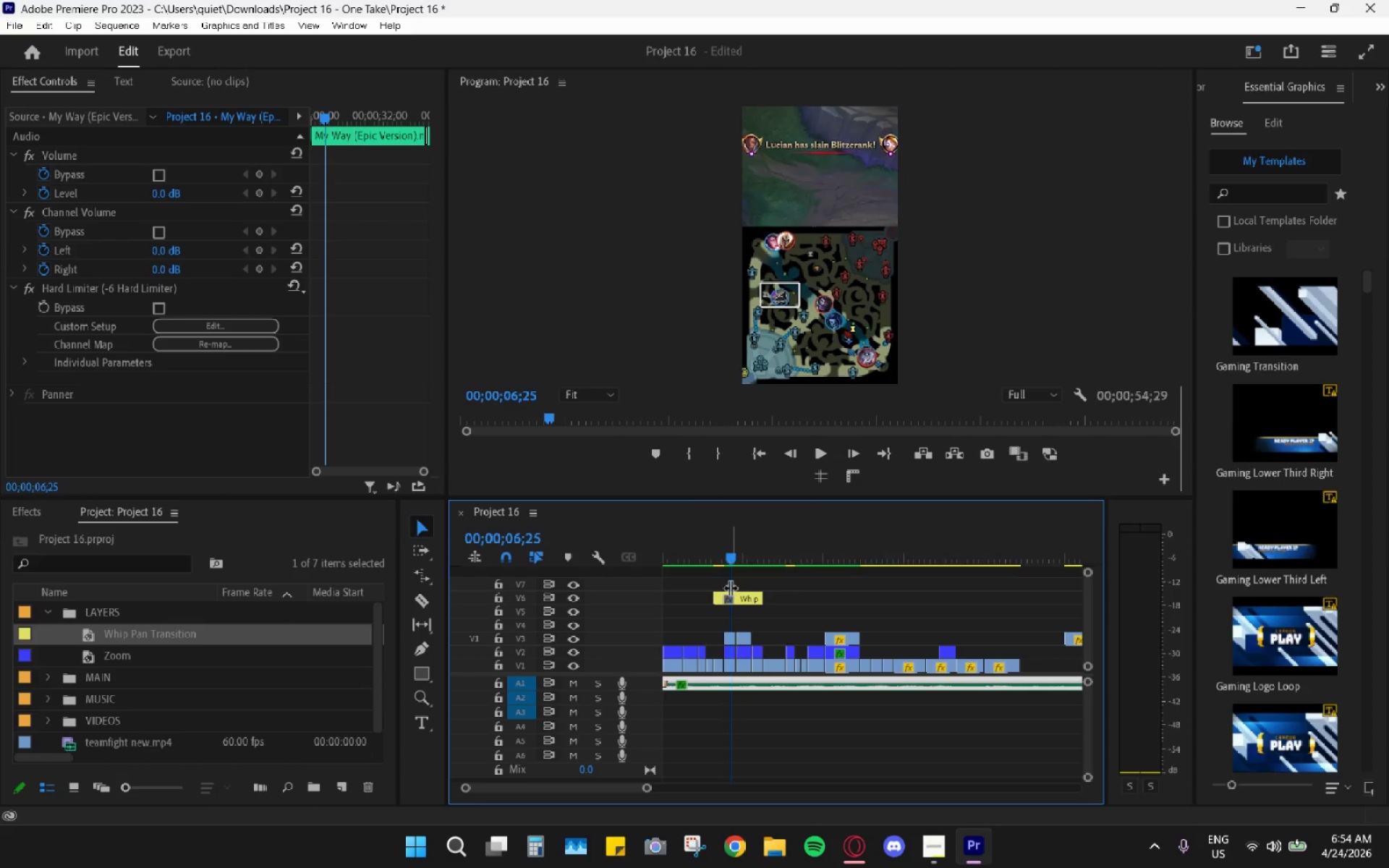 
scroll: coordinate [747, 616], scroll_direction: up, amount: 1.0
 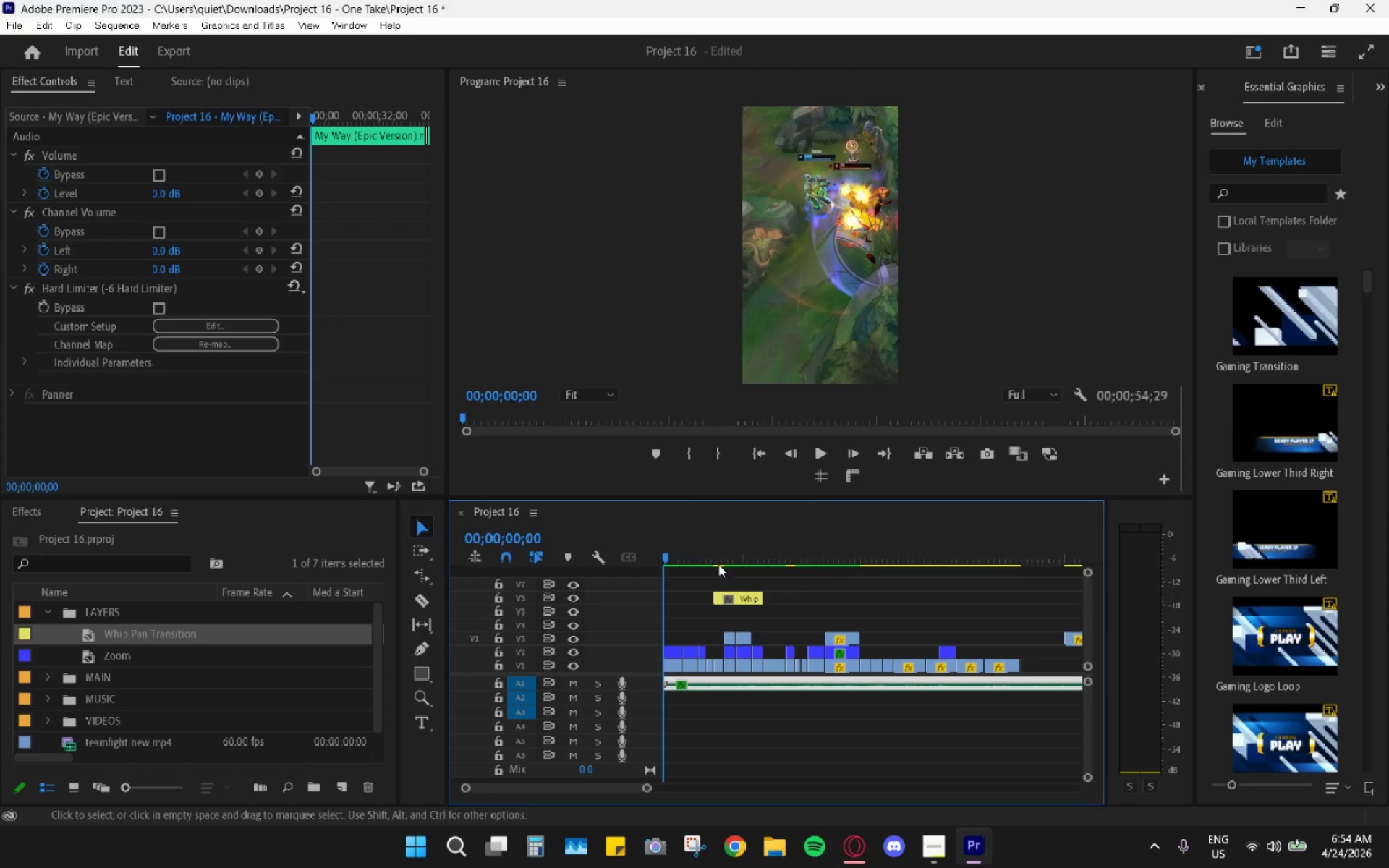 
hold_key(key=AltLeft, duration=1.0)
 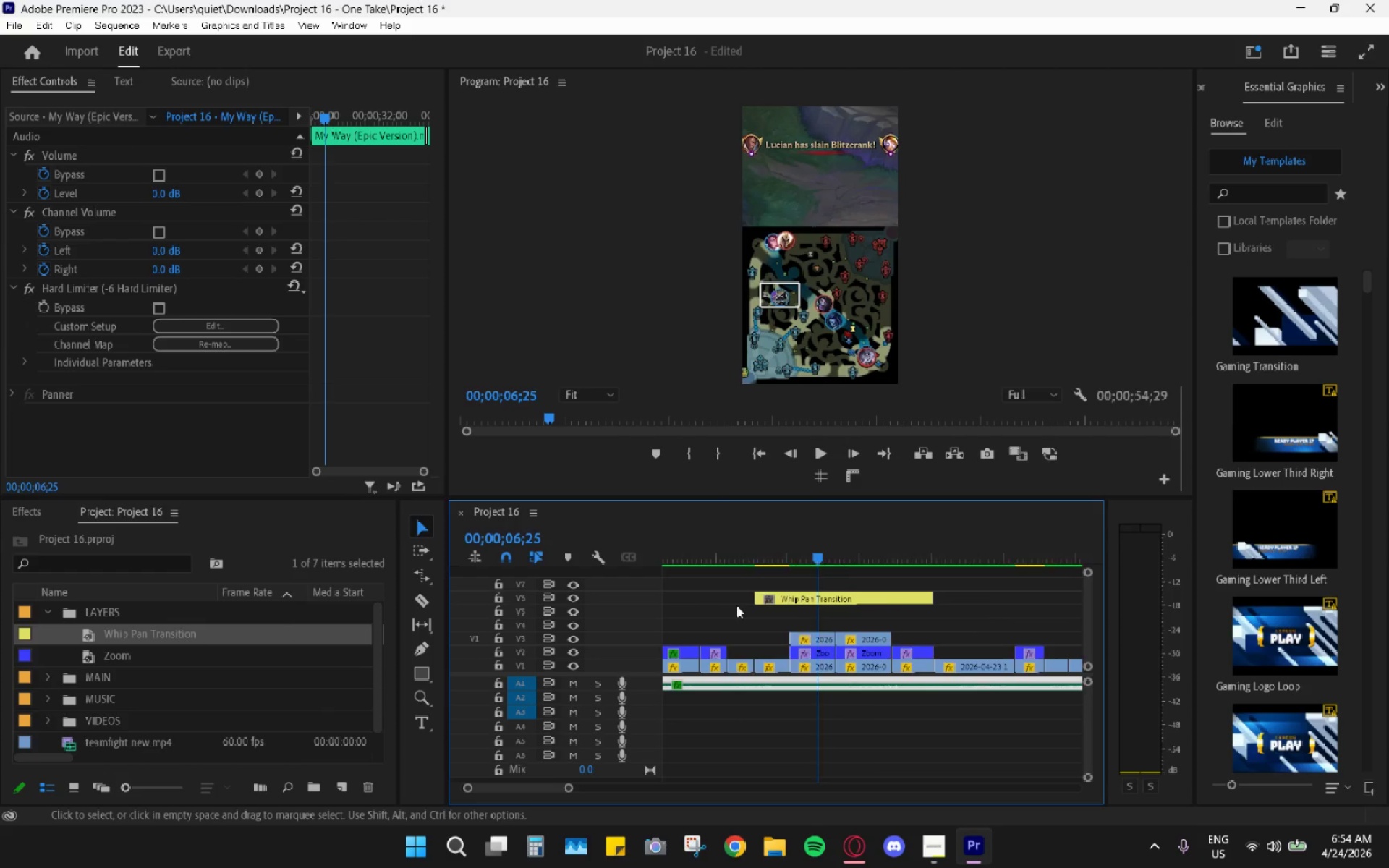 
left_click_drag(start_coordinate=[858, 595], to_coordinate=[744, 608])
 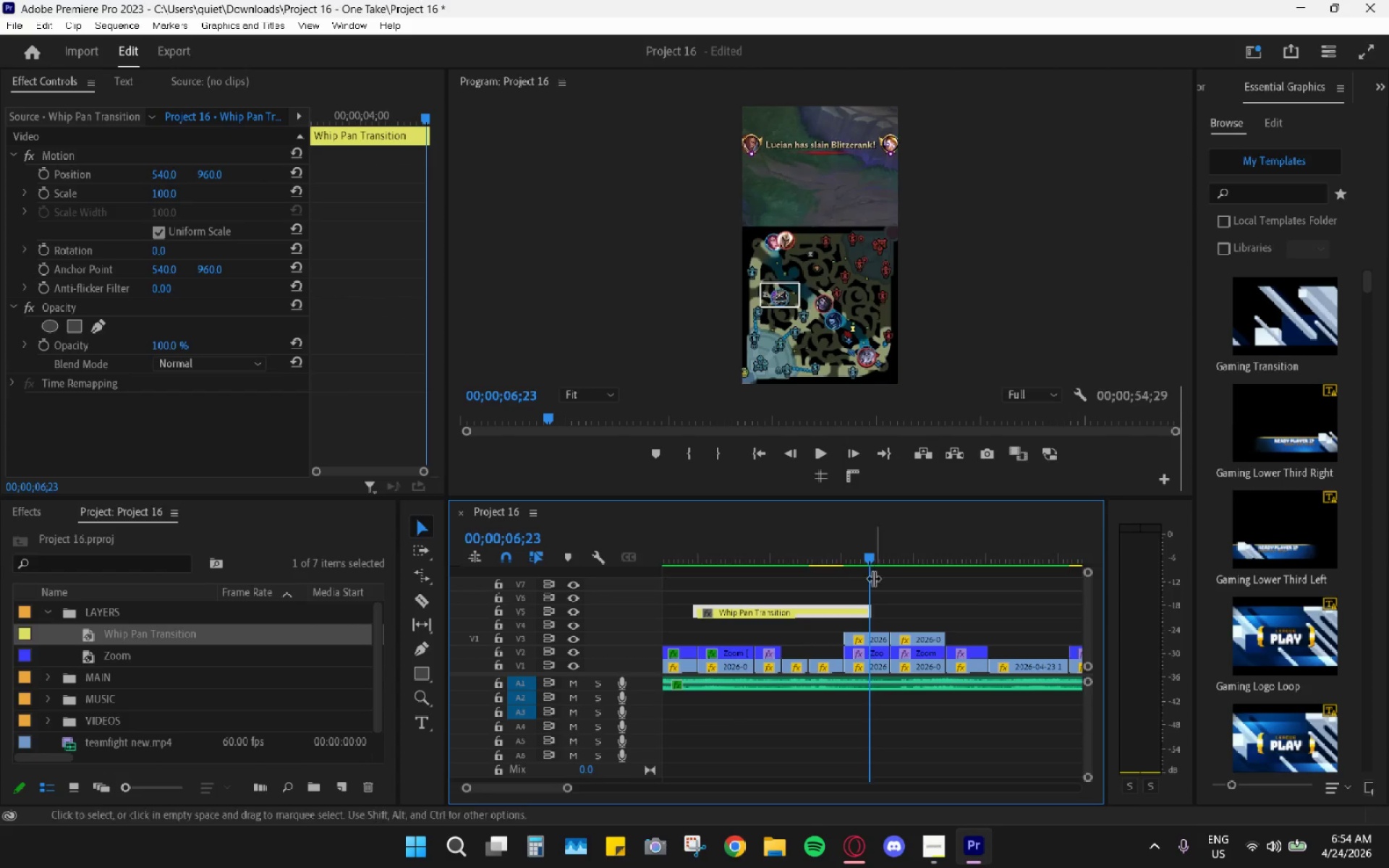 
scroll: coordinate [736, 605], scroll_direction: up, amount: 17.0
 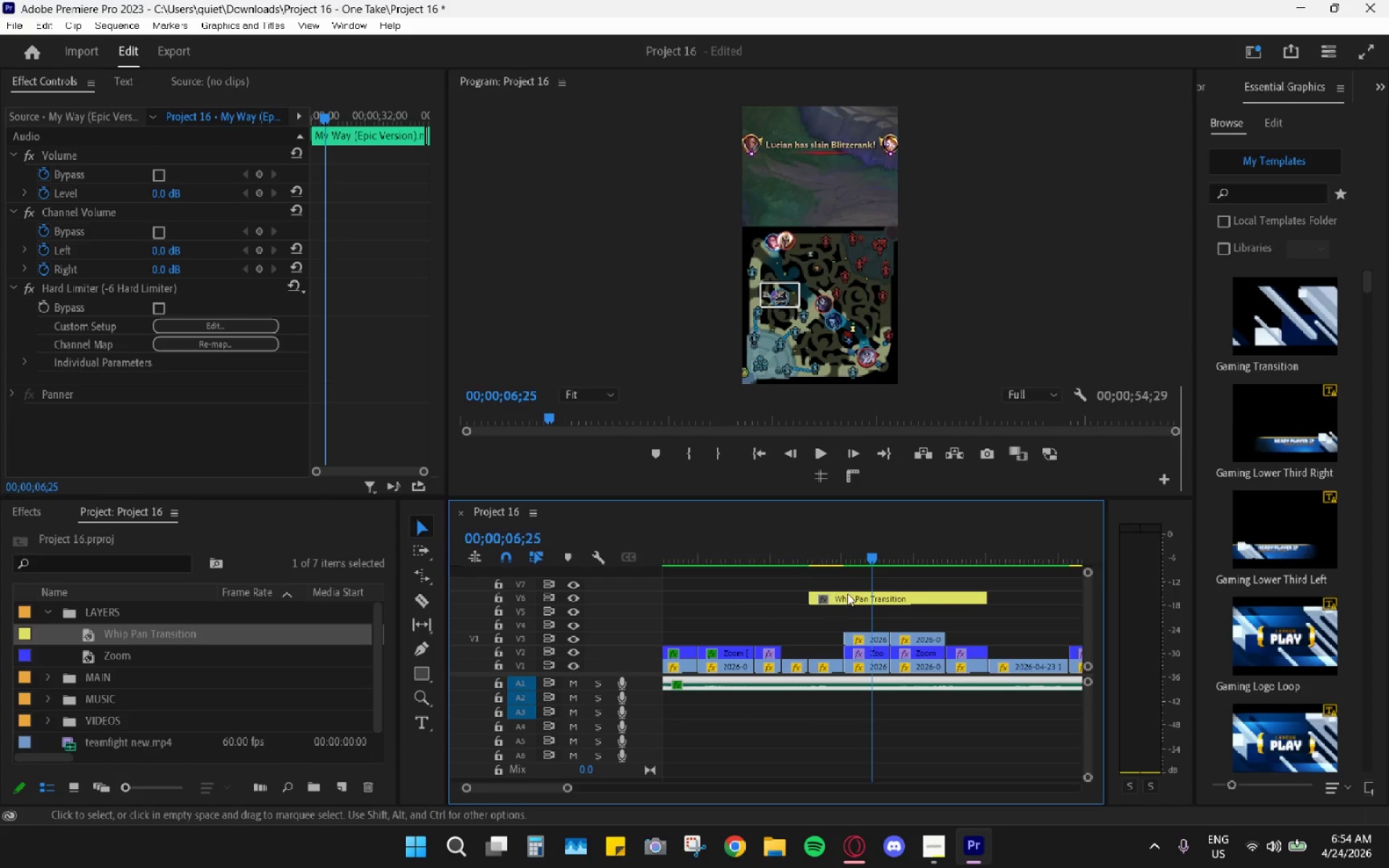 
key(Shift+E)
 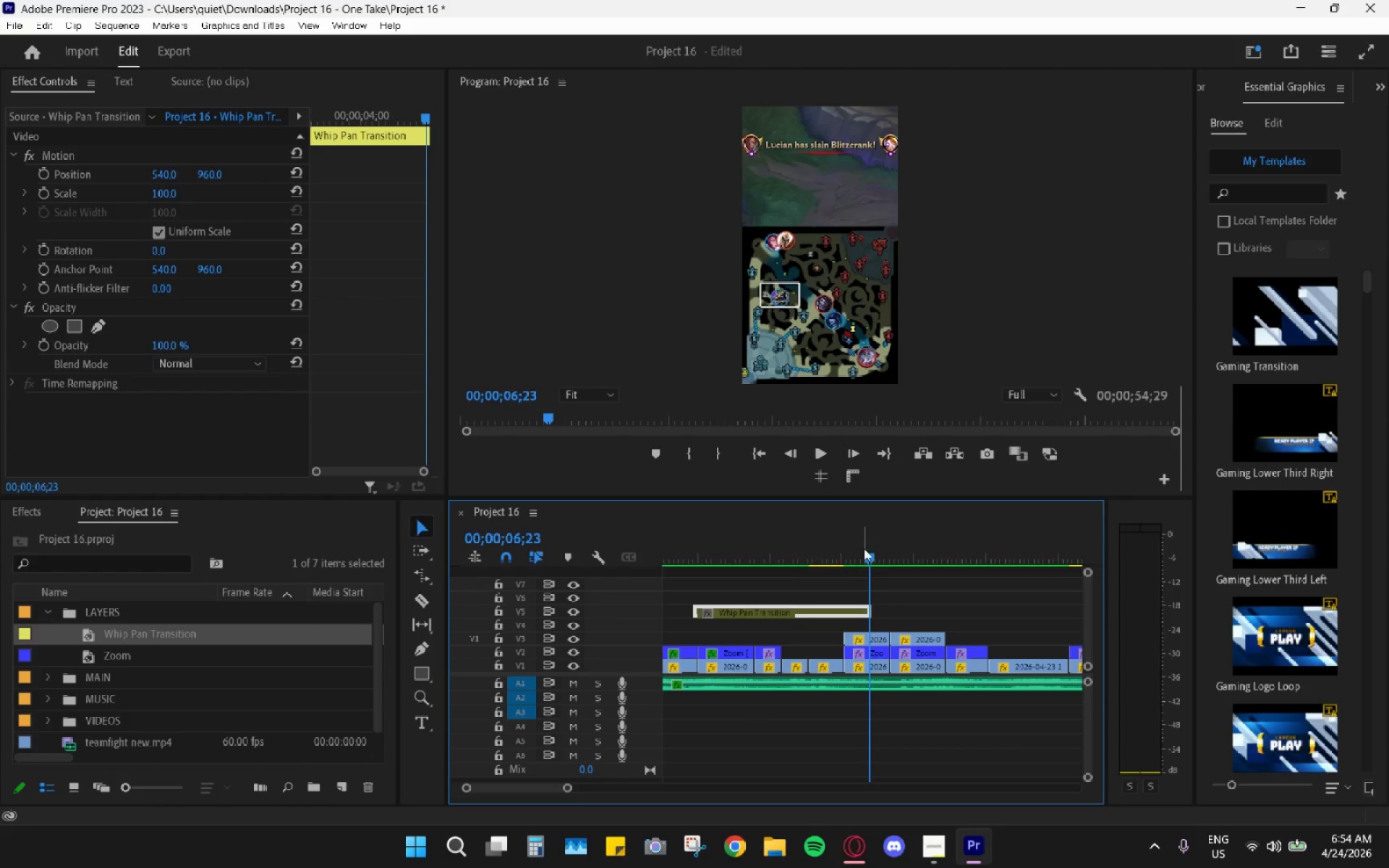 
left_click_drag(start_coordinate=[864, 547], to_coordinate=[854, 545])
 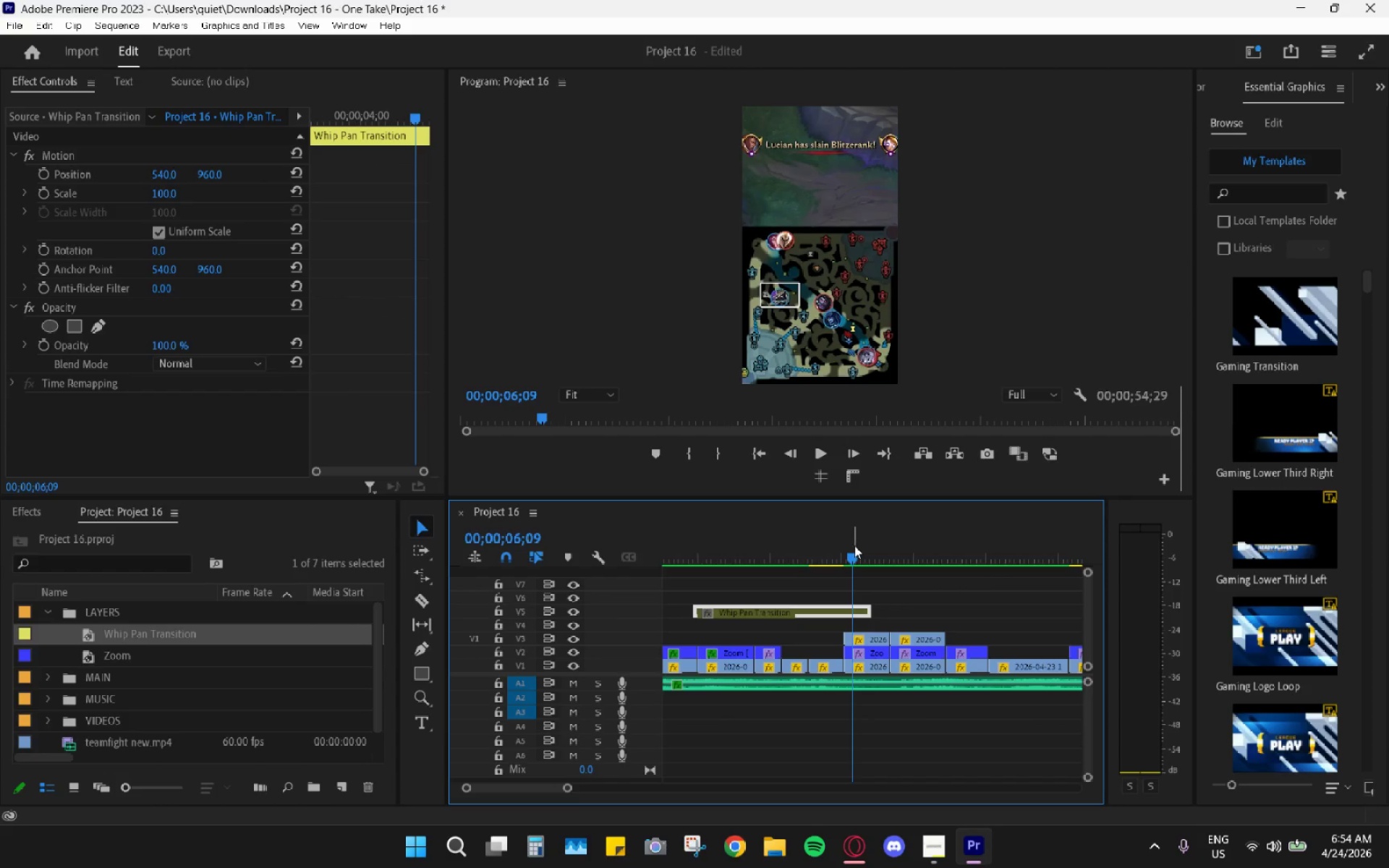 
key(Space)
 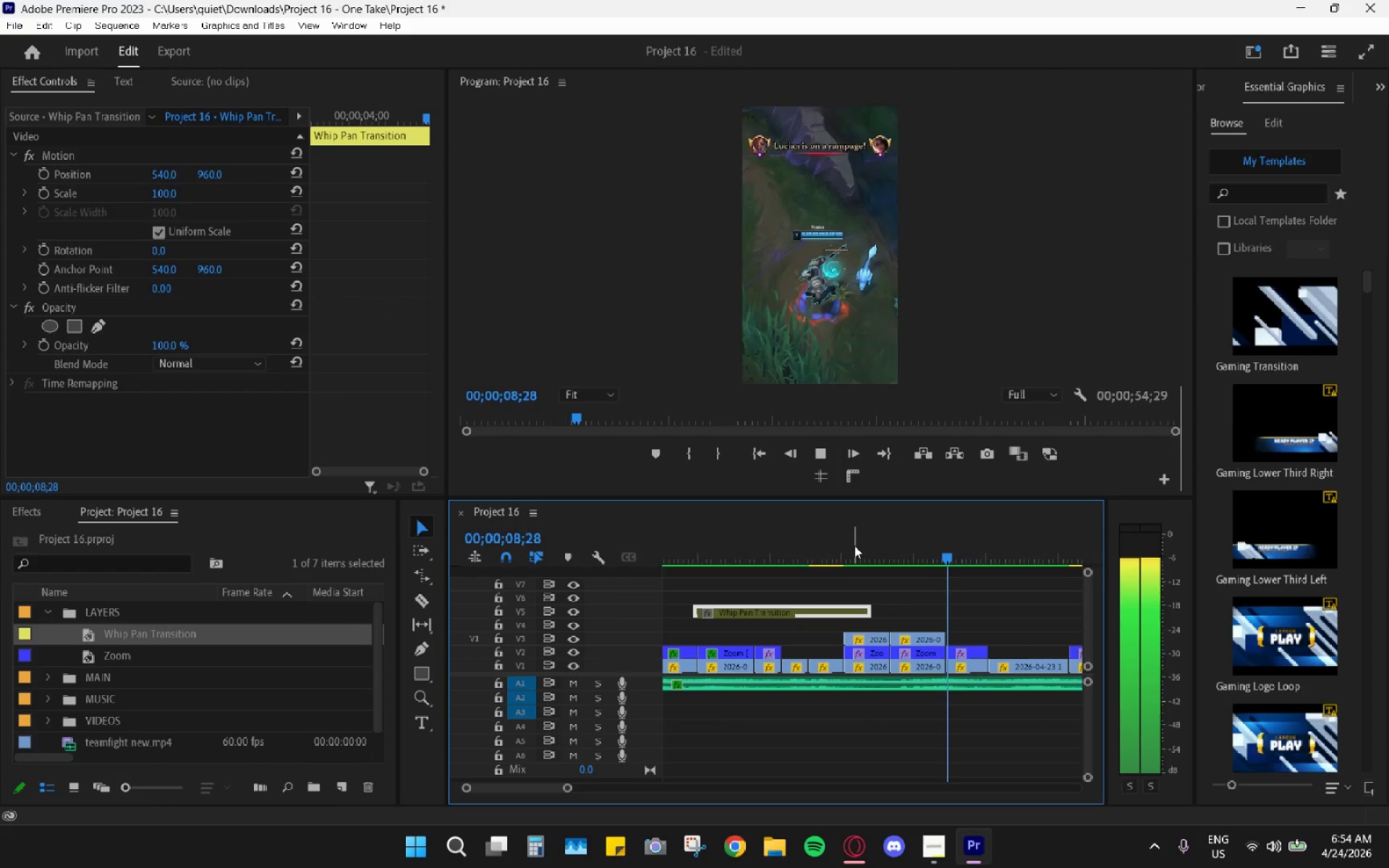 
key(Space)
 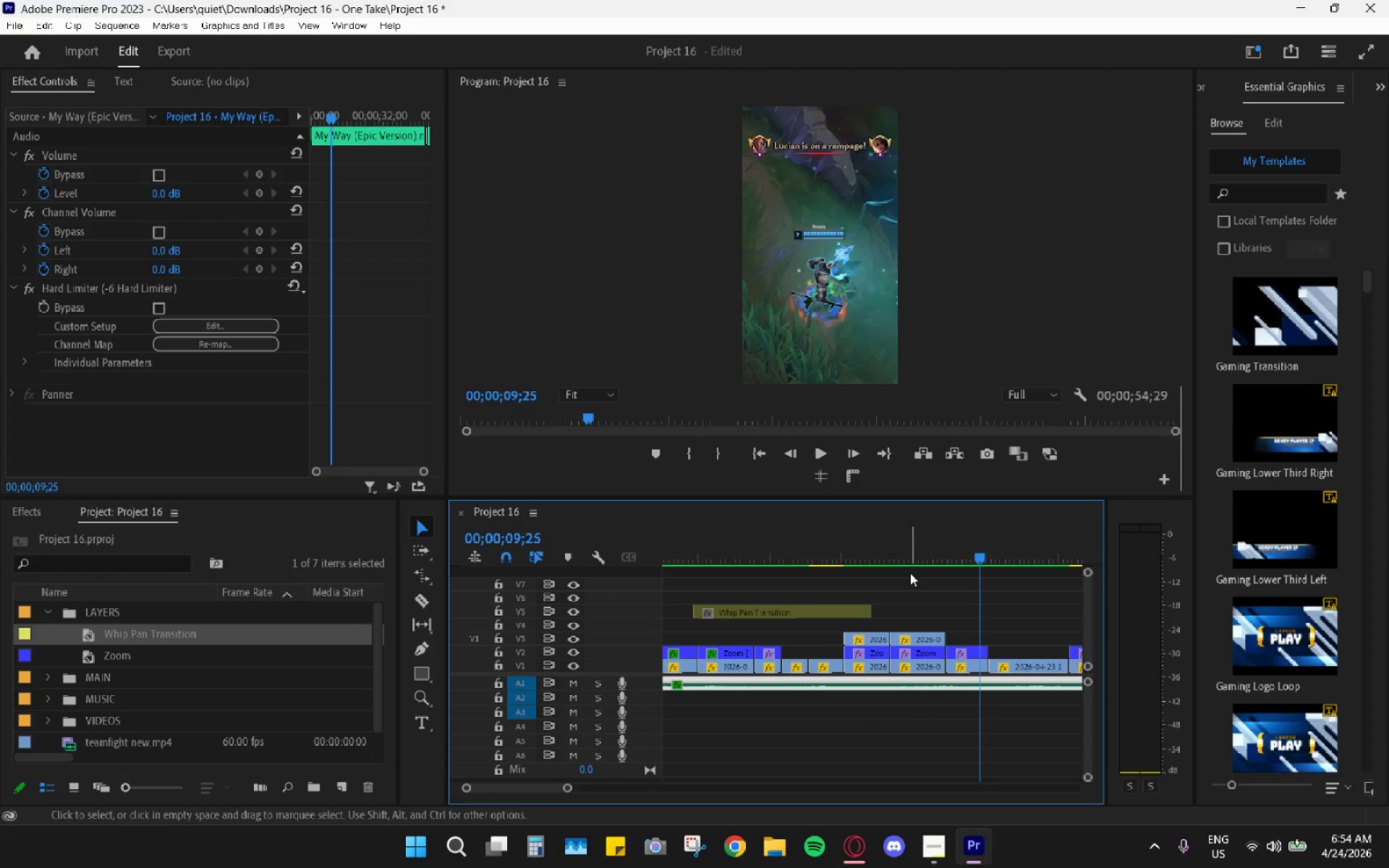 
key(Space)
 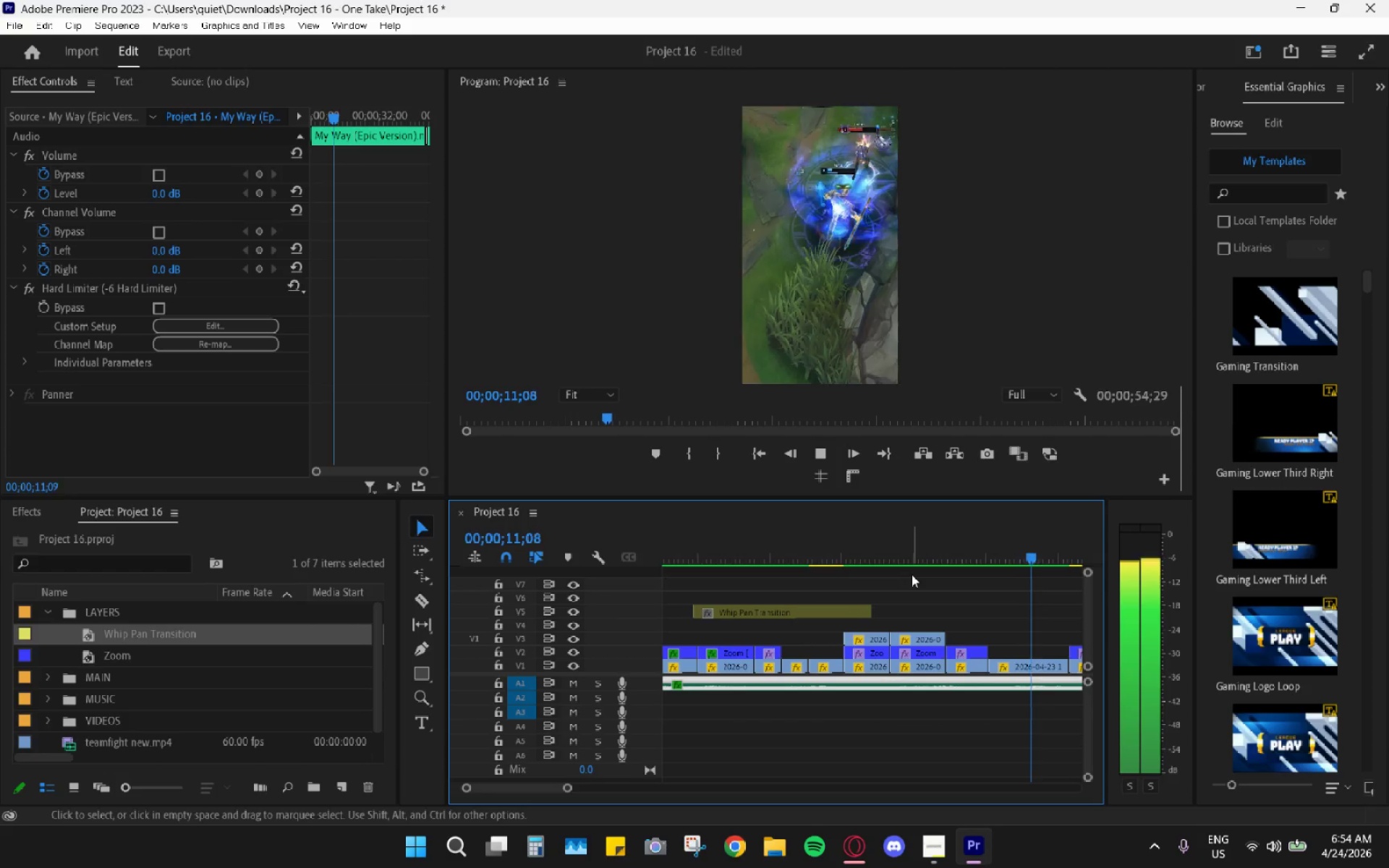 
key(Space)
 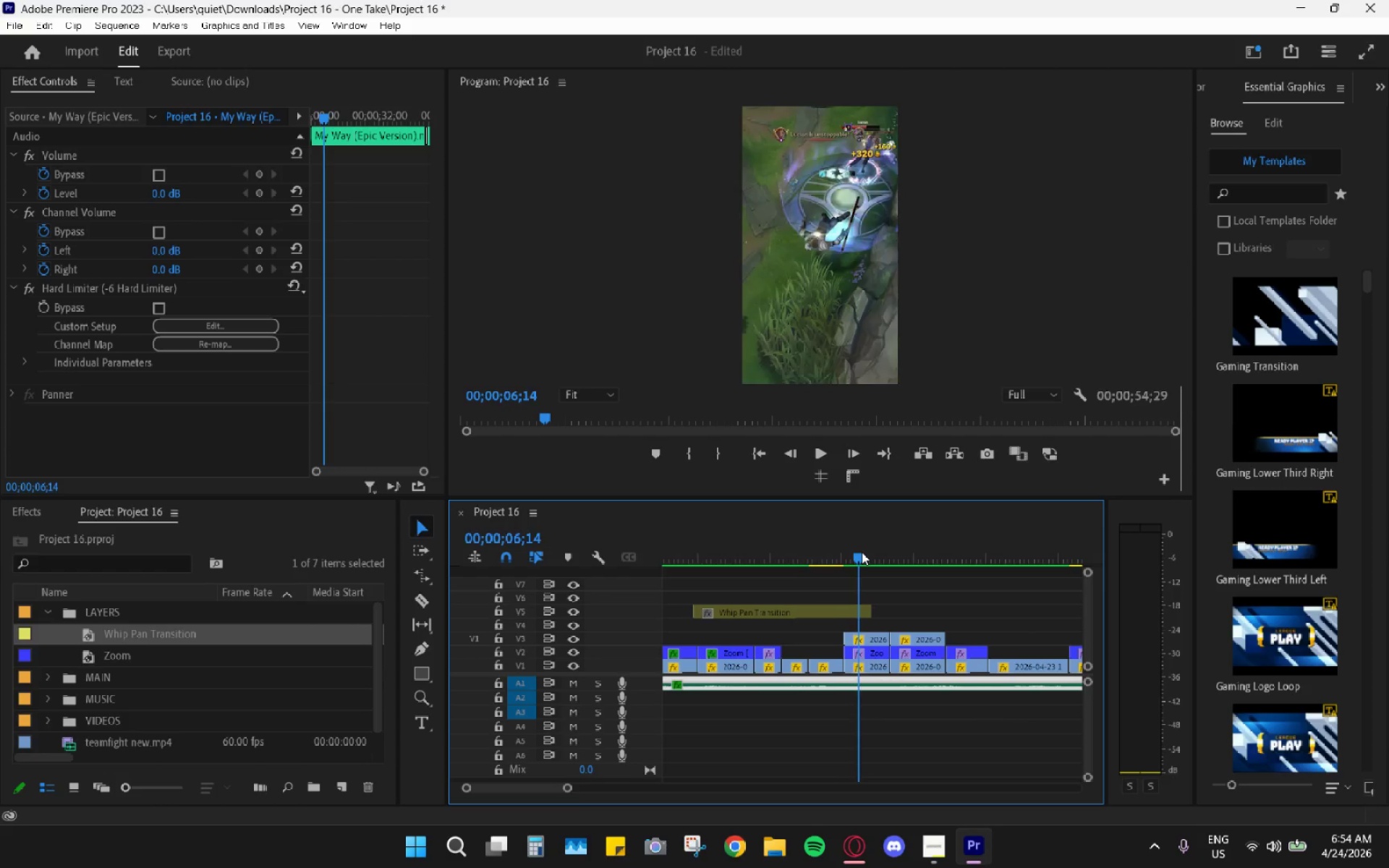 
key(Space)
 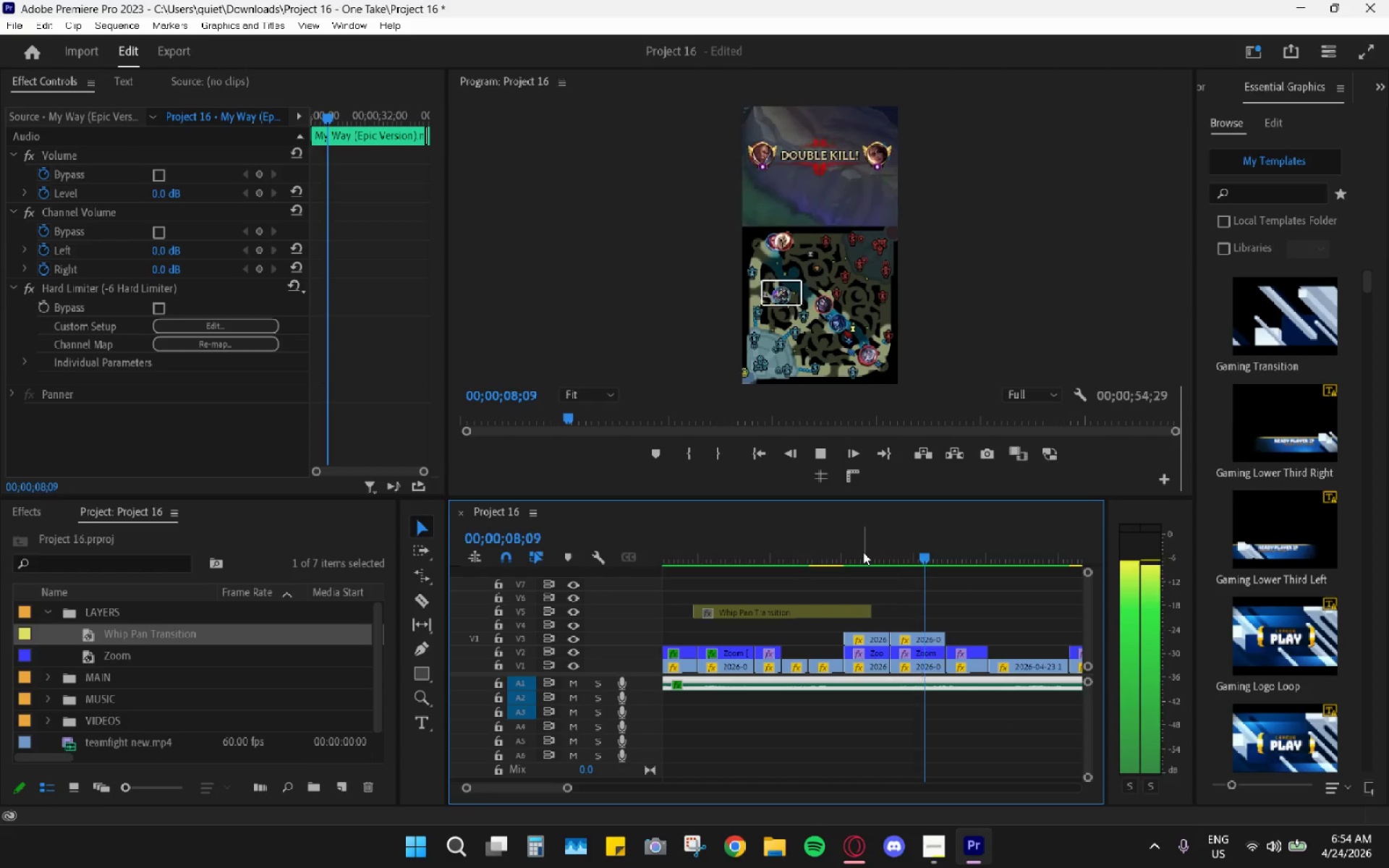 
key(Space)
 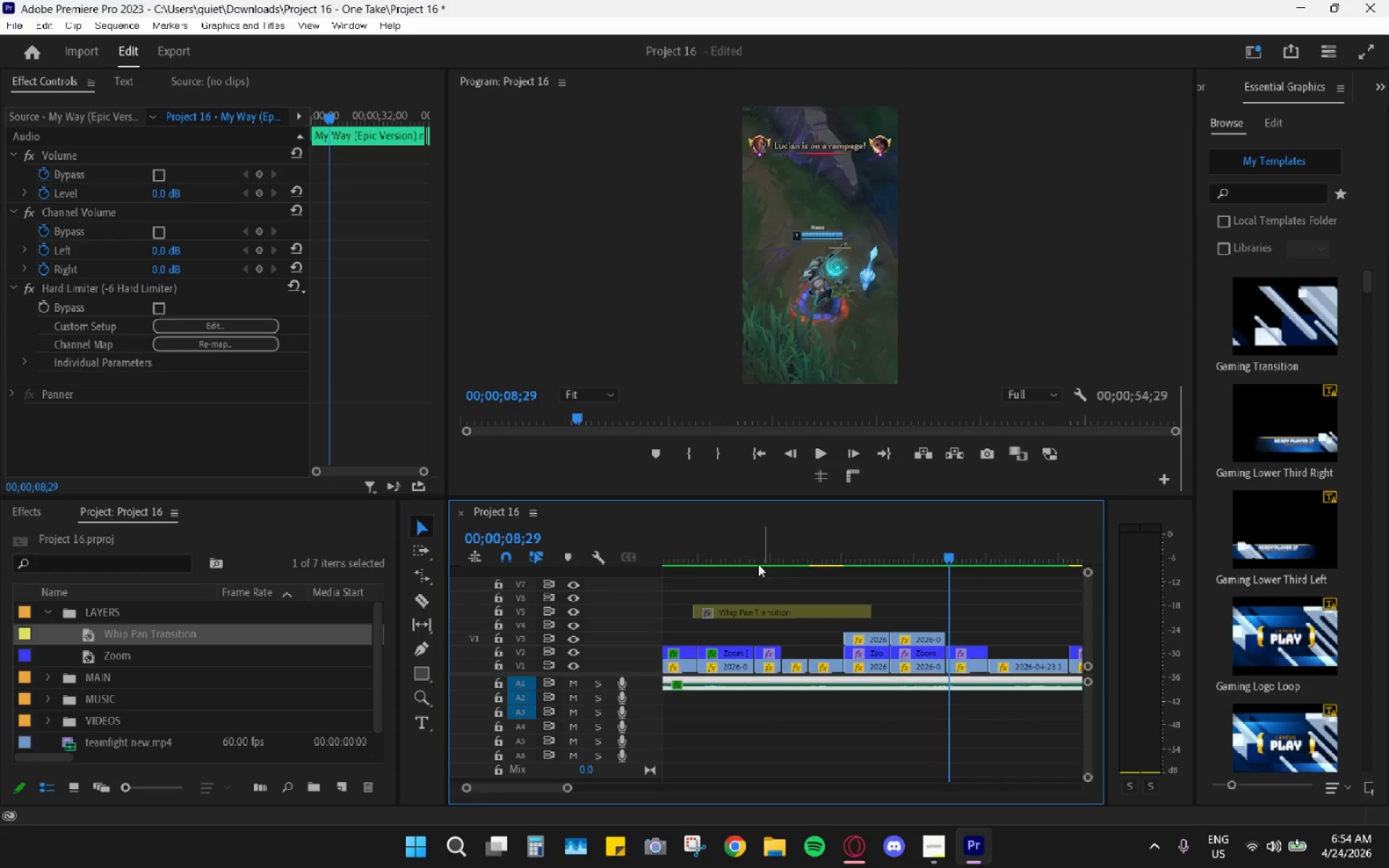 
left_click_drag(start_coordinate=[716, 566], to_coordinate=[605, 559])
 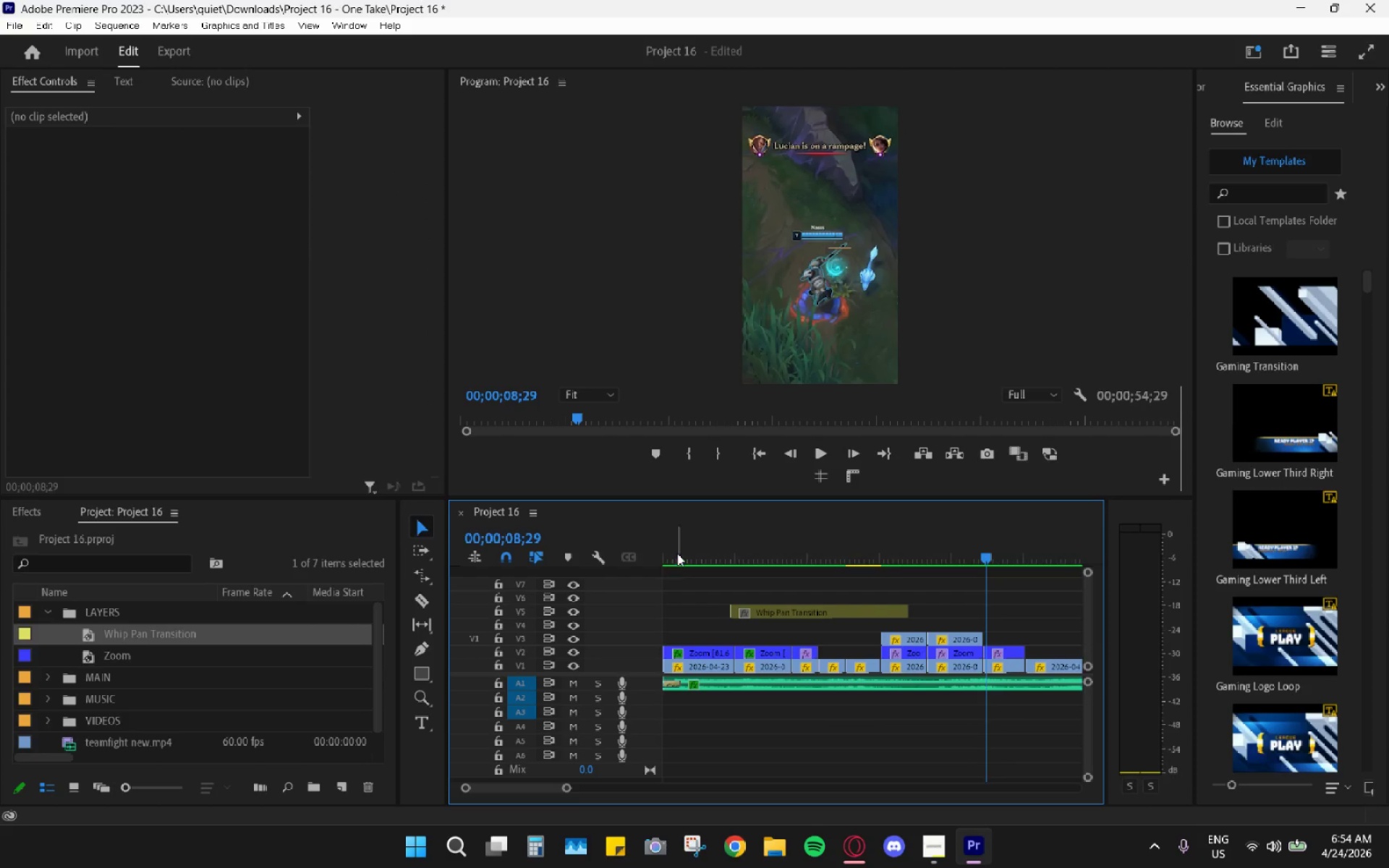 
left_click_drag(start_coordinate=[678, 553], to_coordinate=[658, 558])
 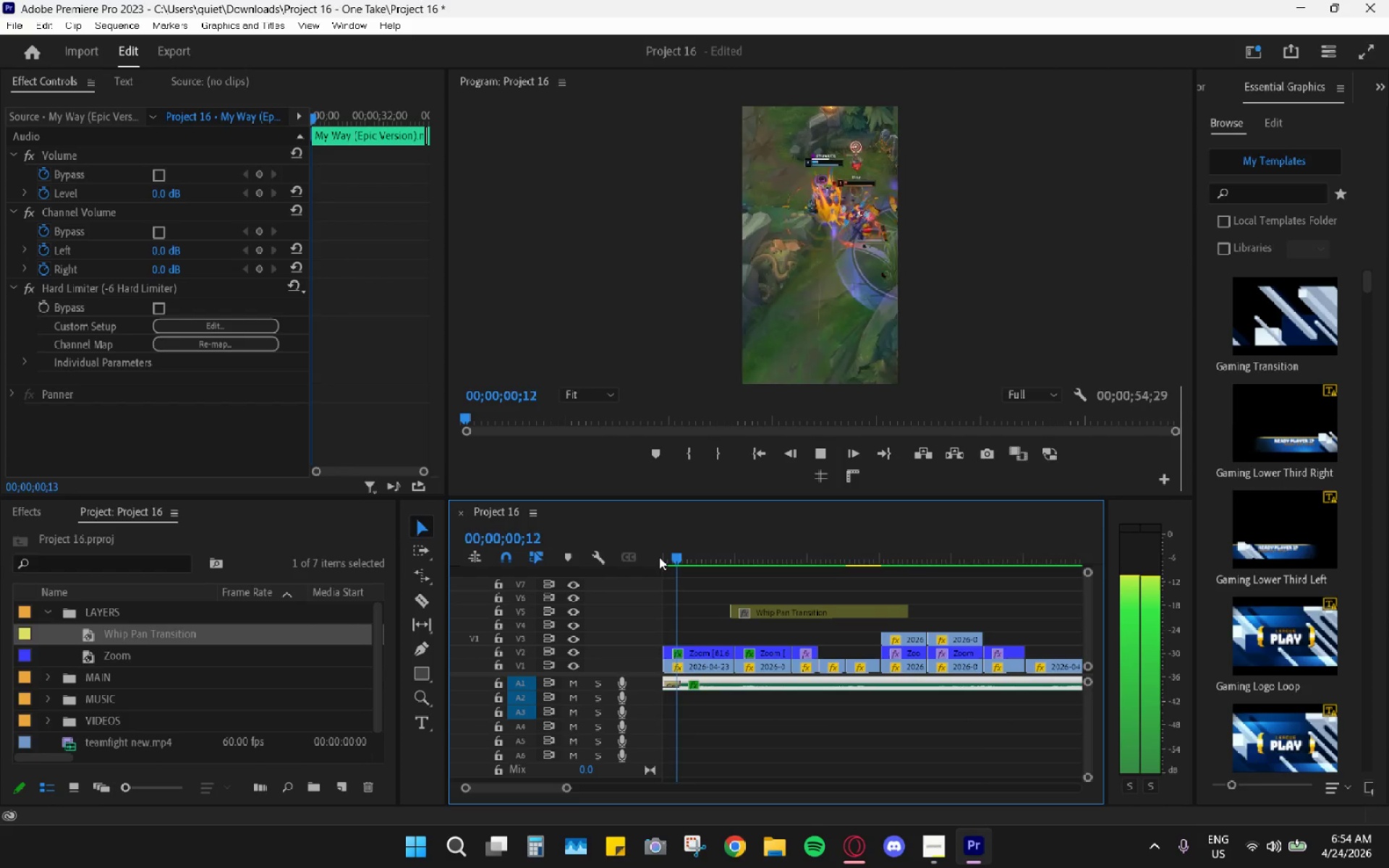 
key(Space)
 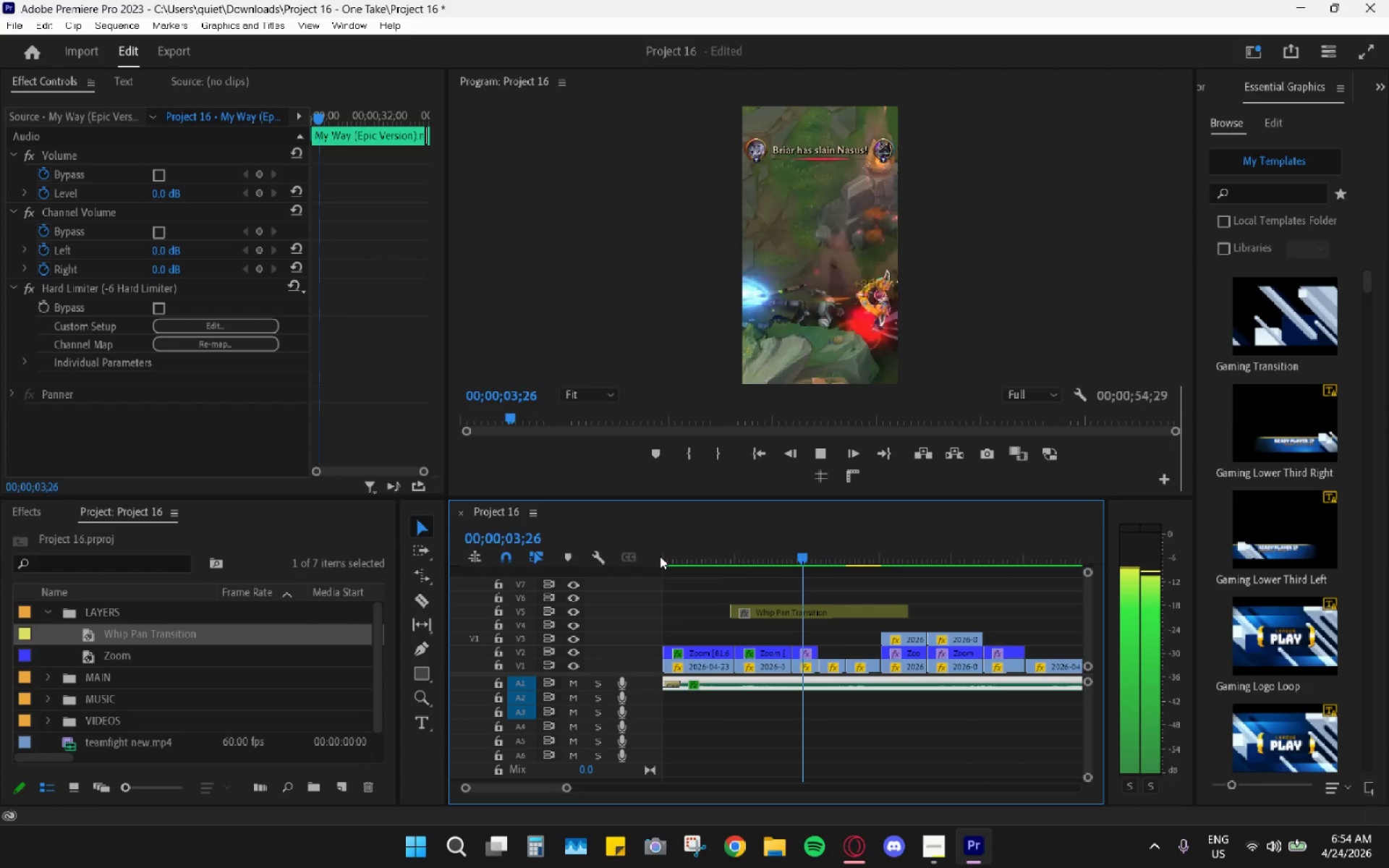 
wait(8.92)
 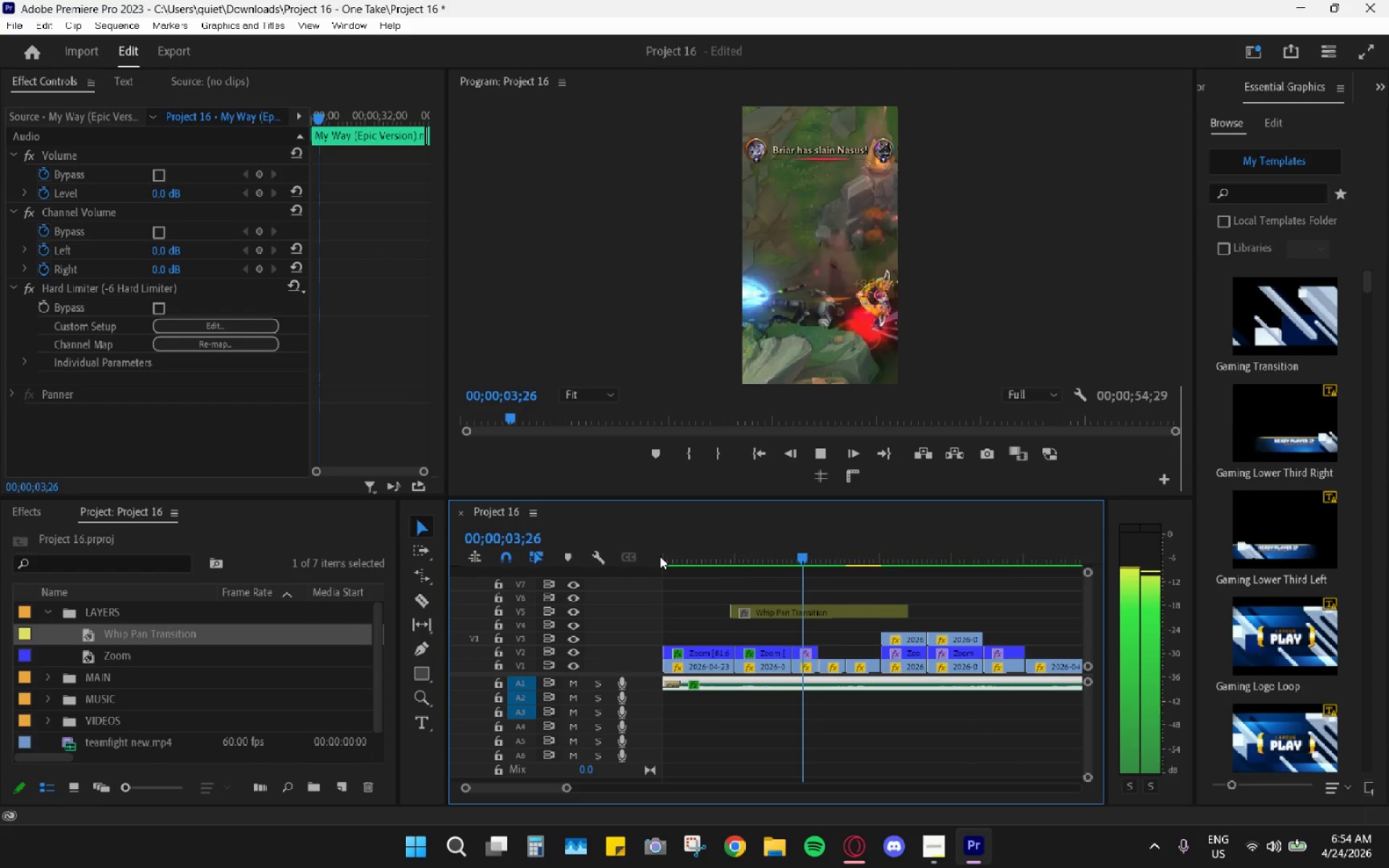 
key(Space)
 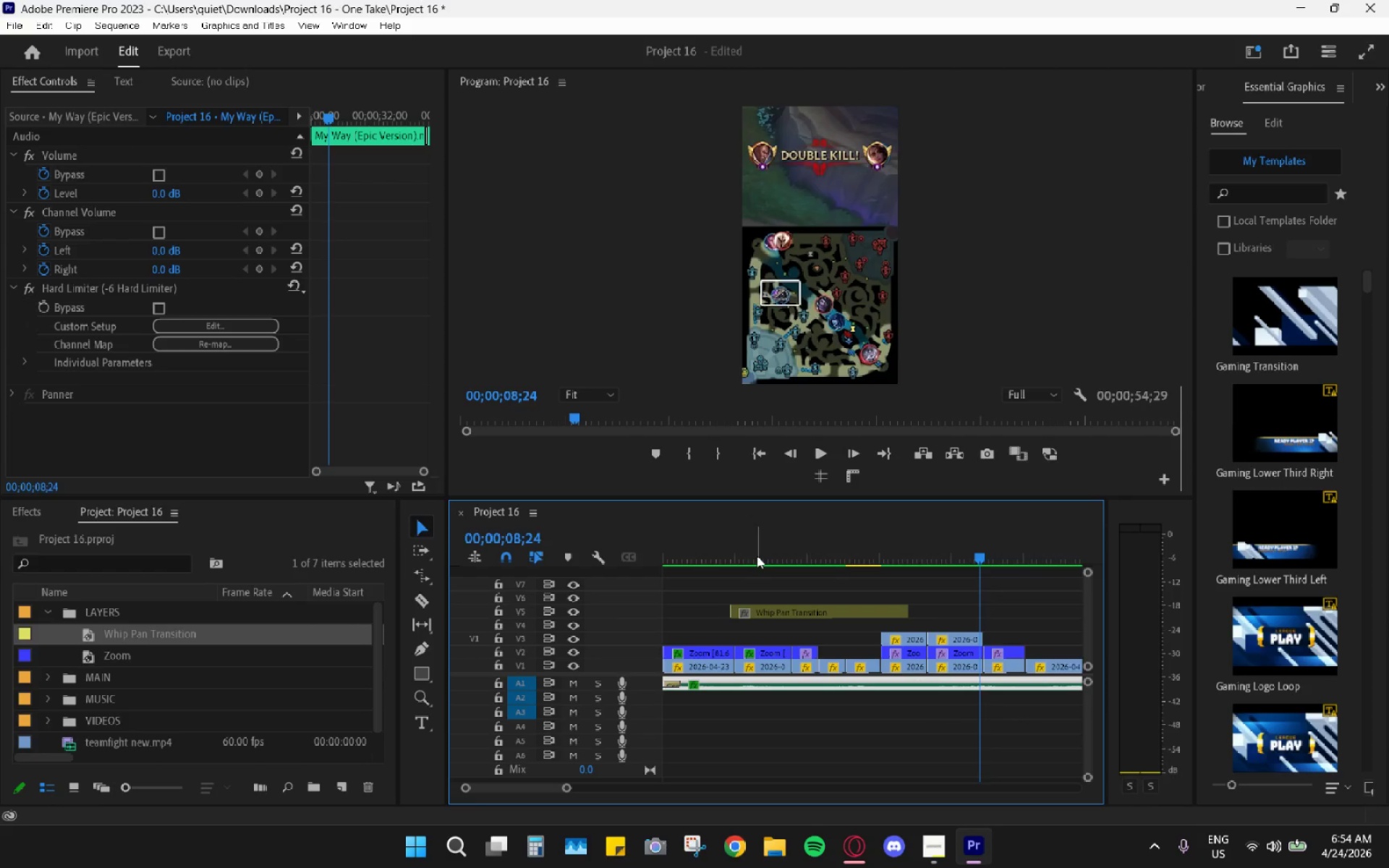 
left_click_drag(start_coordinate=[757, 554], to_coordinate=[752, 553])
 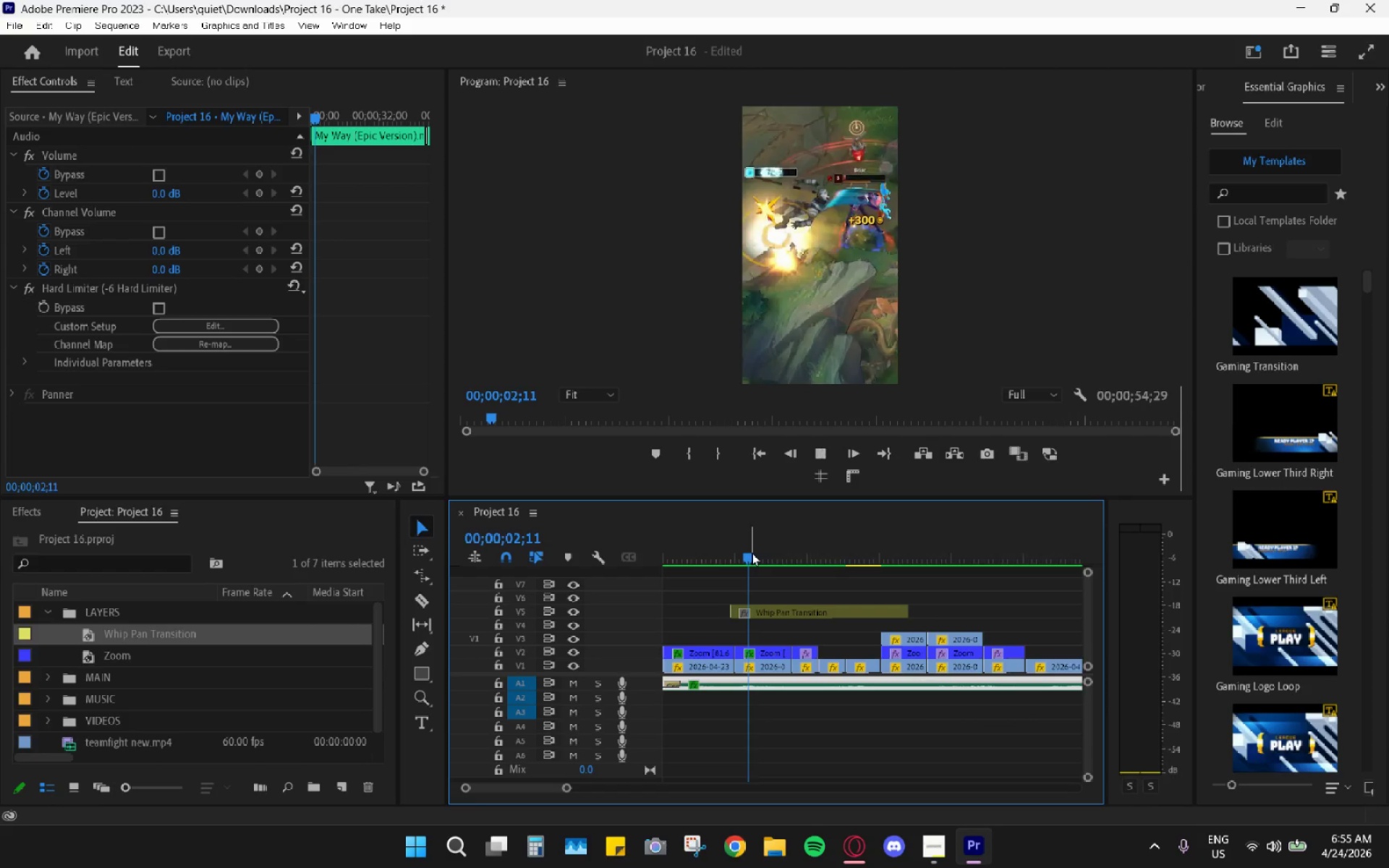 
key(Space)
 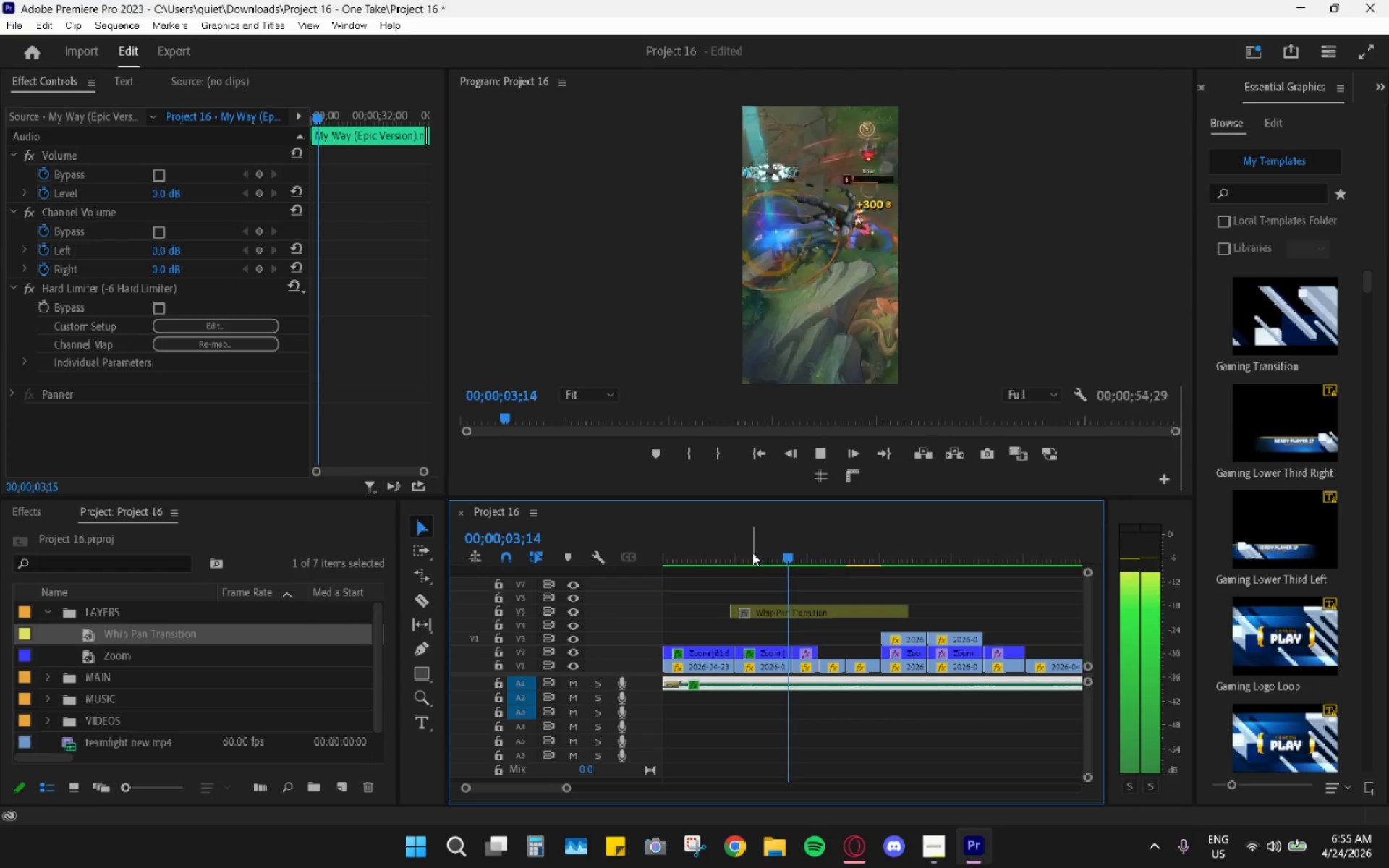 
key(Space)
 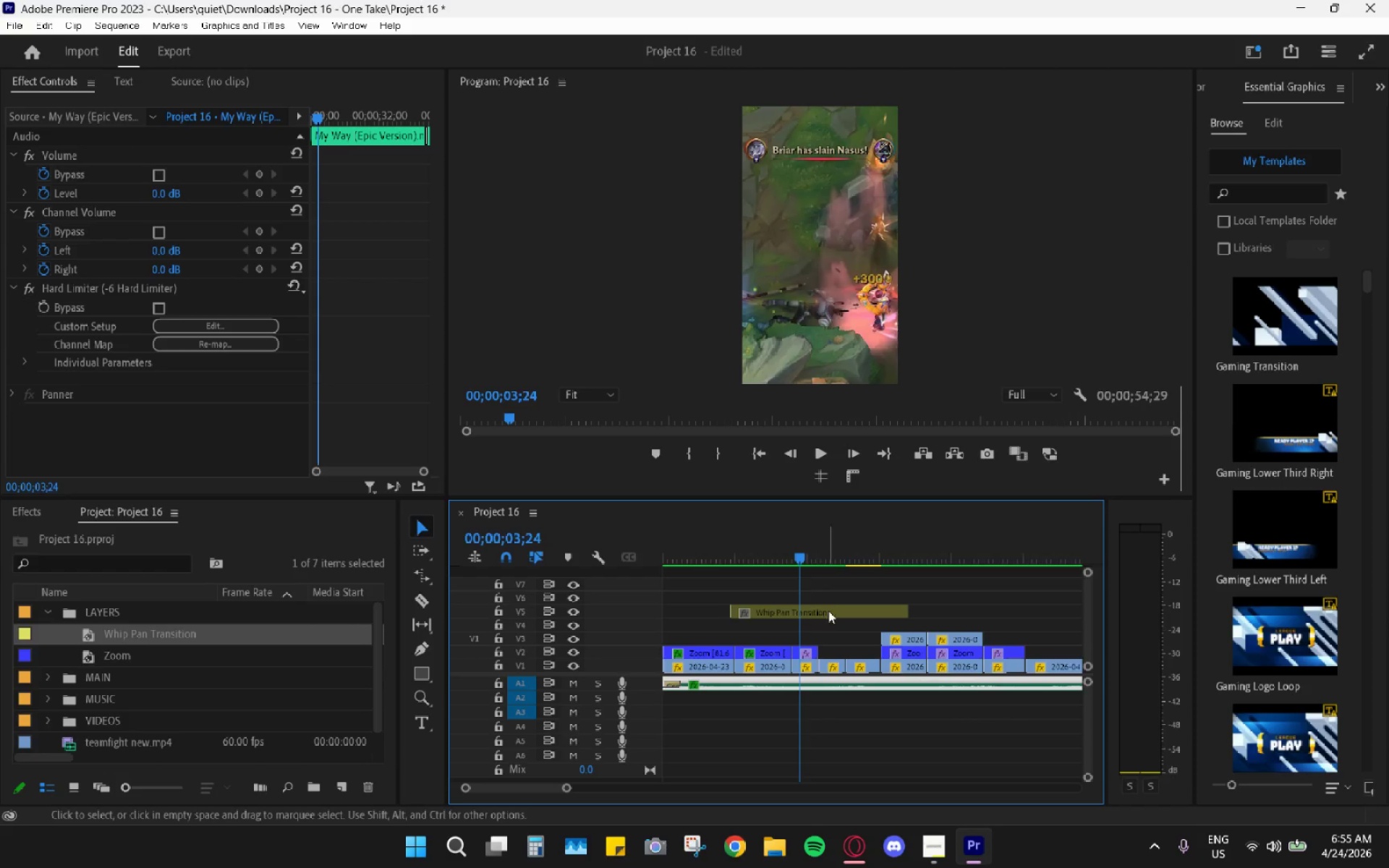 
left_click([844, 613])
 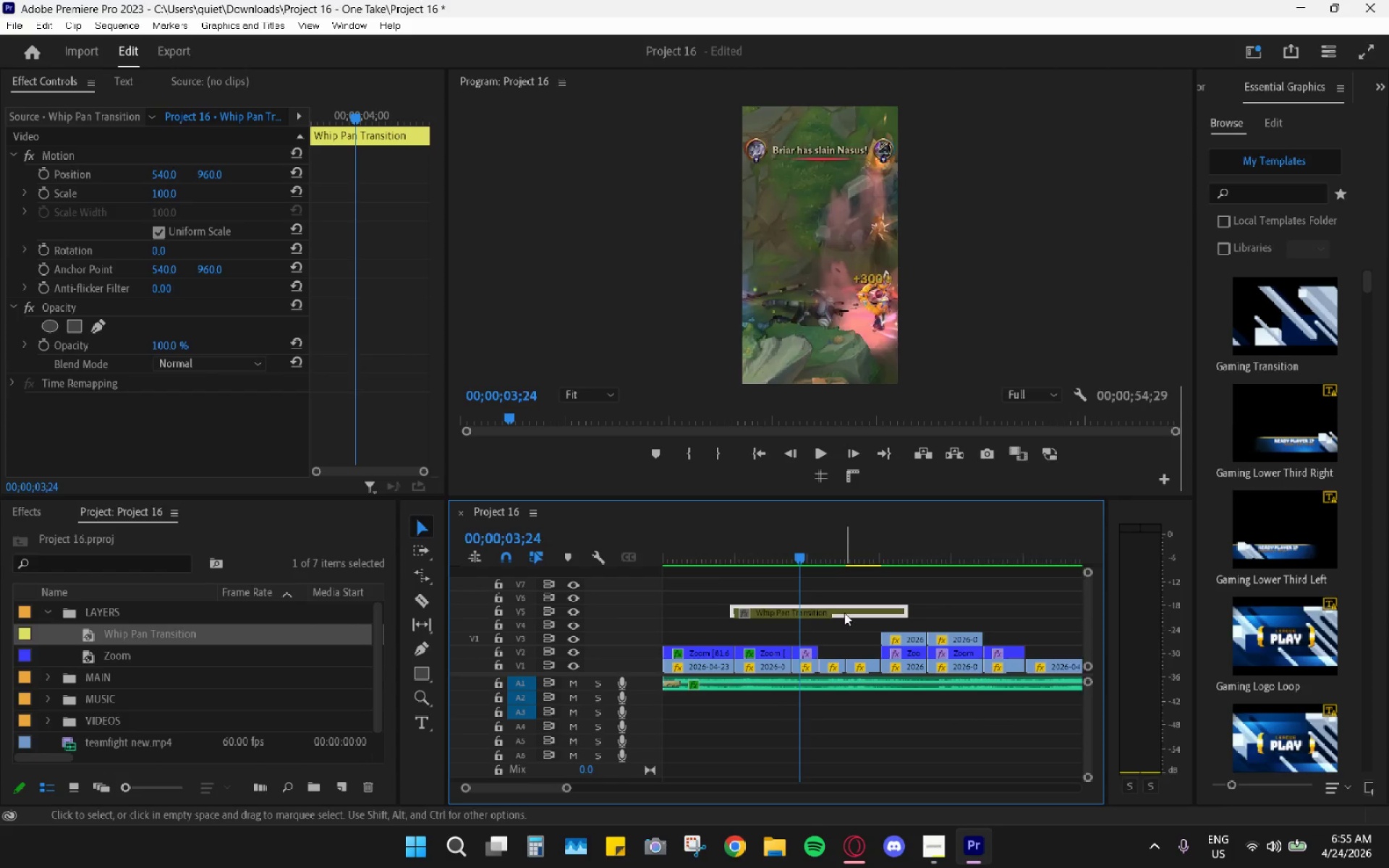 
hold_key(key=CapsLock, duration=0.56)
 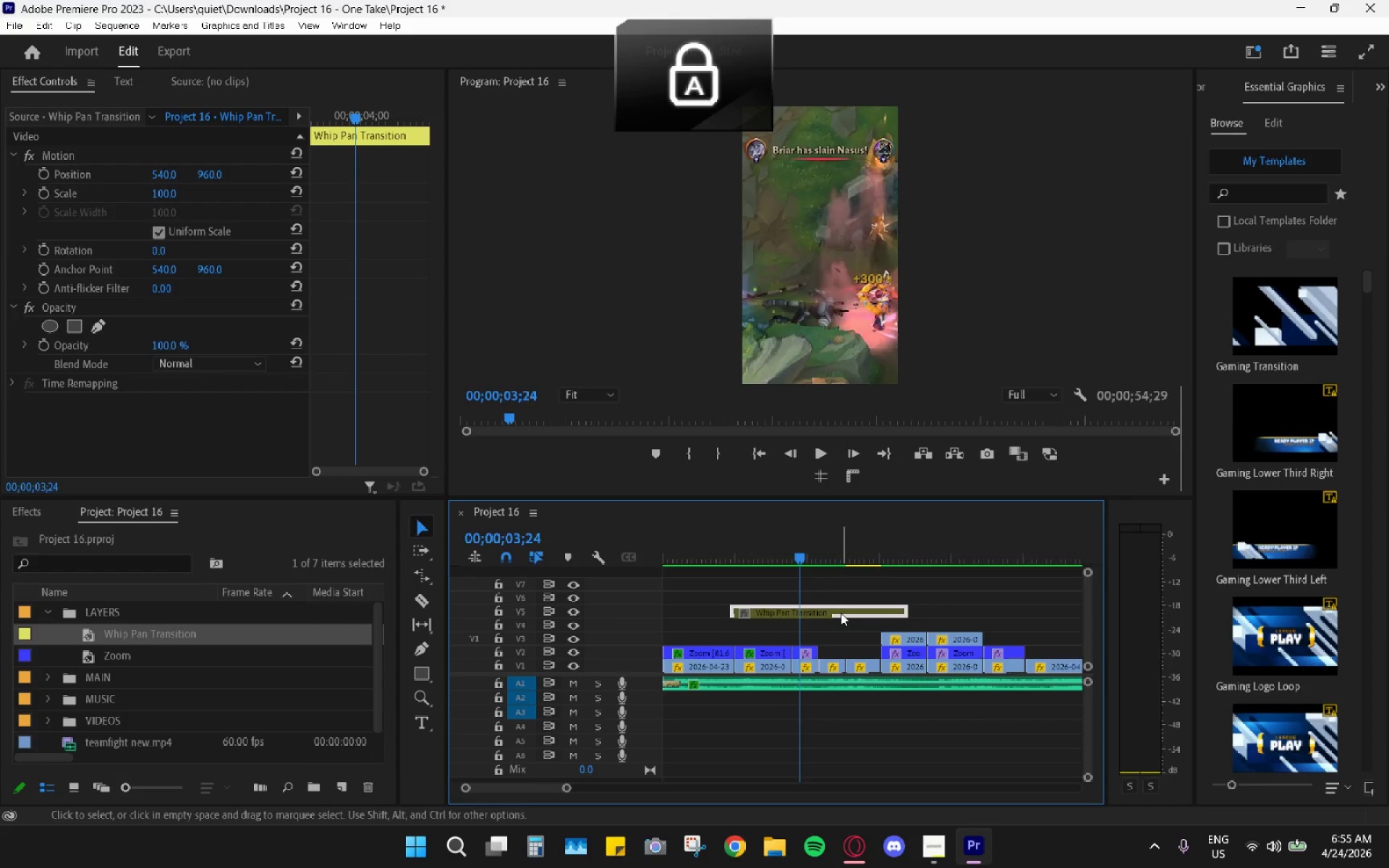 
key(CapsLock)
 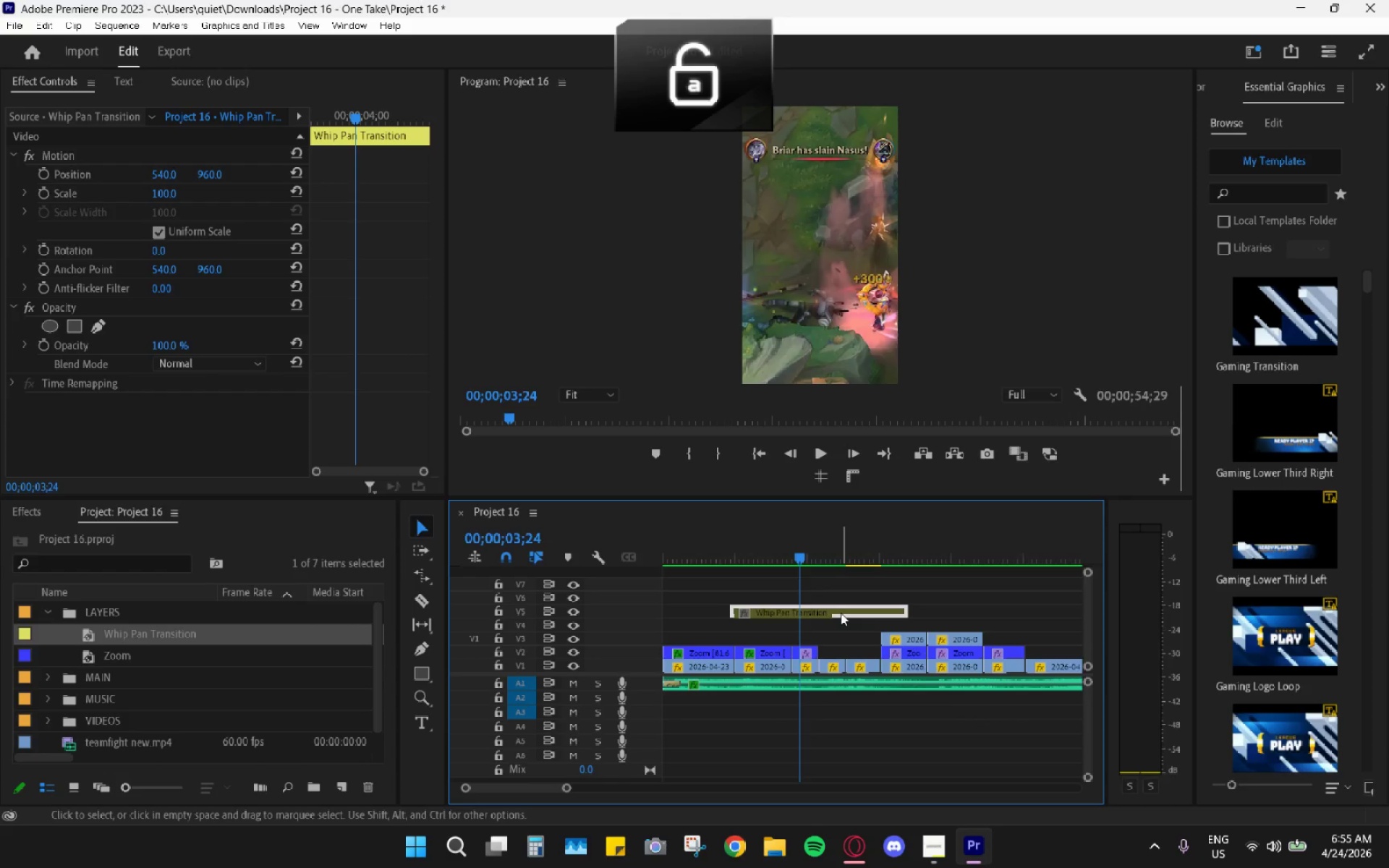 
key(Shift+E)
 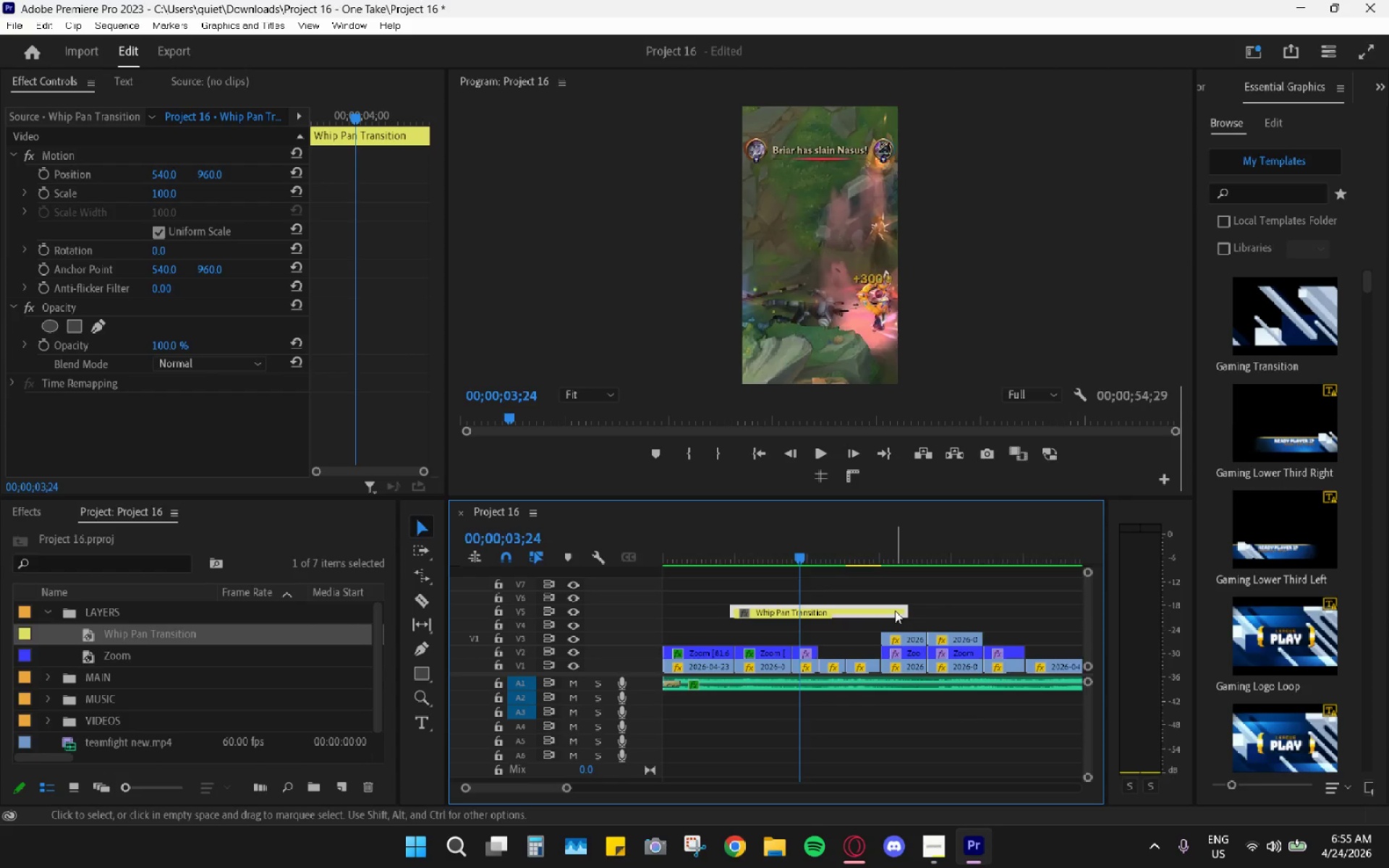 
left_click_drag(start_coordinate=[901, 612], to_coordinate=[814, 612])
 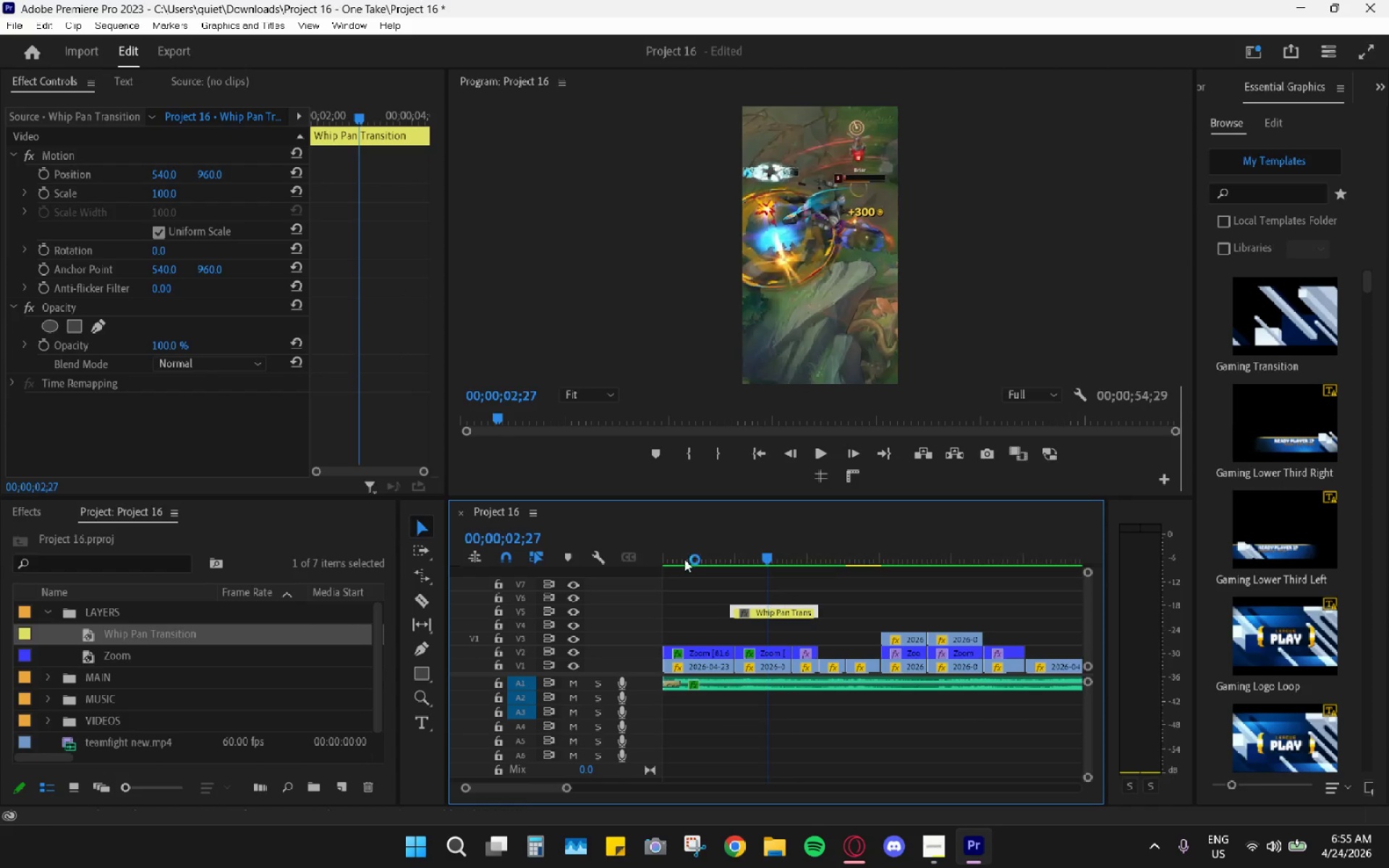 
left_click([763, 609])
 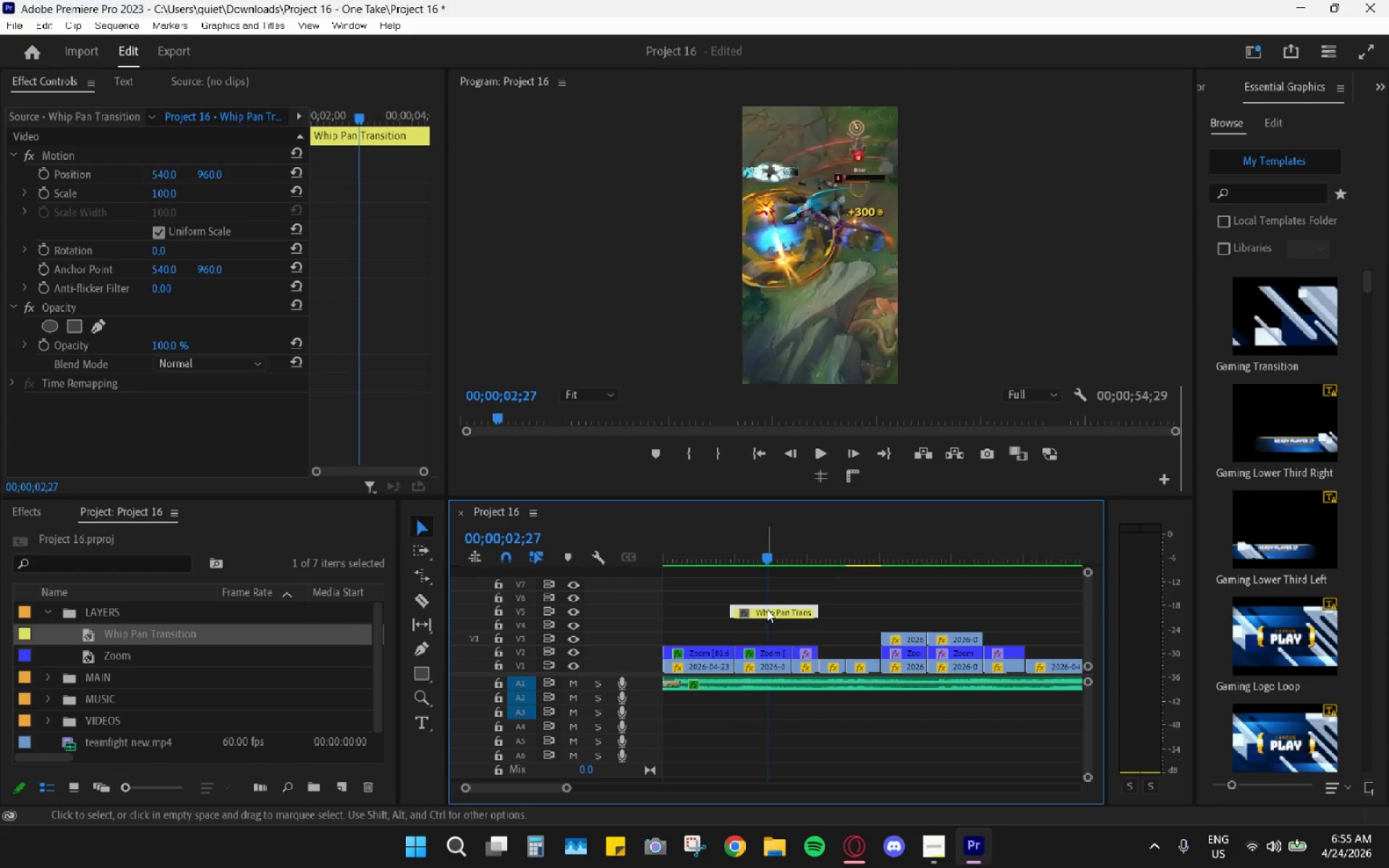 
scroll: coordinate [366, 357], scroll_direction: down, amount: 8.0
 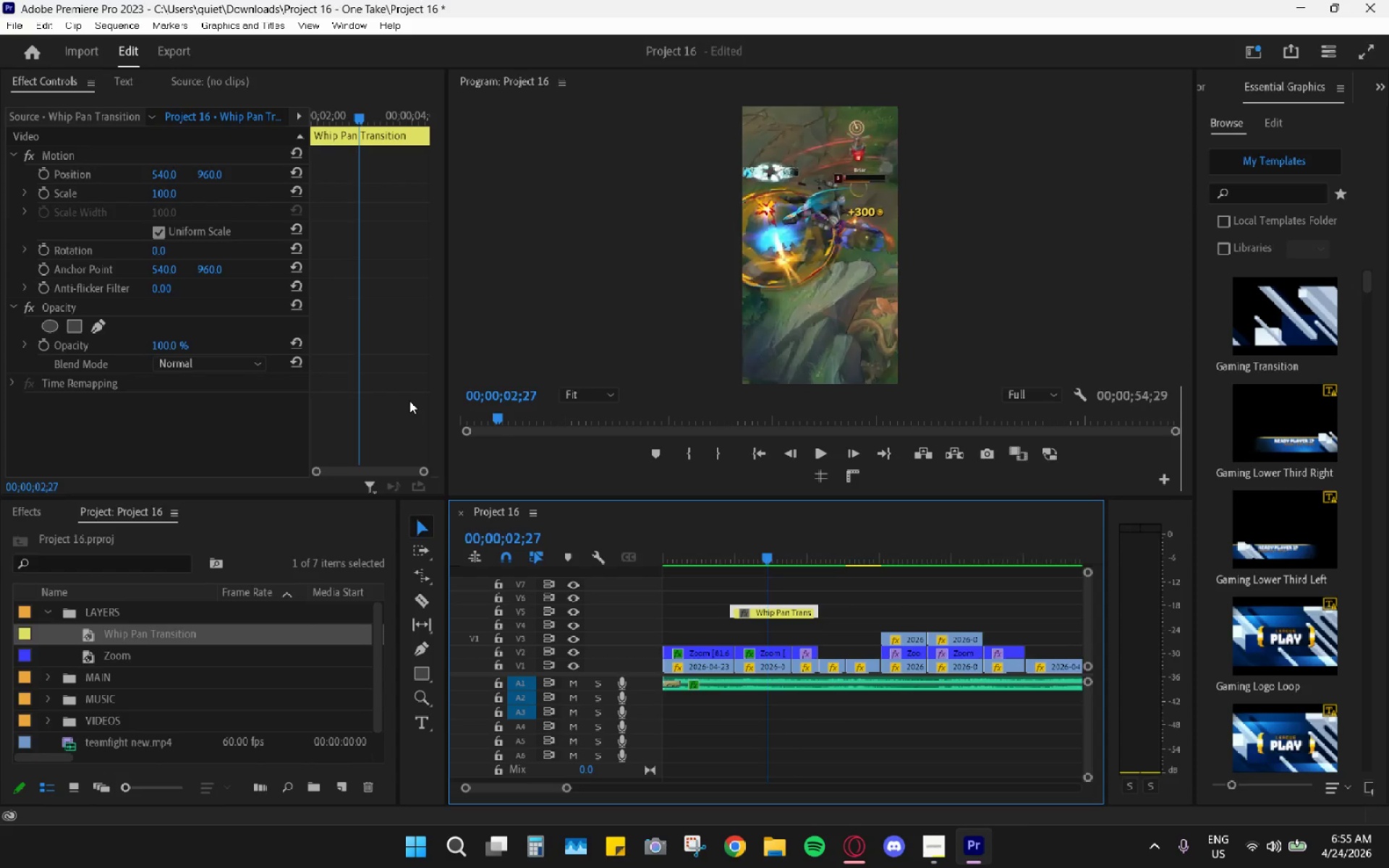 
left_click_drag(start_coordinate=[769, 609], to_coordinate=[806, 629])
 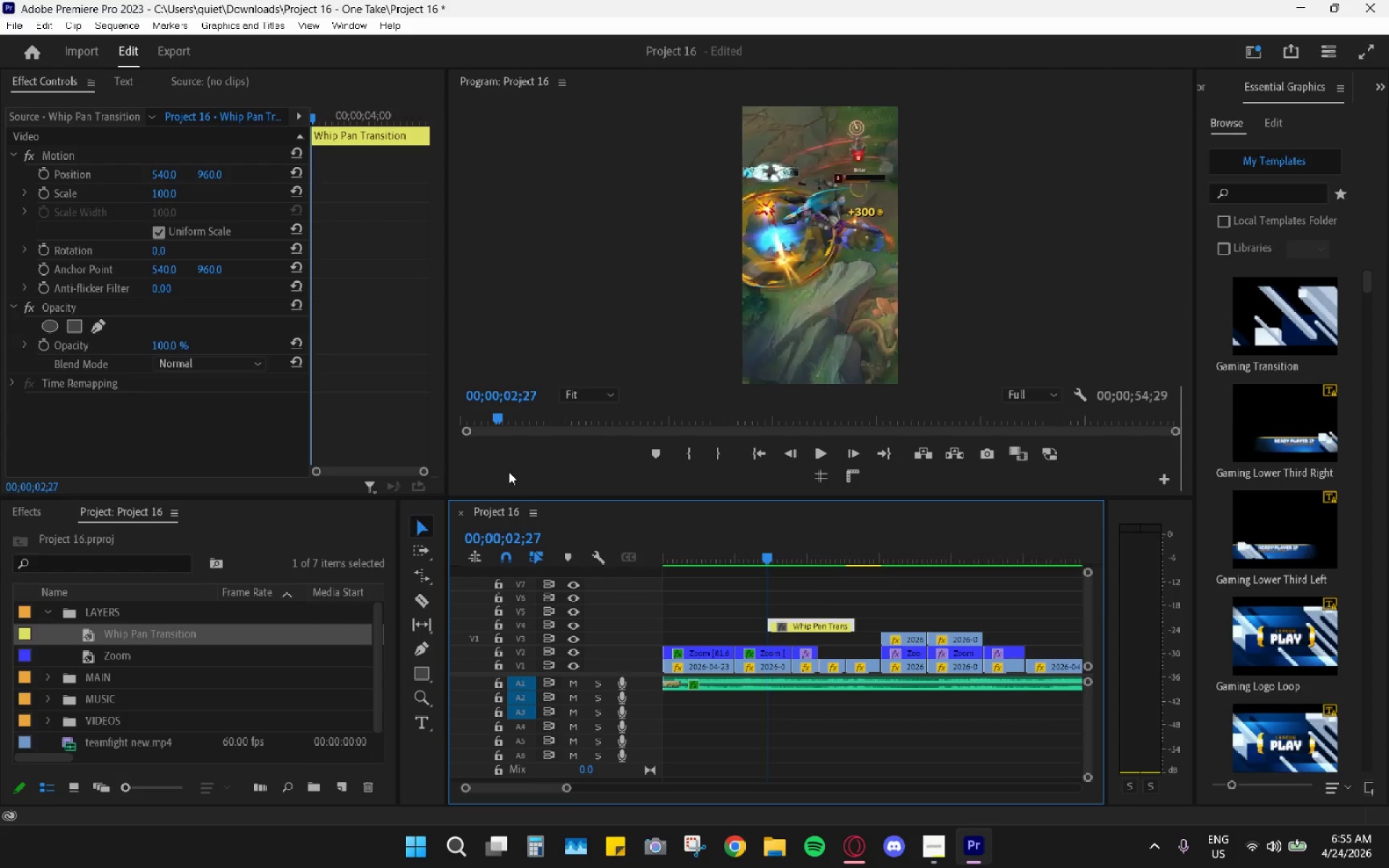 
scroll: coordinate [459, 430], scroll_direction: down, amount: 8.0
 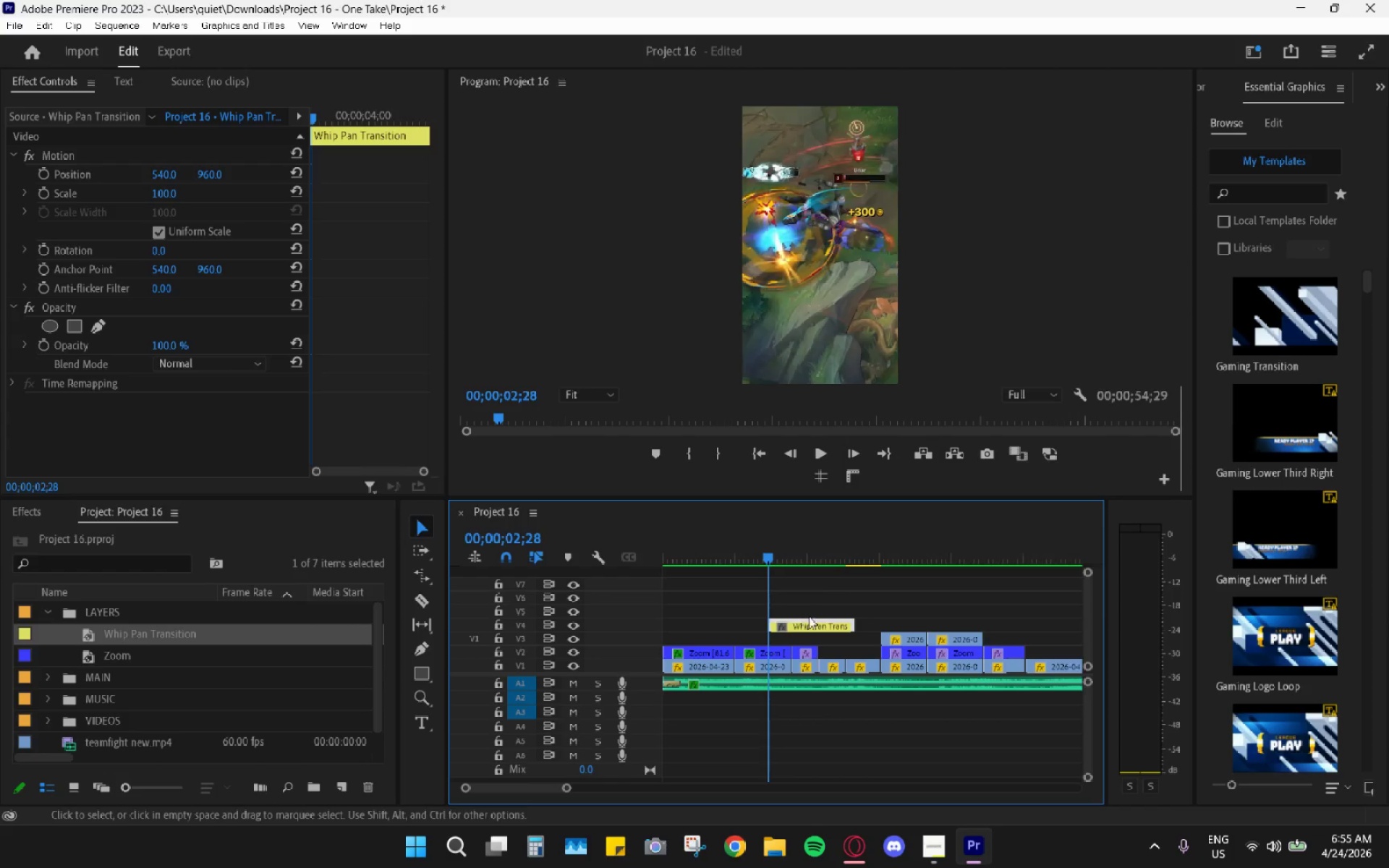 
left_click_drag(start_coordinate=[851, 627], to_coordinate=[812, 625])
 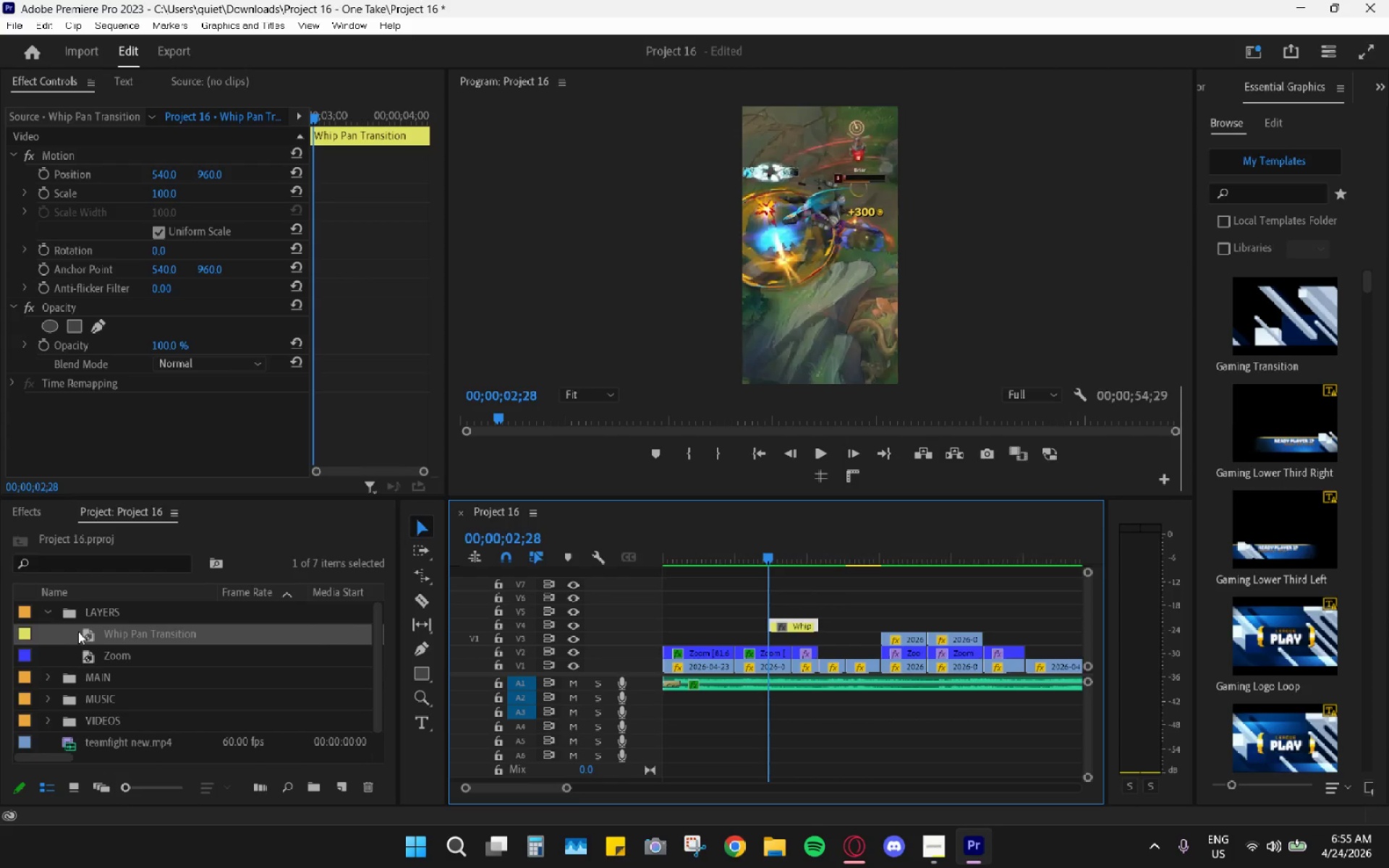 
left_click([47, 616])
 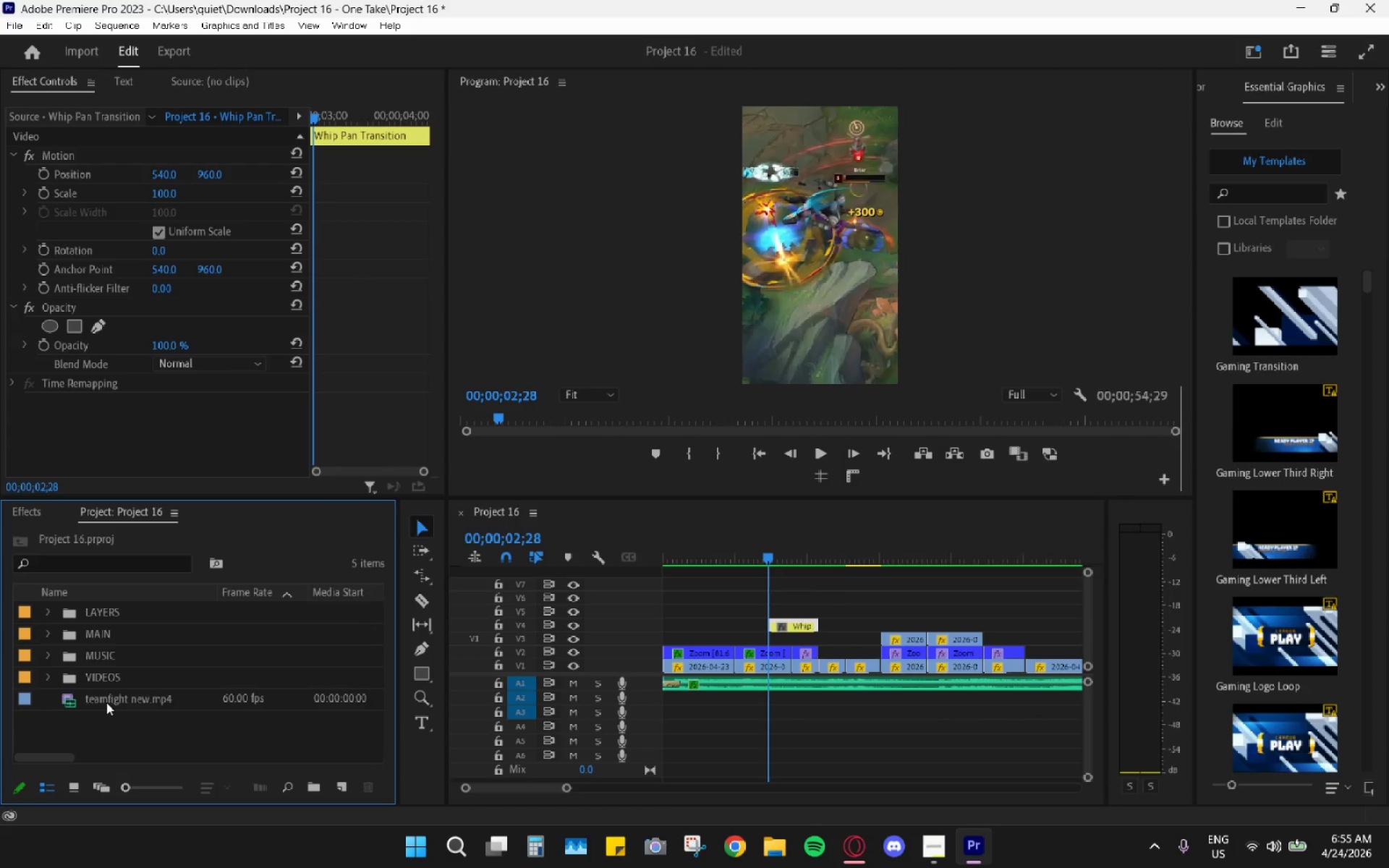 
left_click_drag(start_coordinate=[108, 702], to_coordinate=[108, 678])
 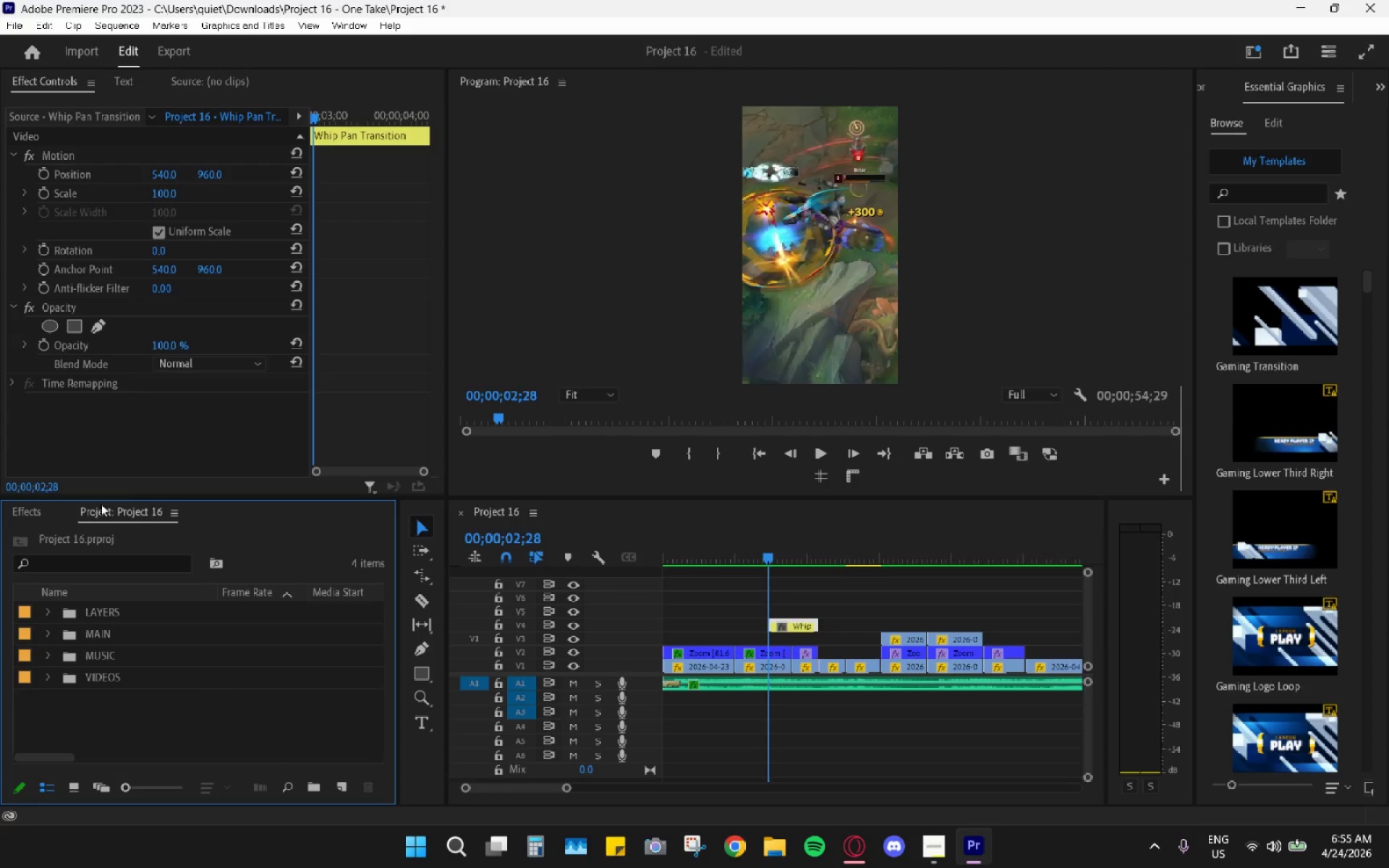 
left_click([48, 503])
 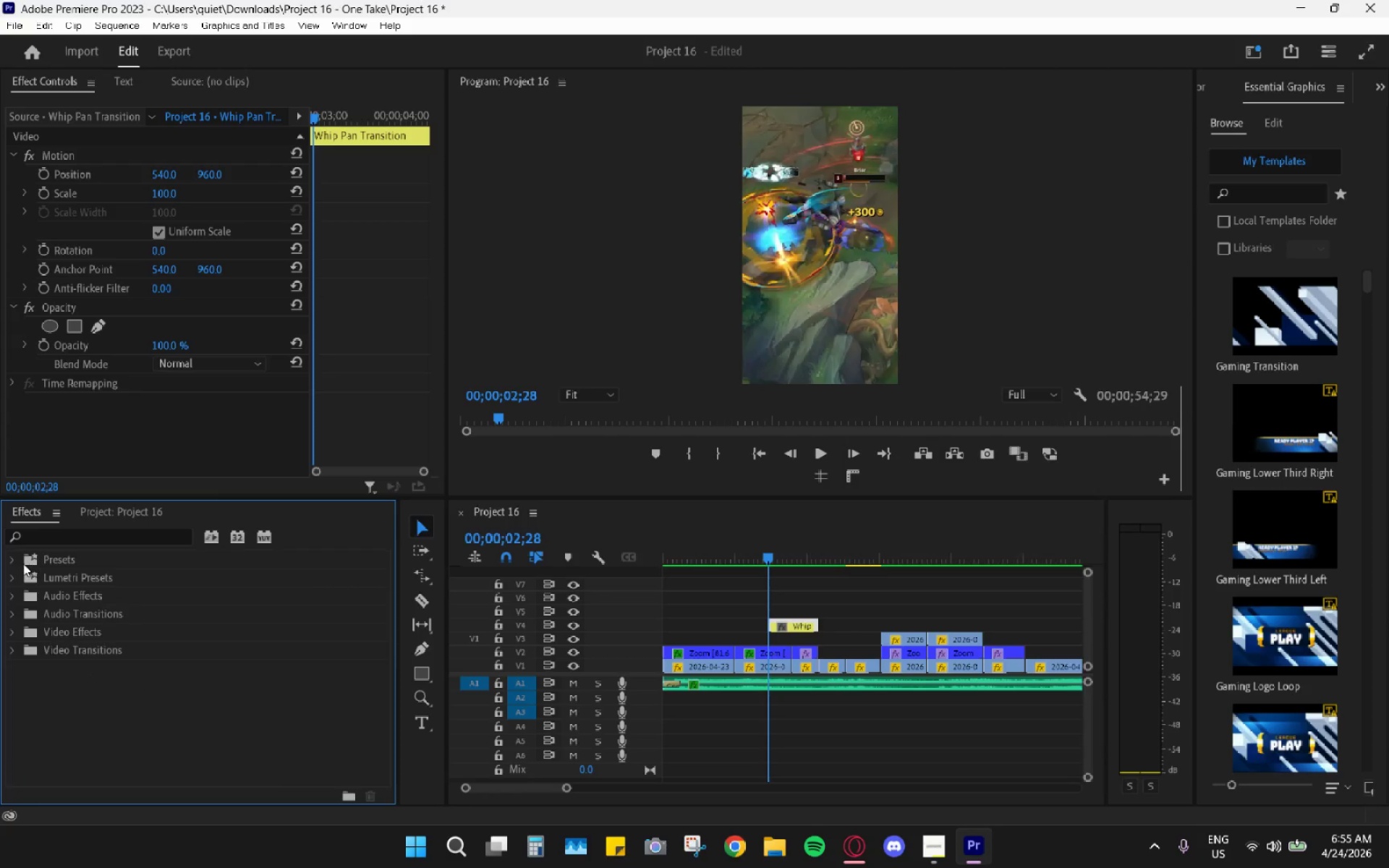 
left_click([12, 564])
 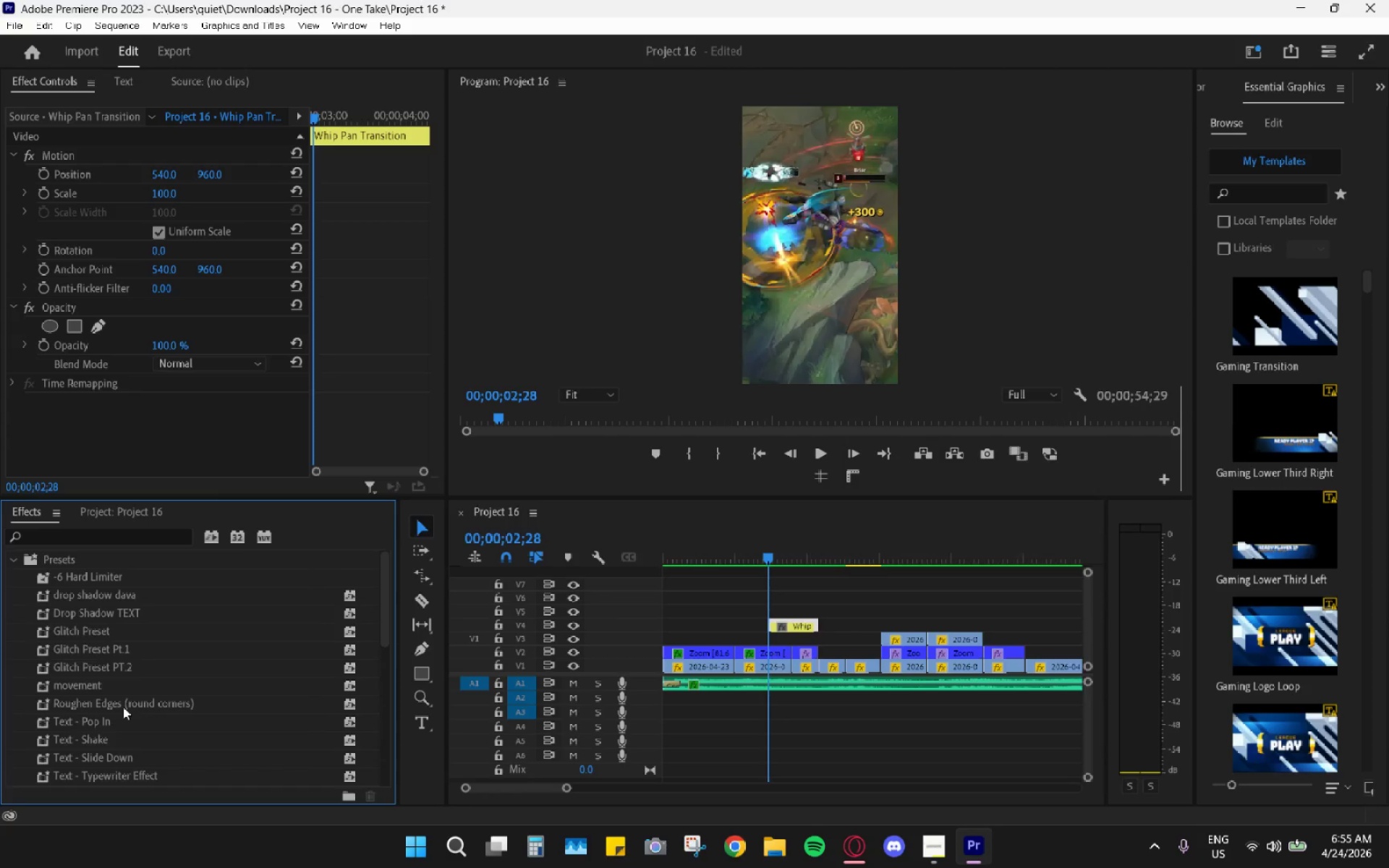 
left_click_drag(start_coordinate=[97, 725], to_coordinate=[800, 629])
 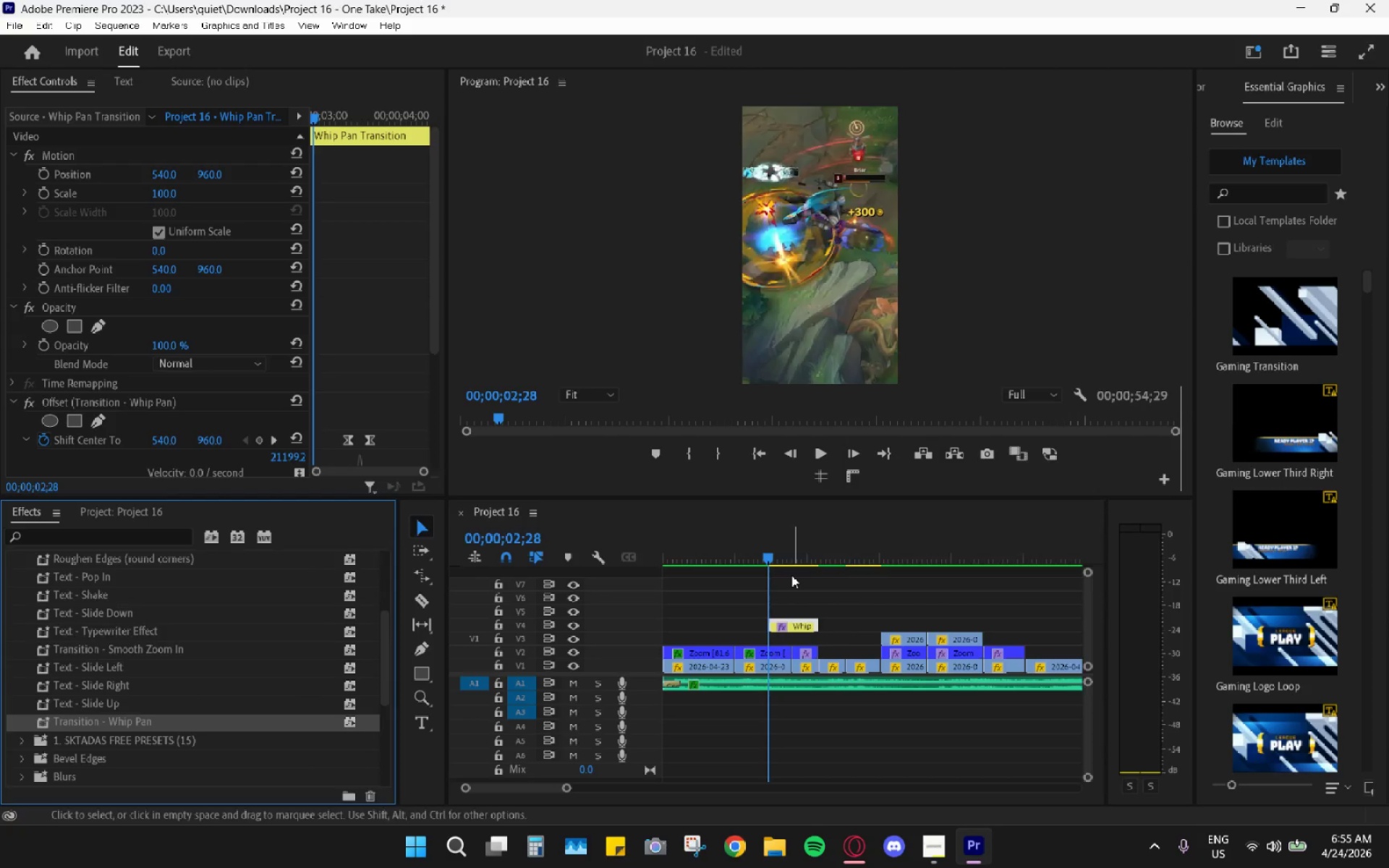 
scroll: coordinate [113, 720], scroll_direction: down, amount: 8.0
 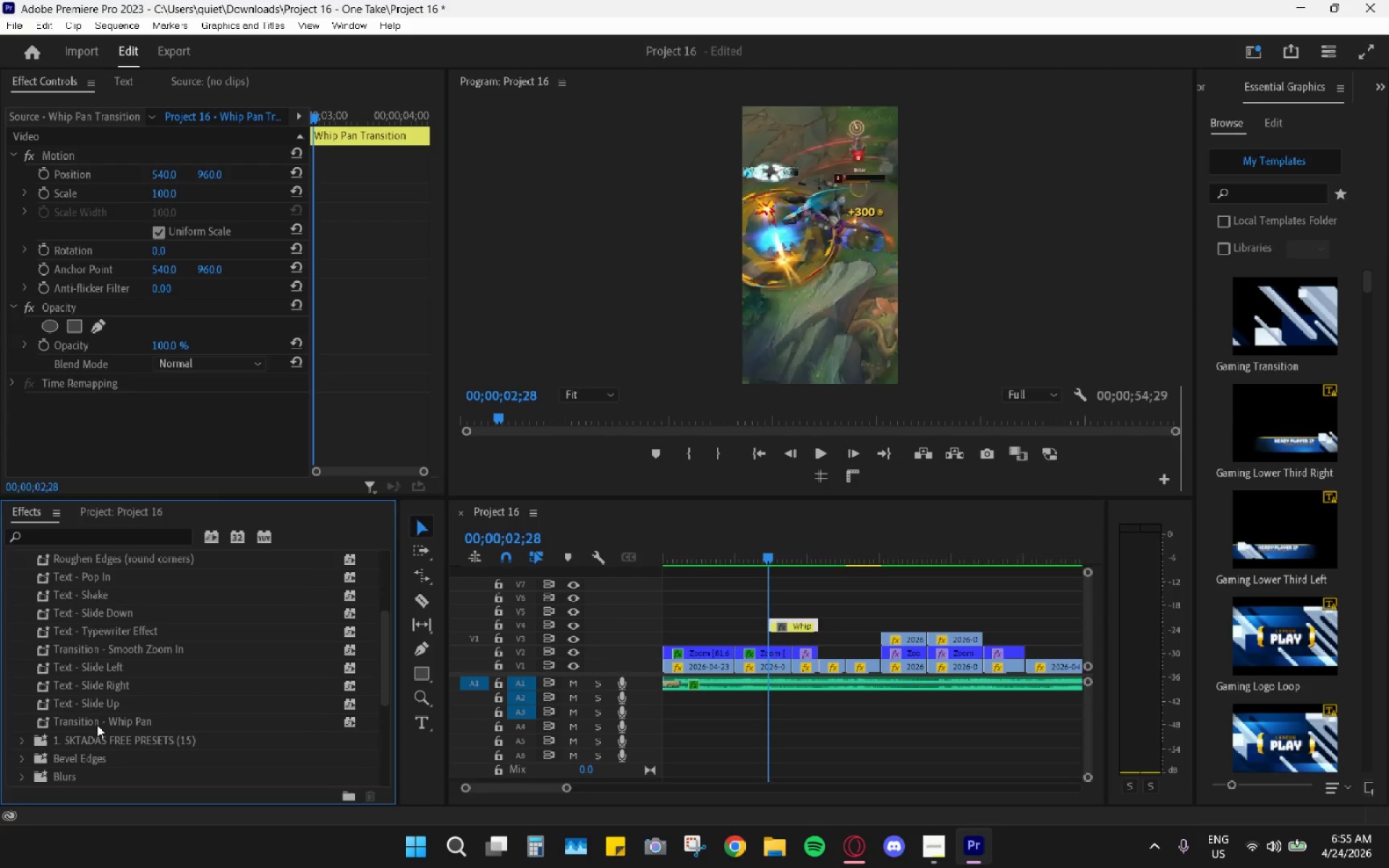 
left_click([780, 556])
 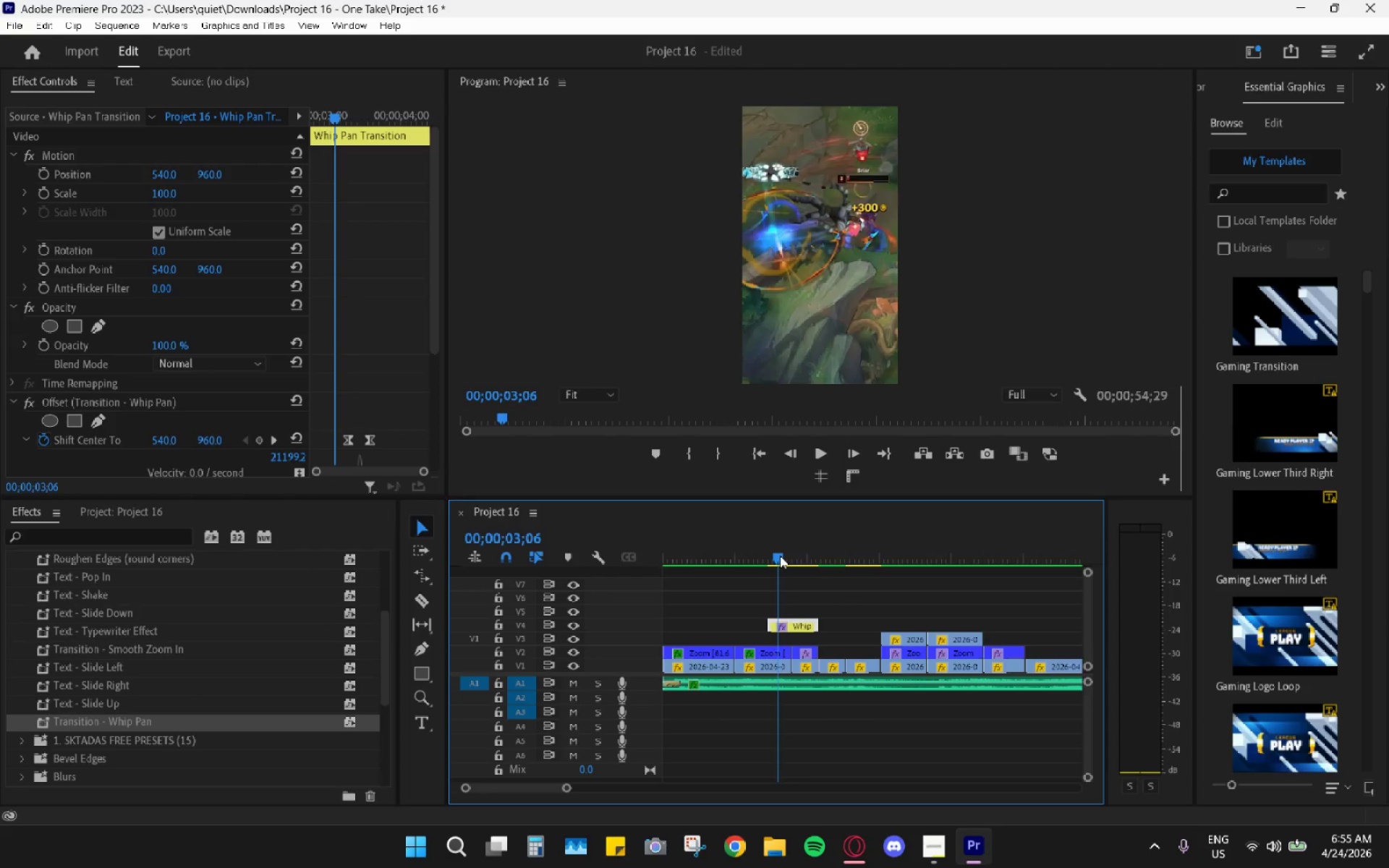 
key(Space)
 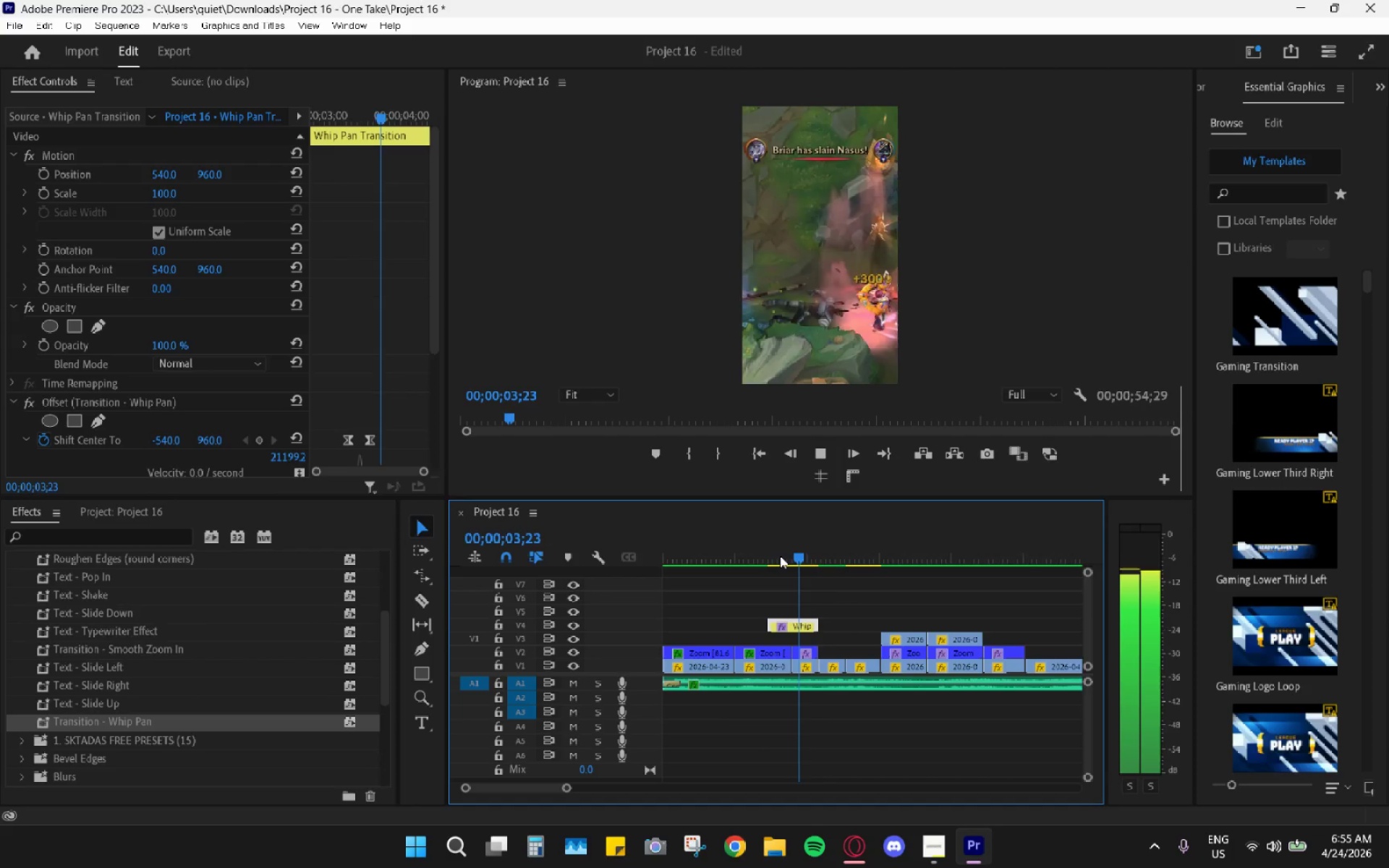 
key(Space)
 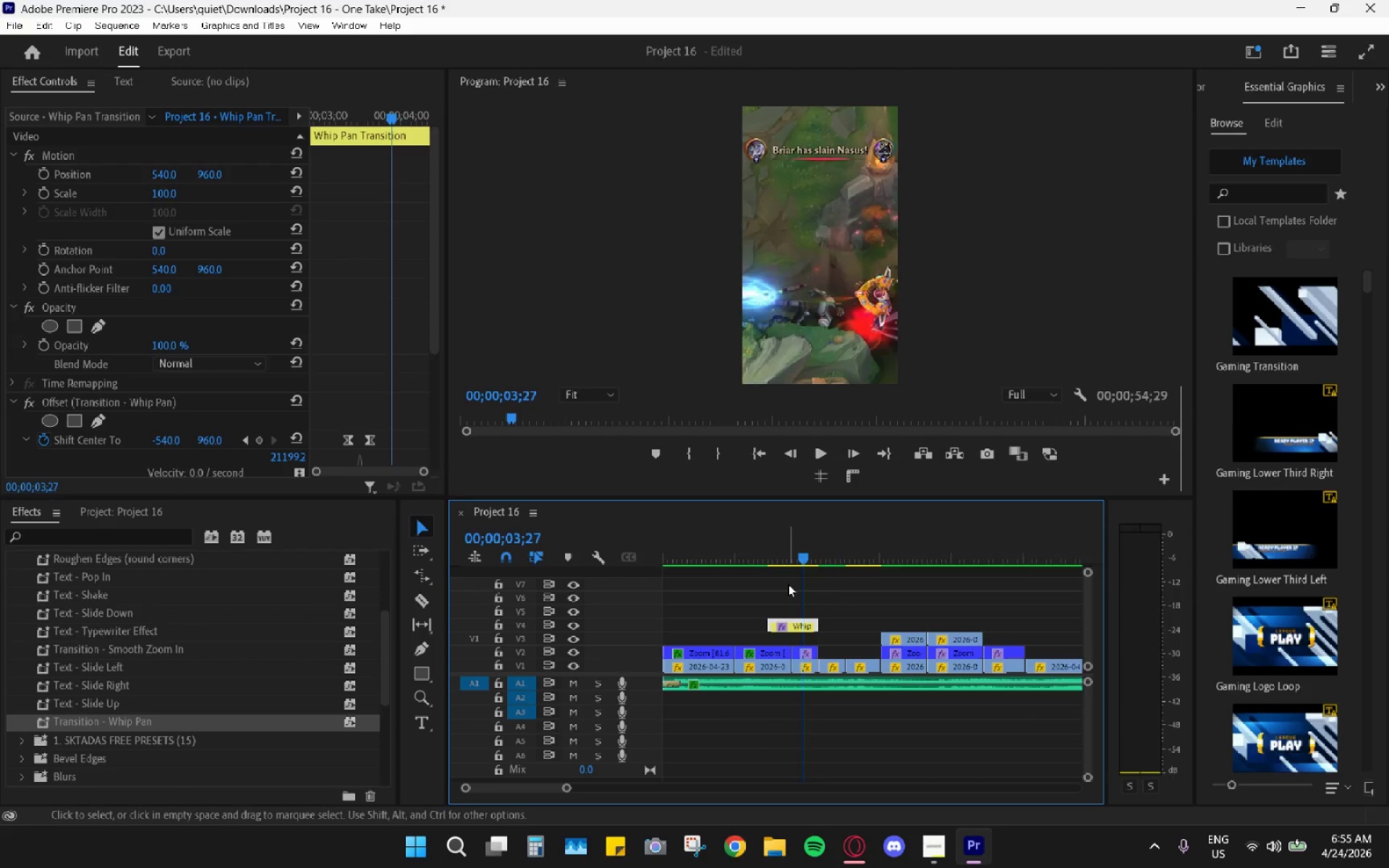 
key(Alt+AltLeft)
 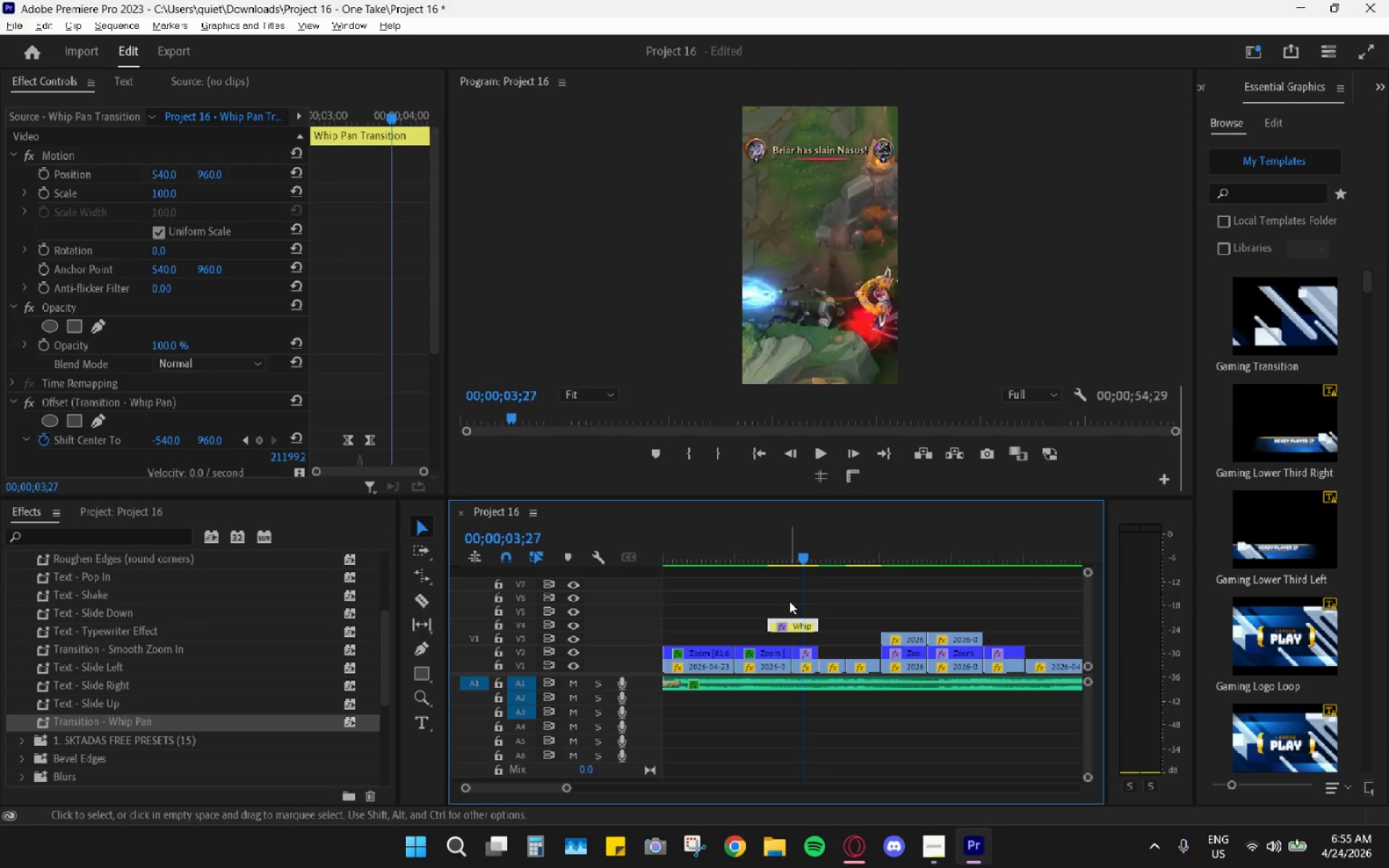 
hold_key(key=AltLeft, duration=0.52)
 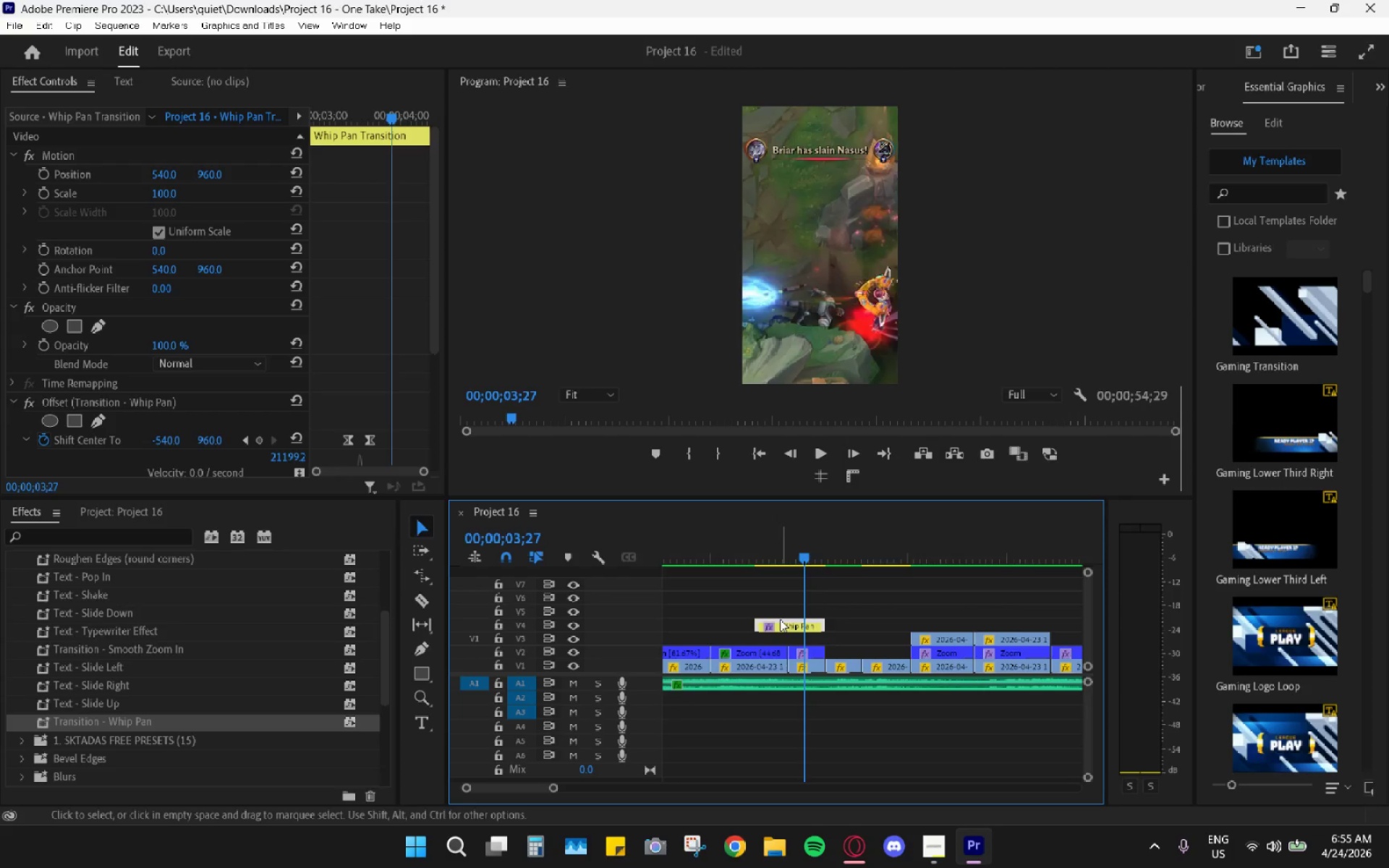 
scroll: coordinate [789, 601], scroll_direction: up, amount: 2.0
 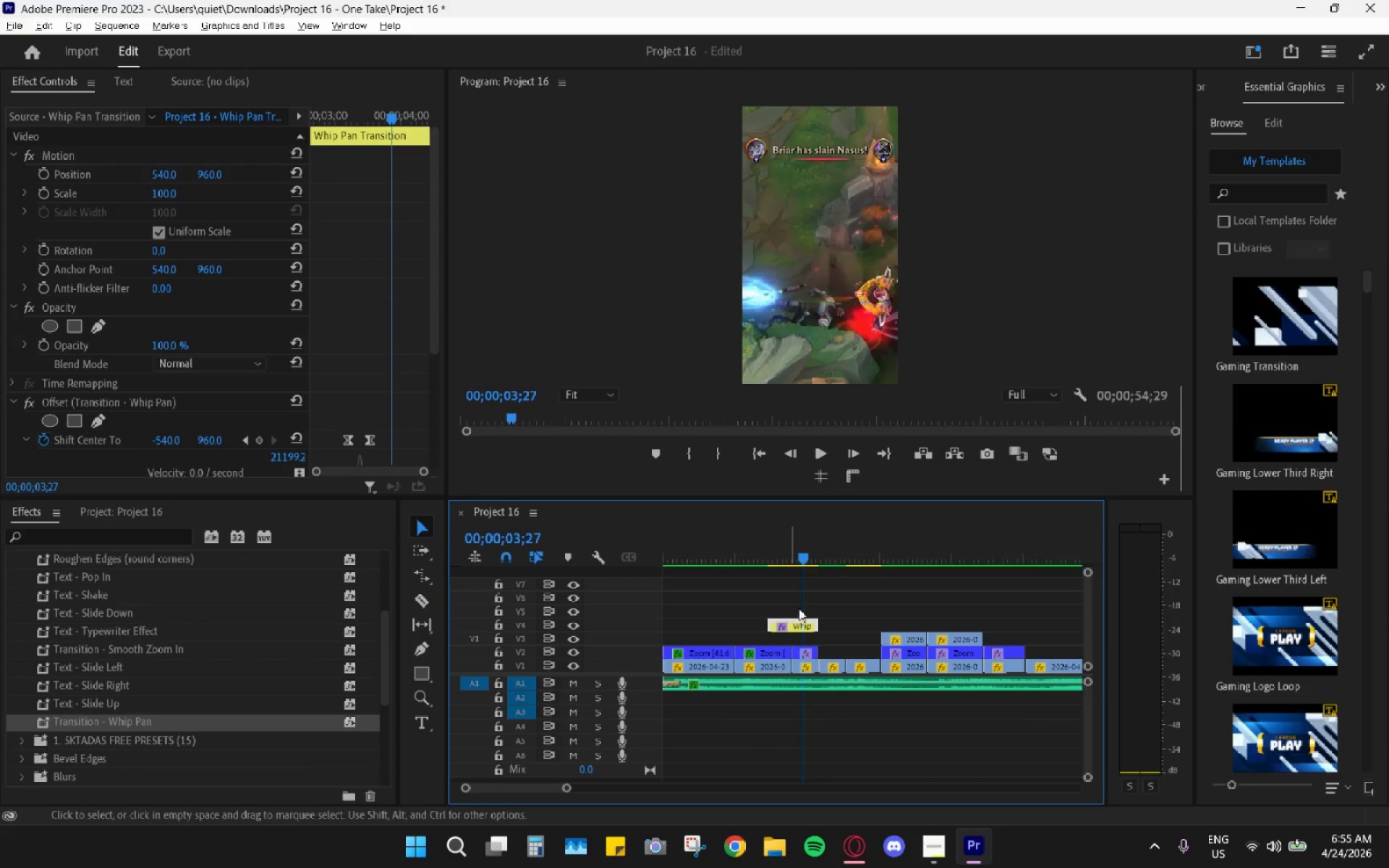 
left_click_drag(start_coordinate=[805, 624], to_coordinate=[839, 624])
 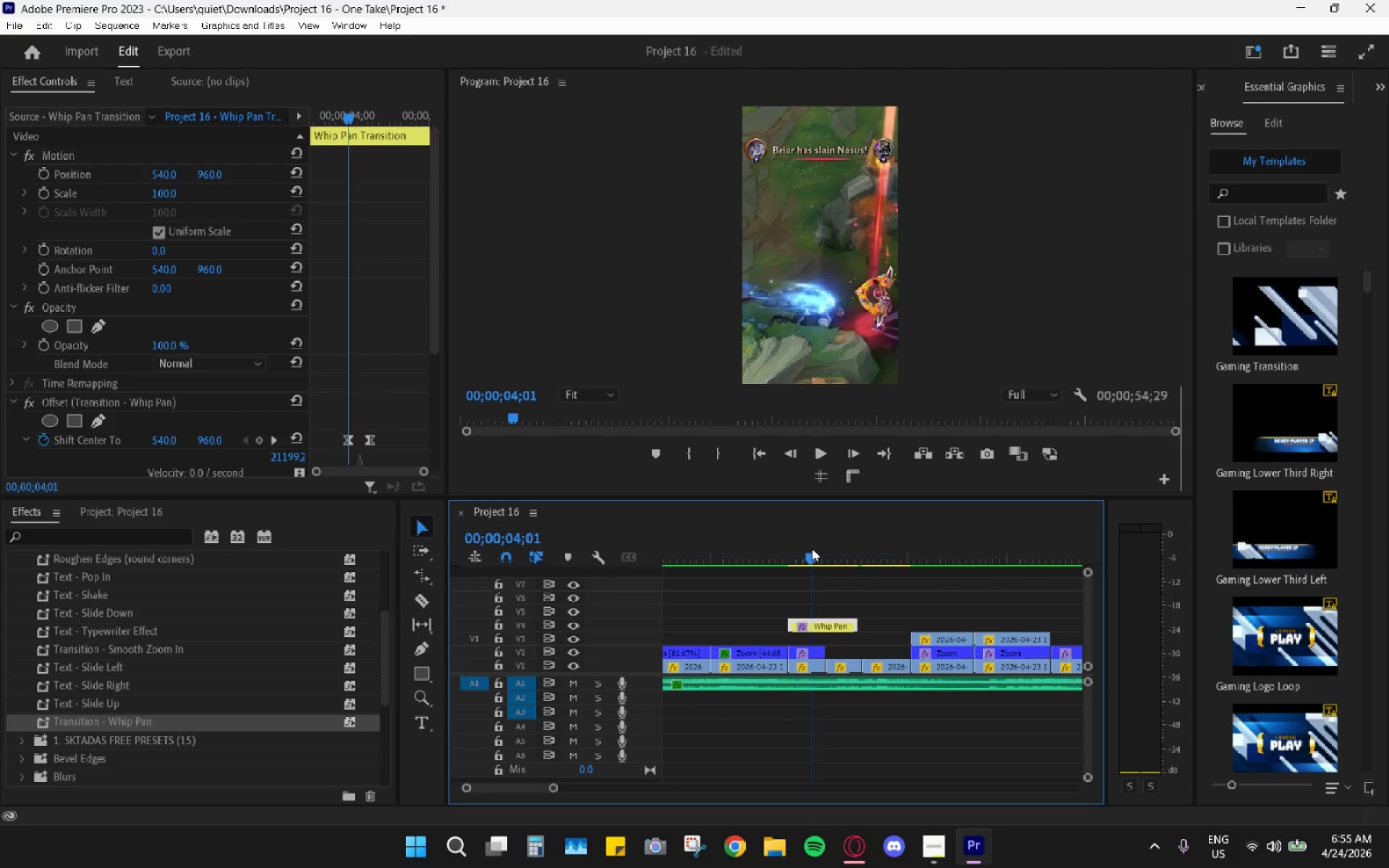 
scroll: coordinate [802, 603], scroll_direction: up, amount: 3.0
 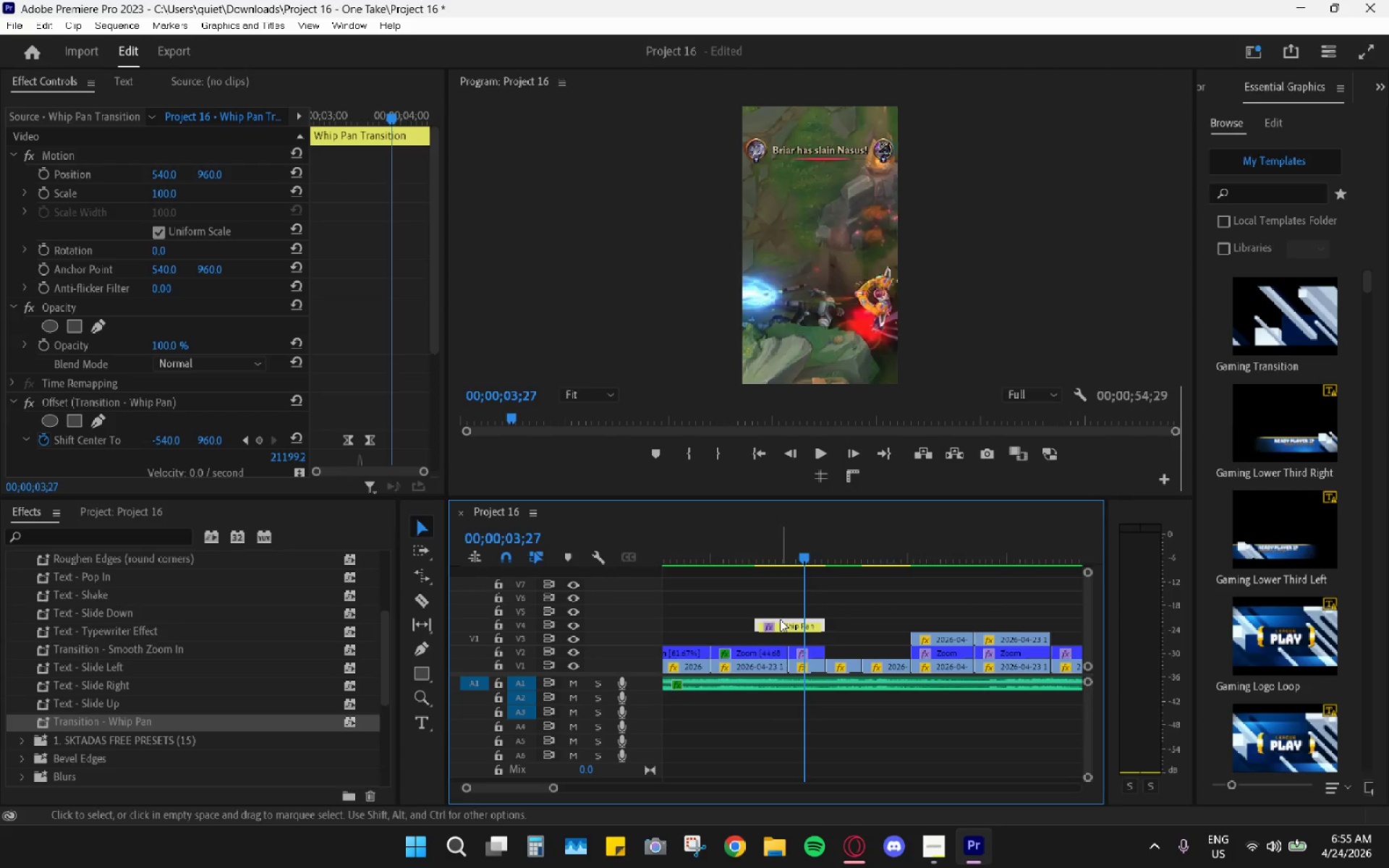 
key(Space)
 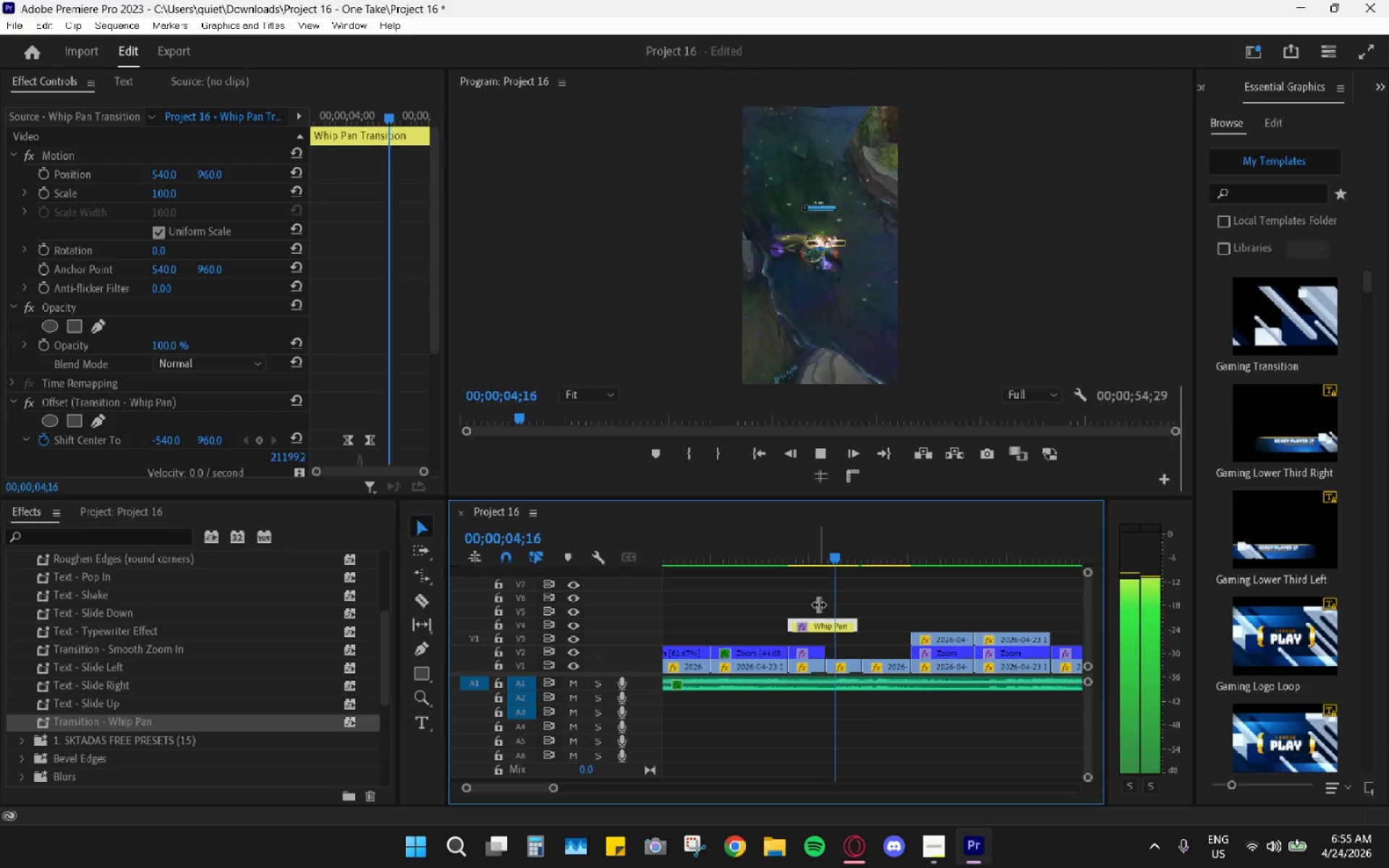 
key(Space)
 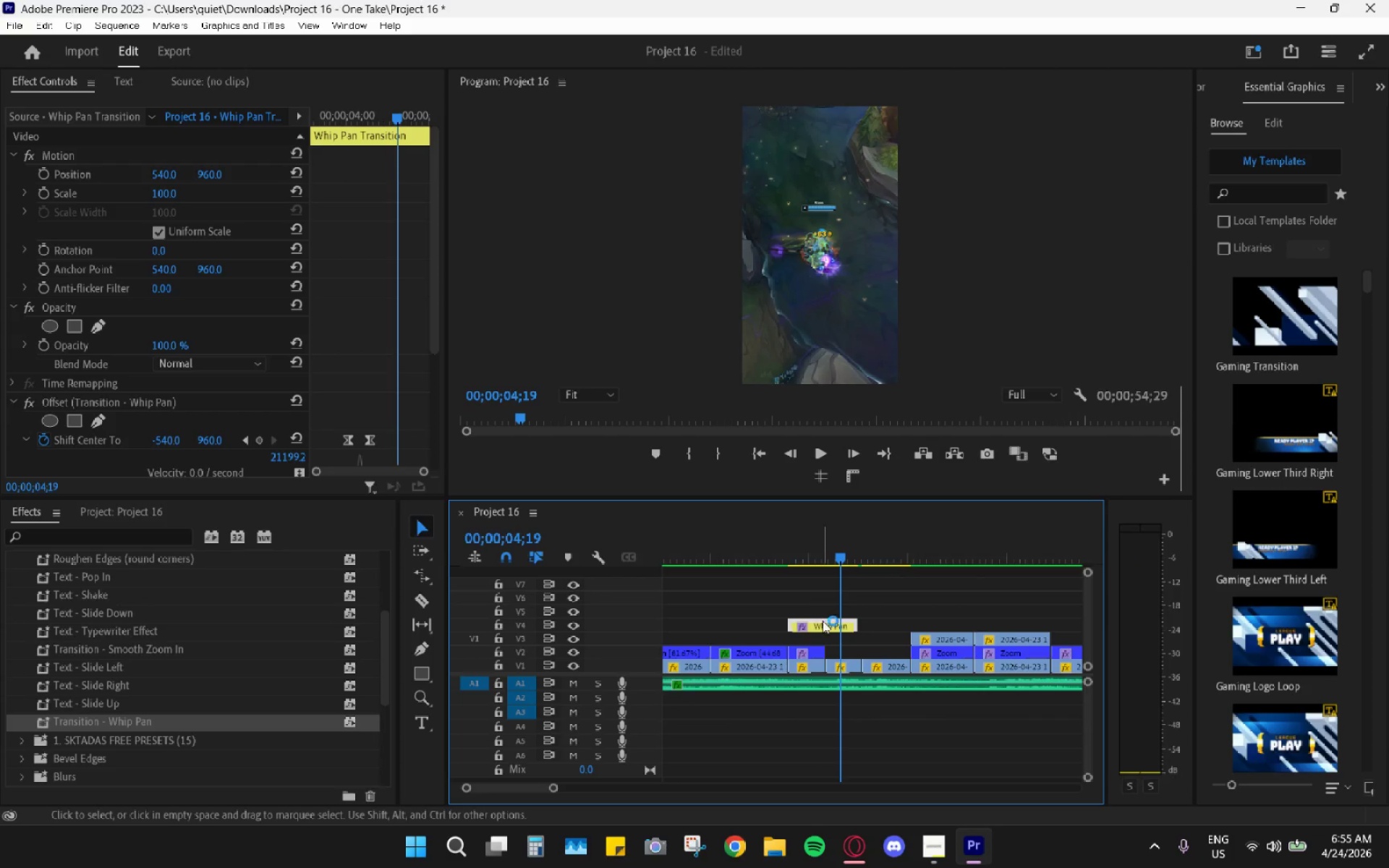 
hold_key(key=AltLeft, duration=0.5)
 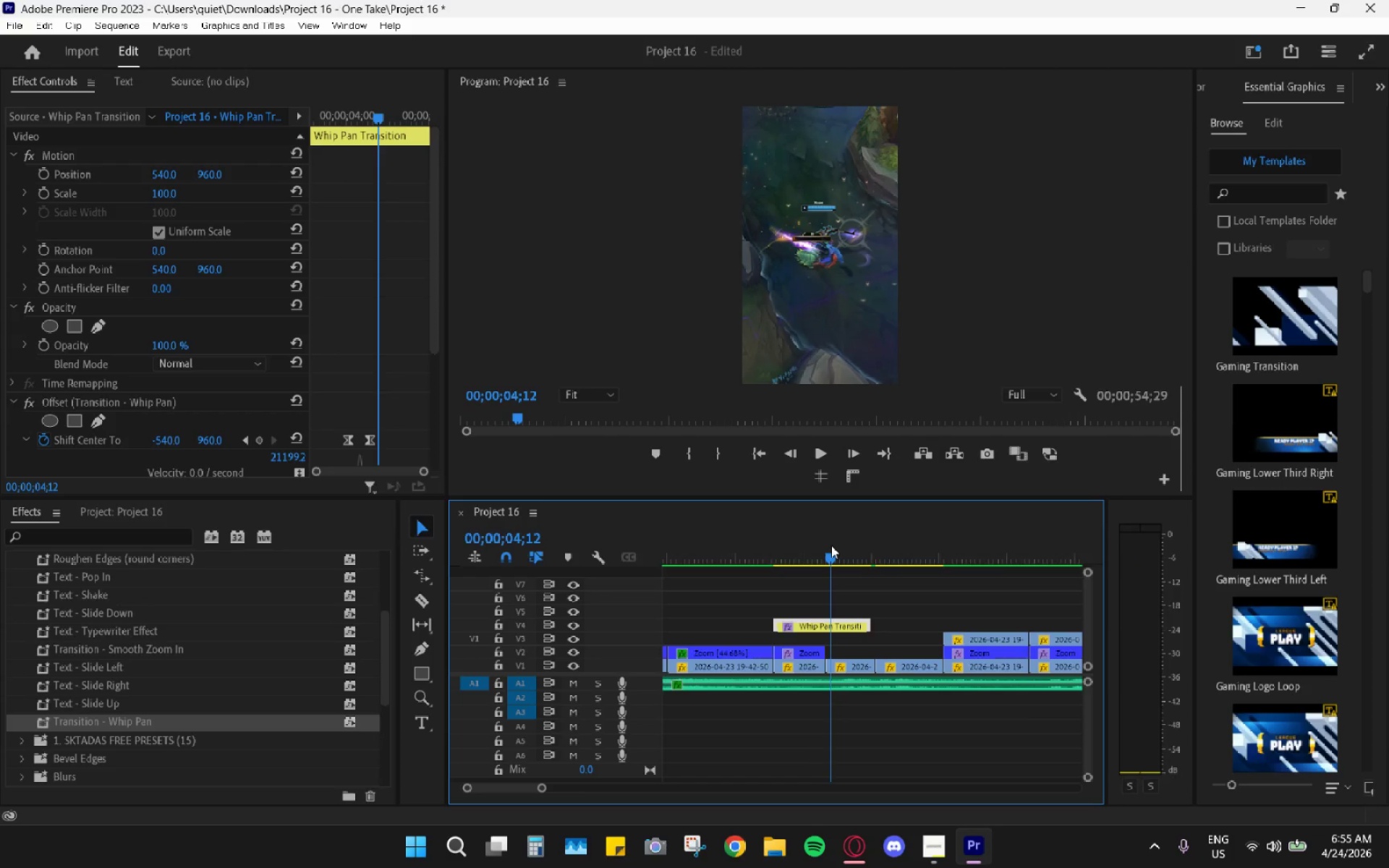 
left_click_drag(start_coordinate=[831, 545], to_coordinate=[825, 549])
 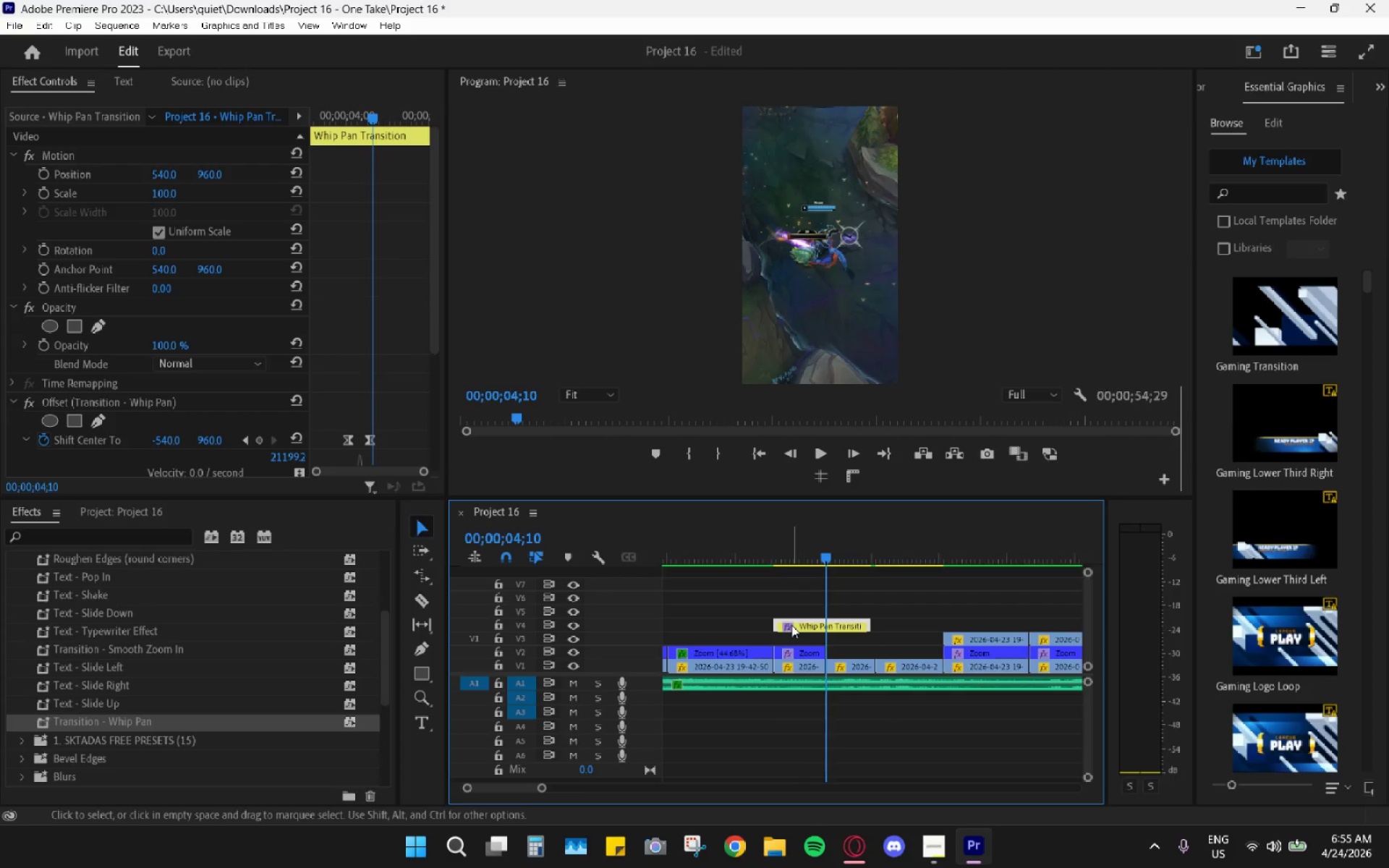 
scroll: coordinate [825, 629], scroll_direction: up, amount: 3.0
 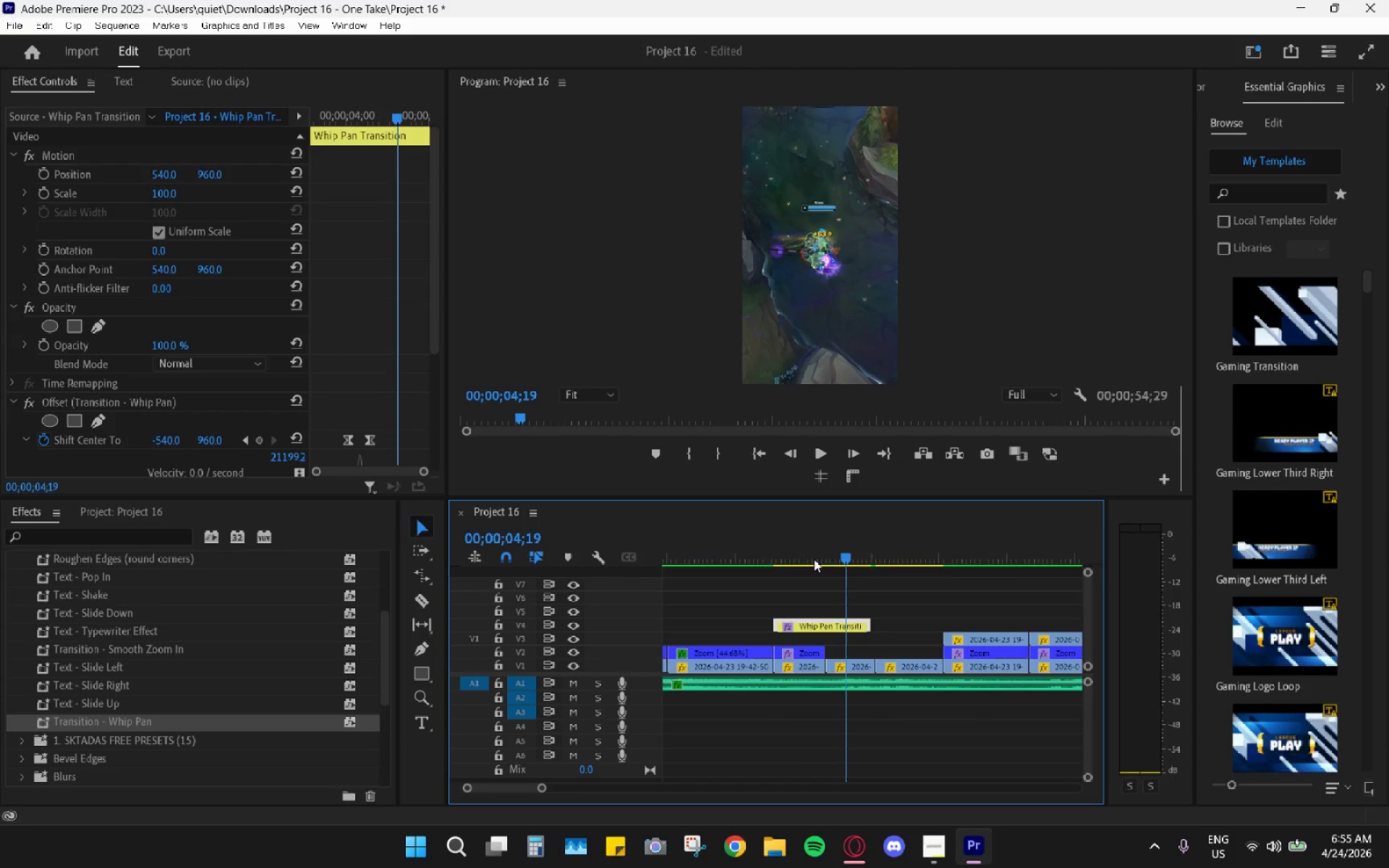 
key(C)
 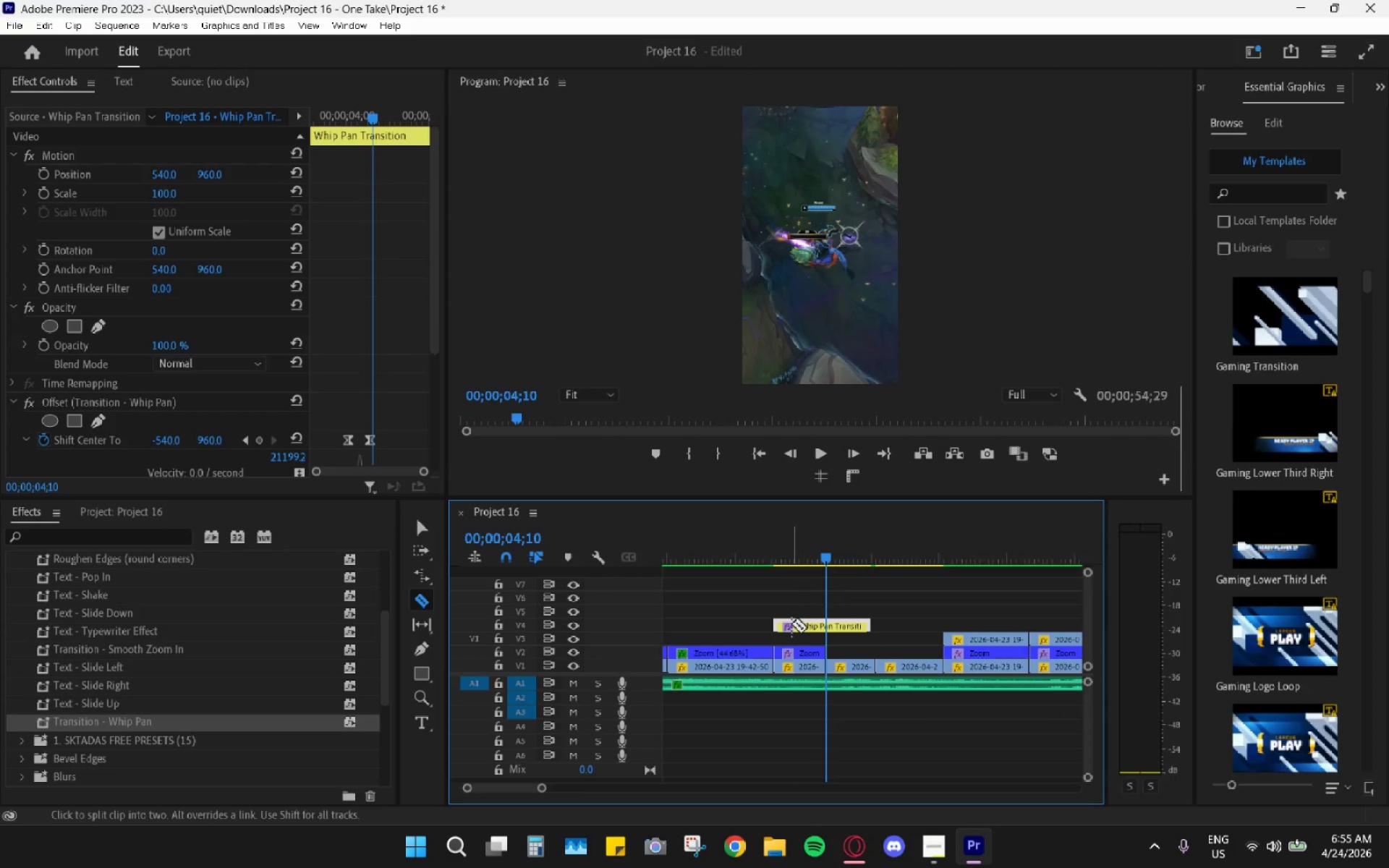 
left_click([791, 624])
 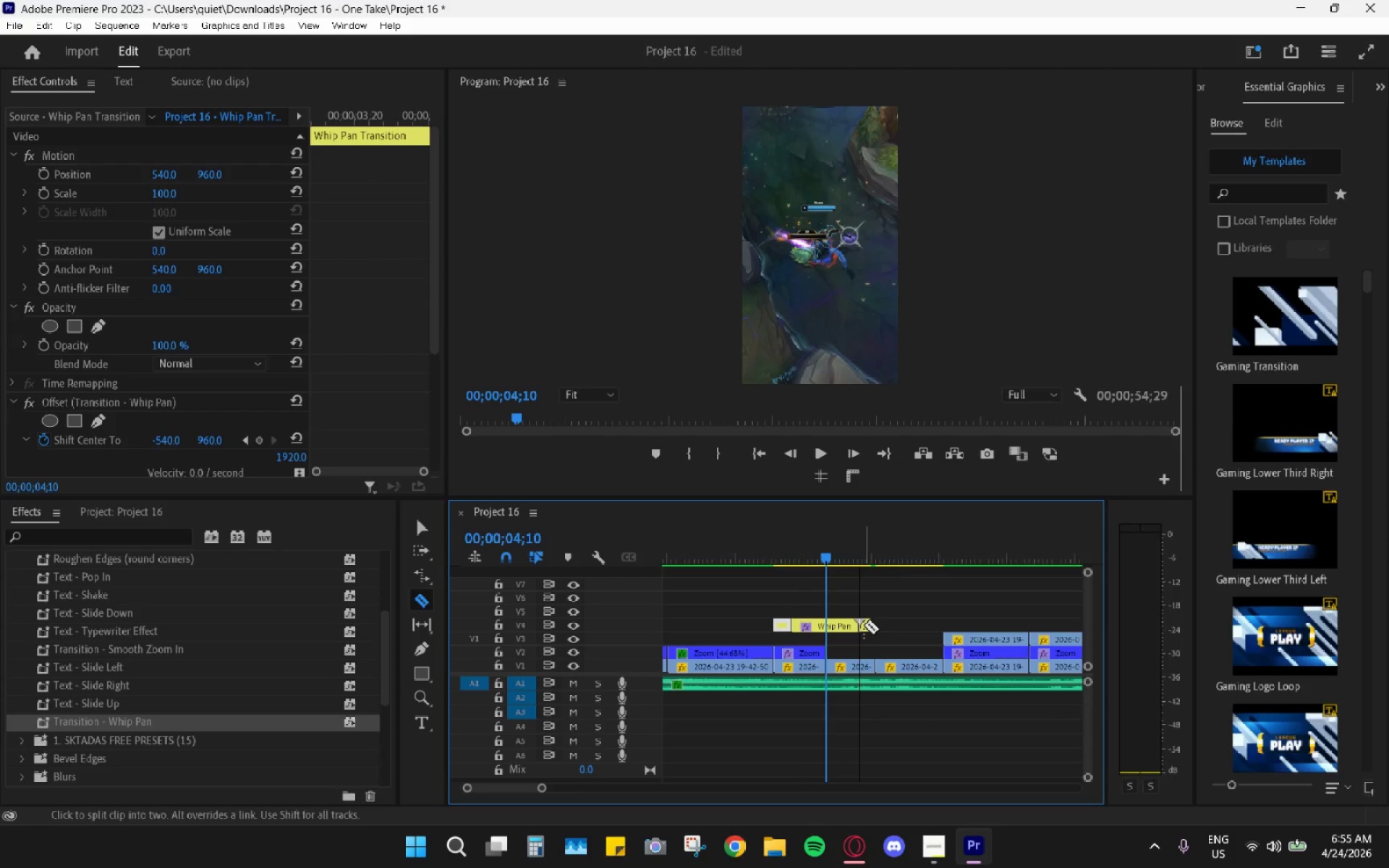 
type(vh)
 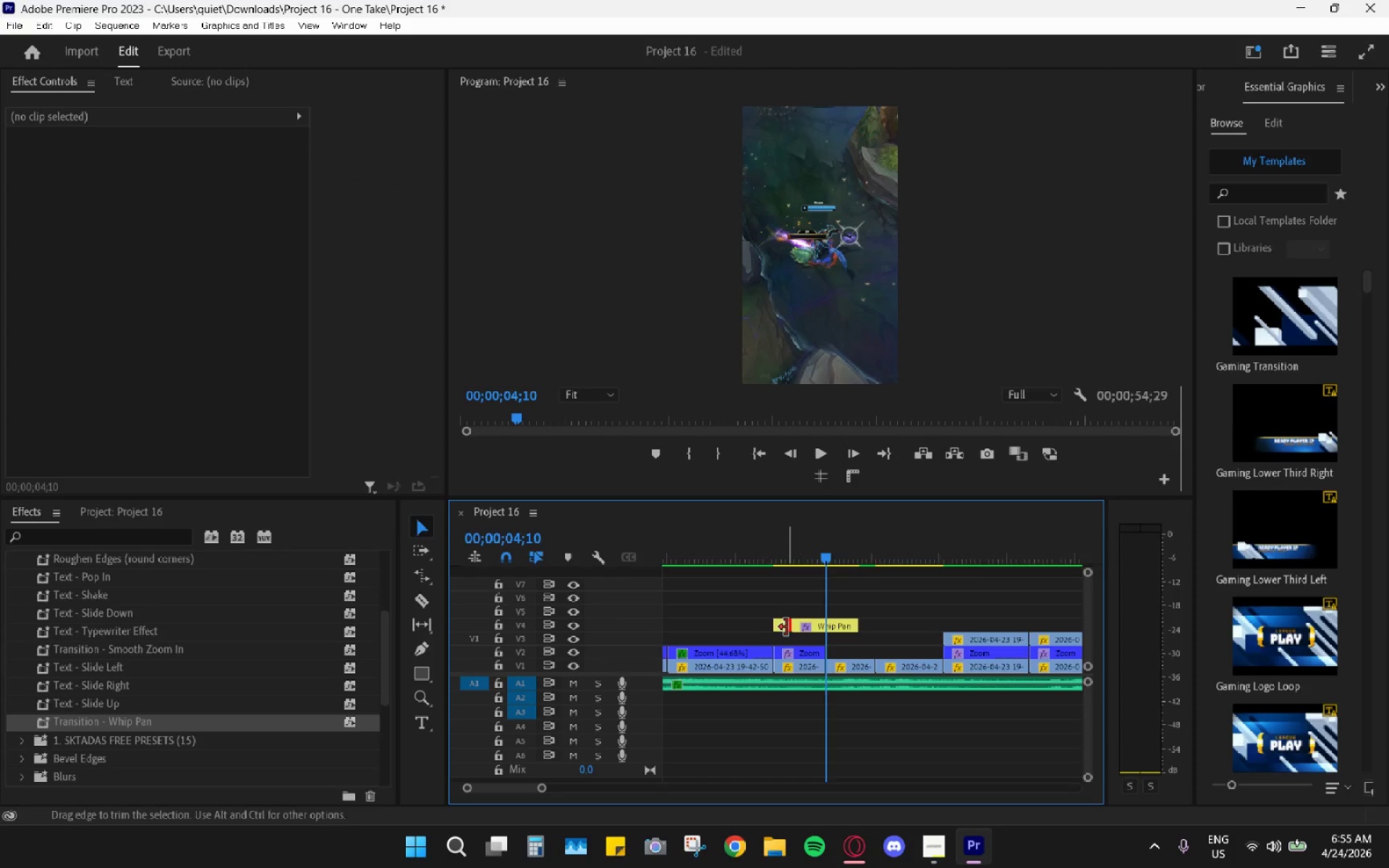 
double_click([782, 626])
 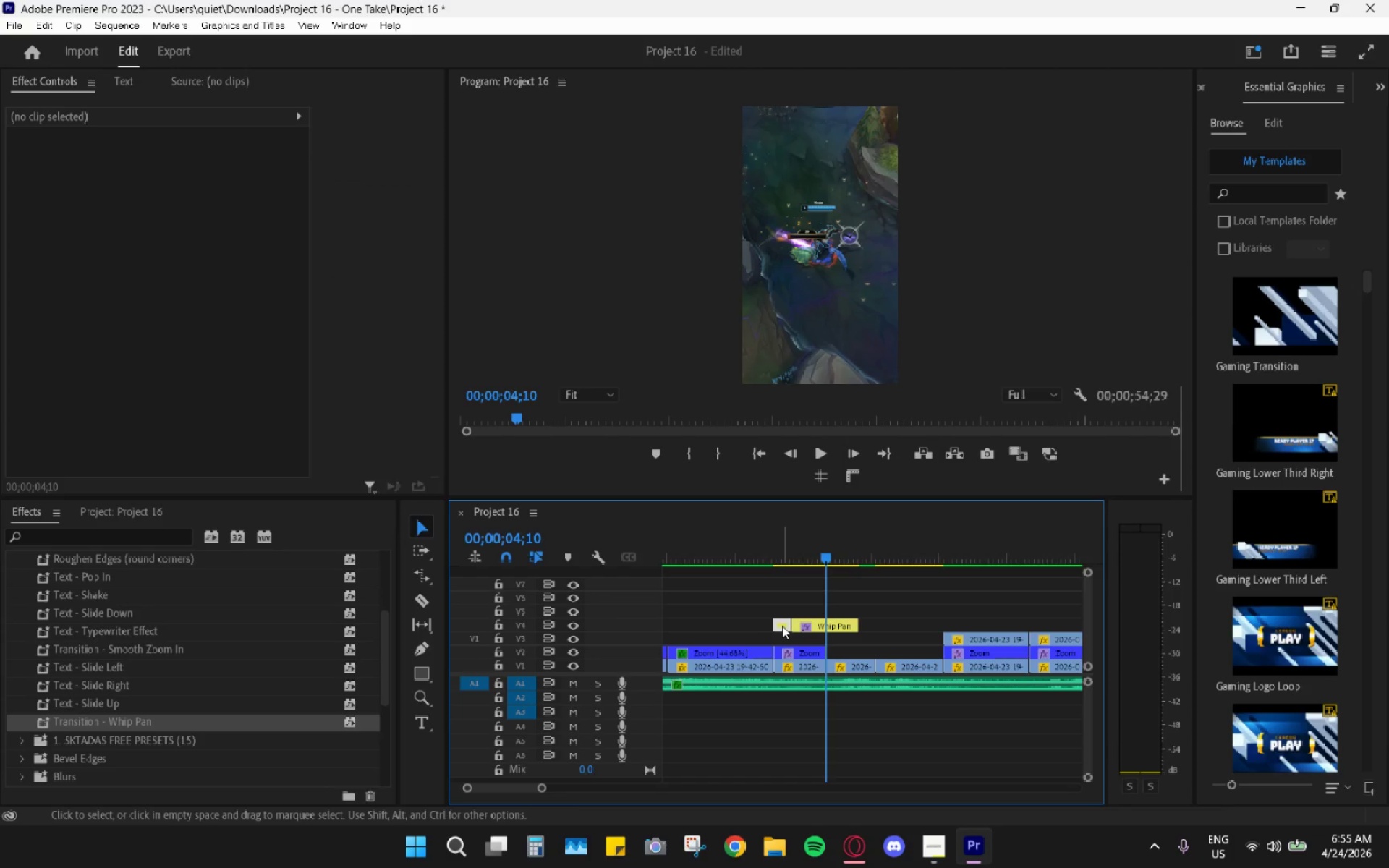 
key(H)
 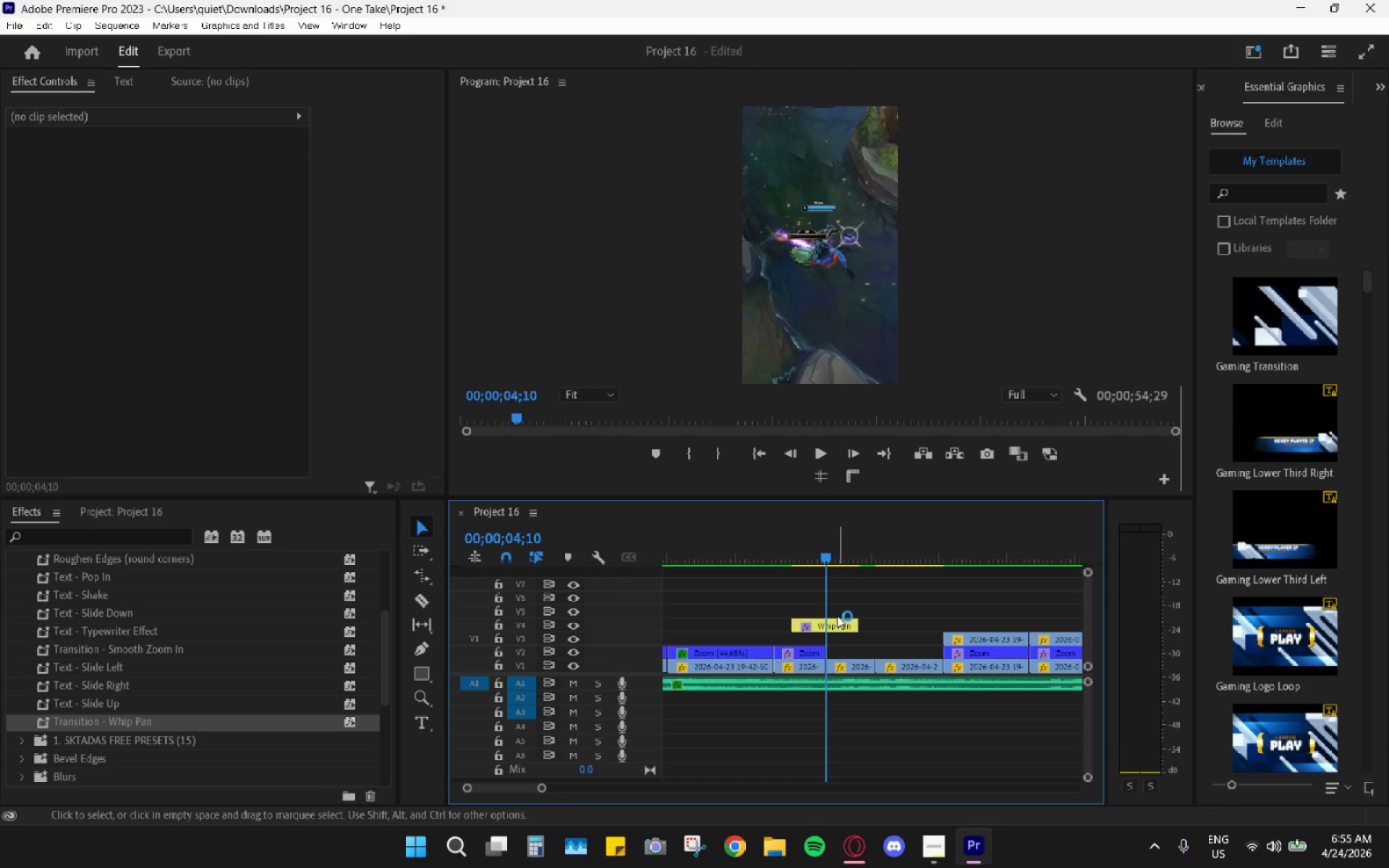 
left_click([836, 617])
 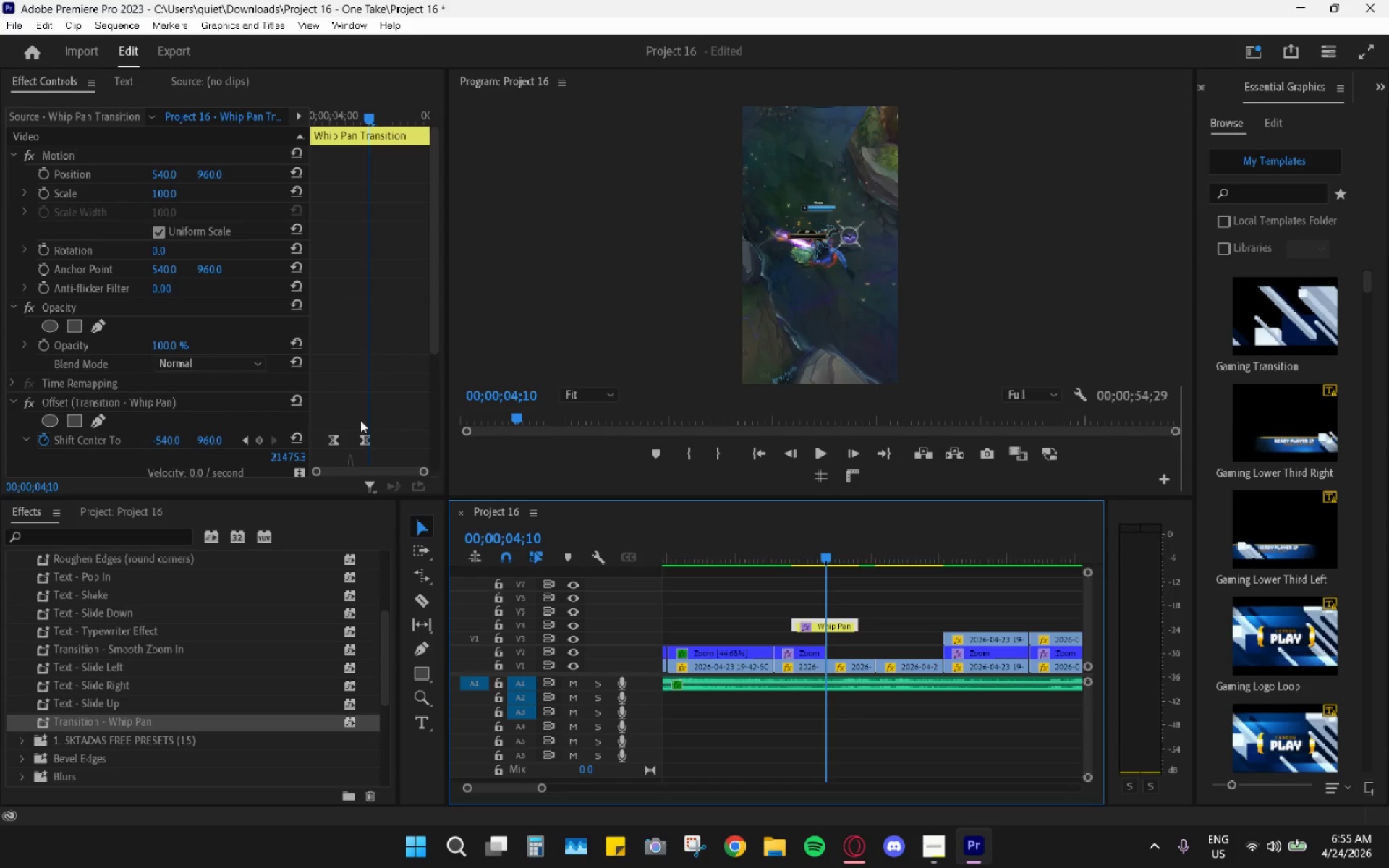 
left_click_drag(start_coordinate=[370, 440], to_coordinate=[402, 441])
 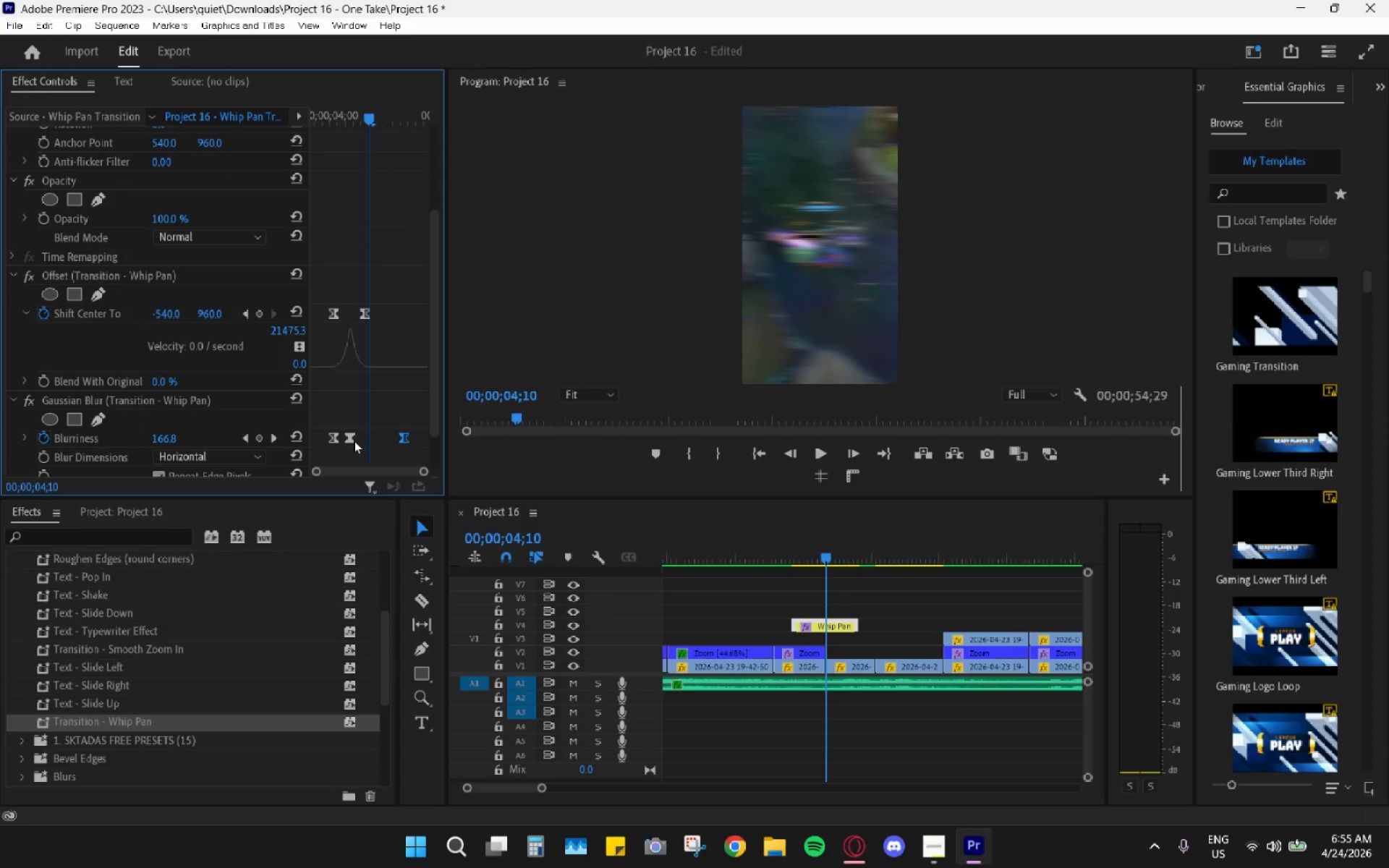 
scroll: coordinate [370, 412], scroll_direction: down, amount: 7.0
 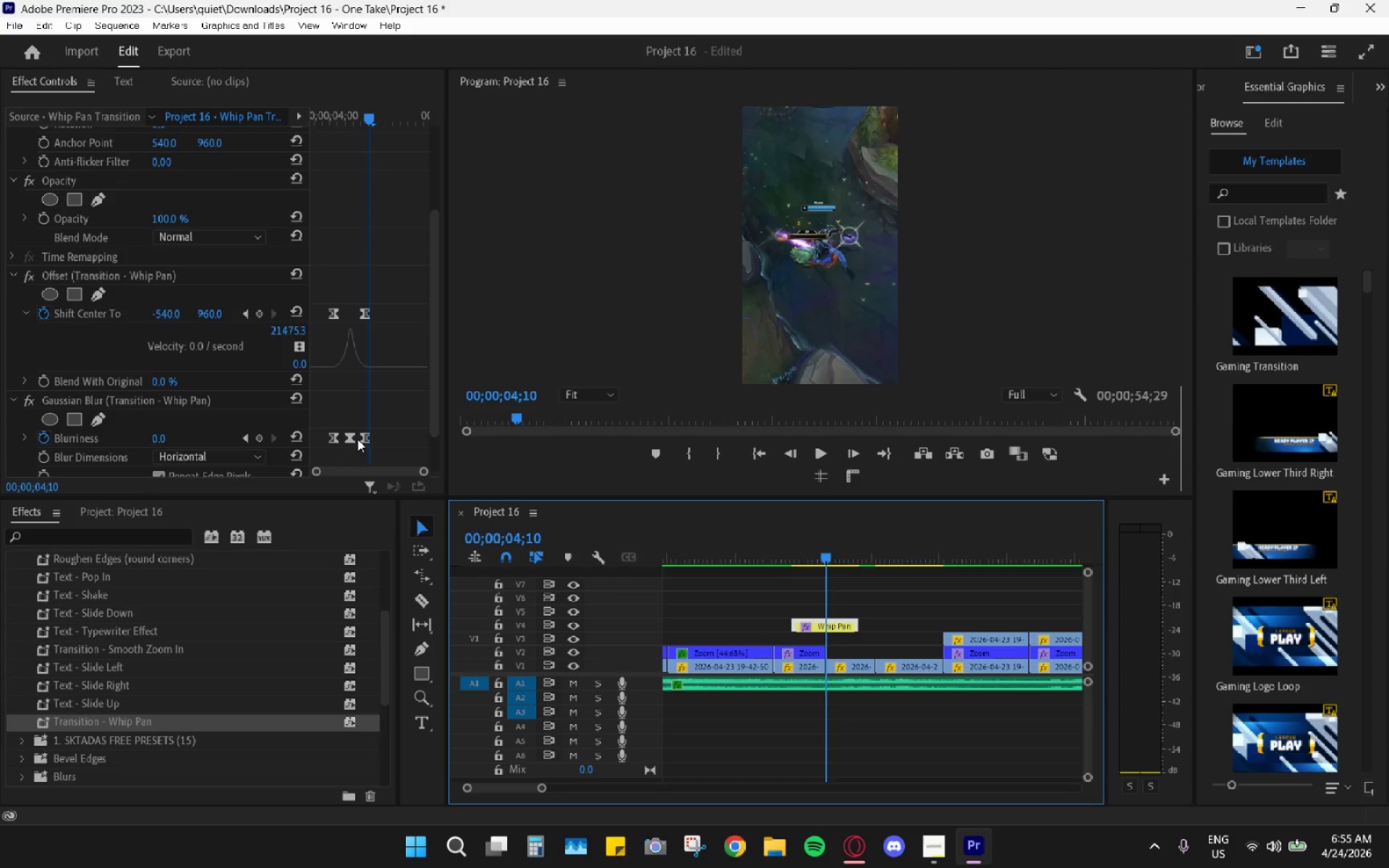 
left_click_drag(start_coordinate=[353, 441], to_coordinate=[373, 441])
 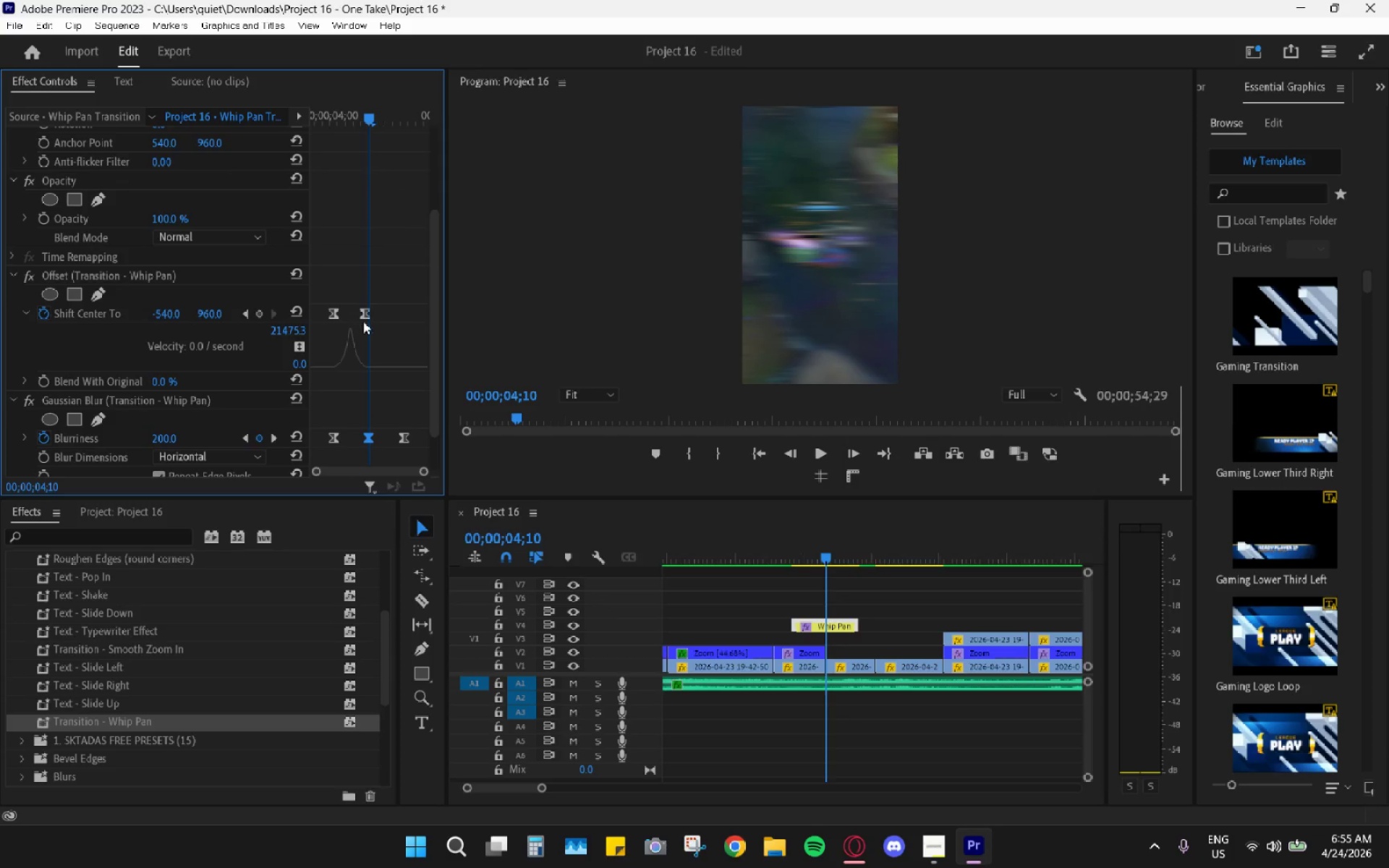 
left_click_drag(start_coordinate=[365, 312], to_coordinate=[396, 314])
 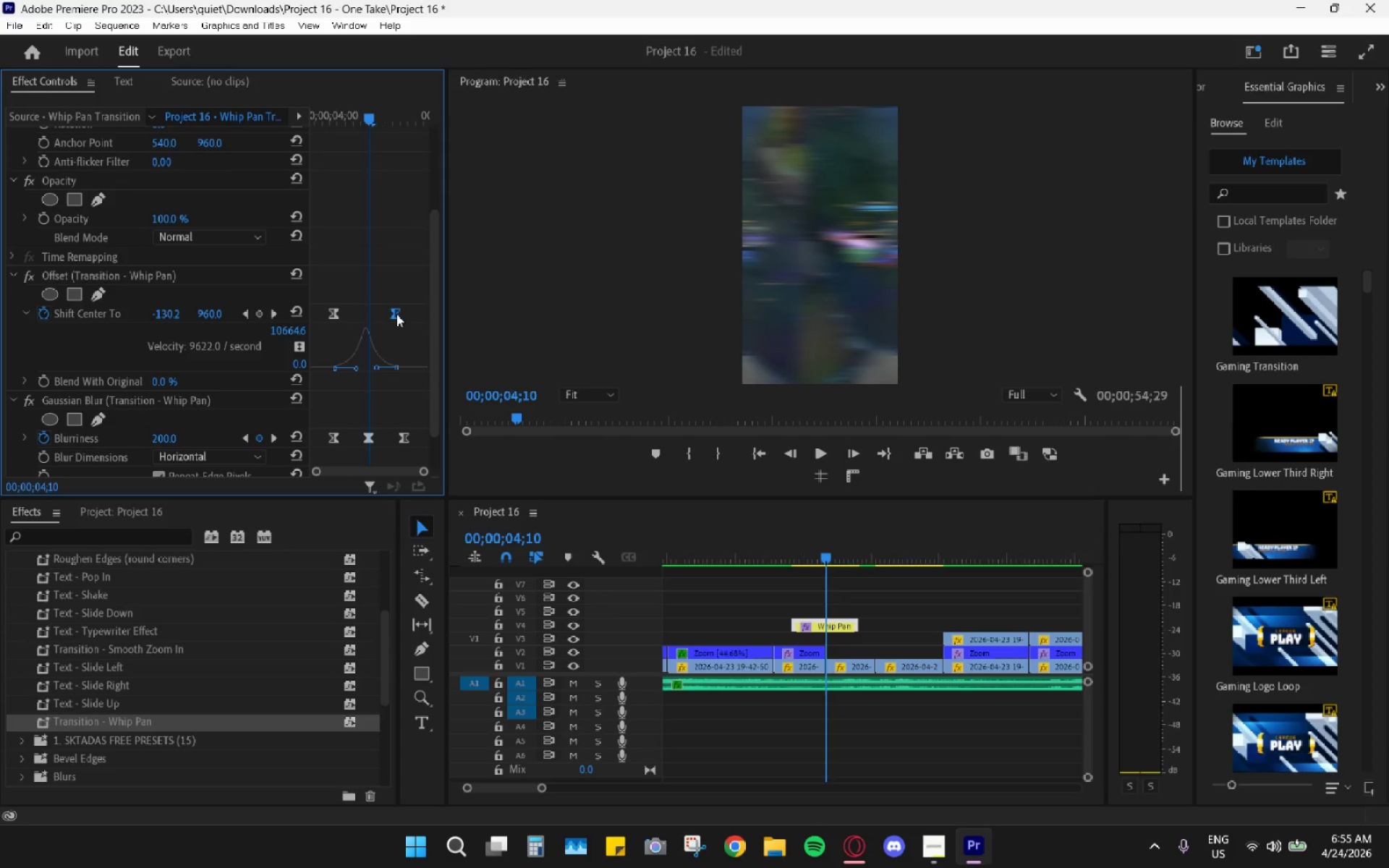 
key(ArrowLeft)
 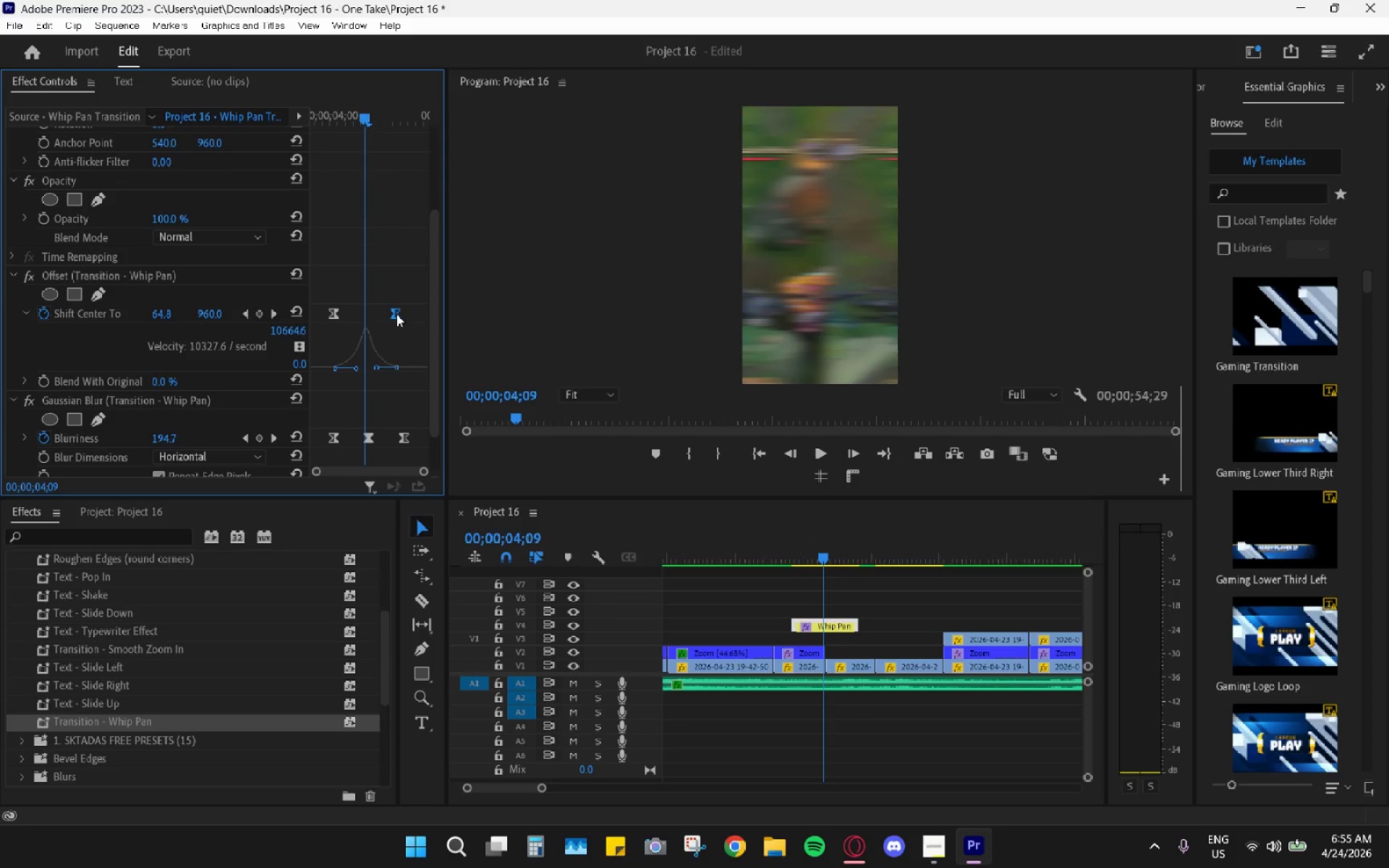 
key(ArrowLeft)
 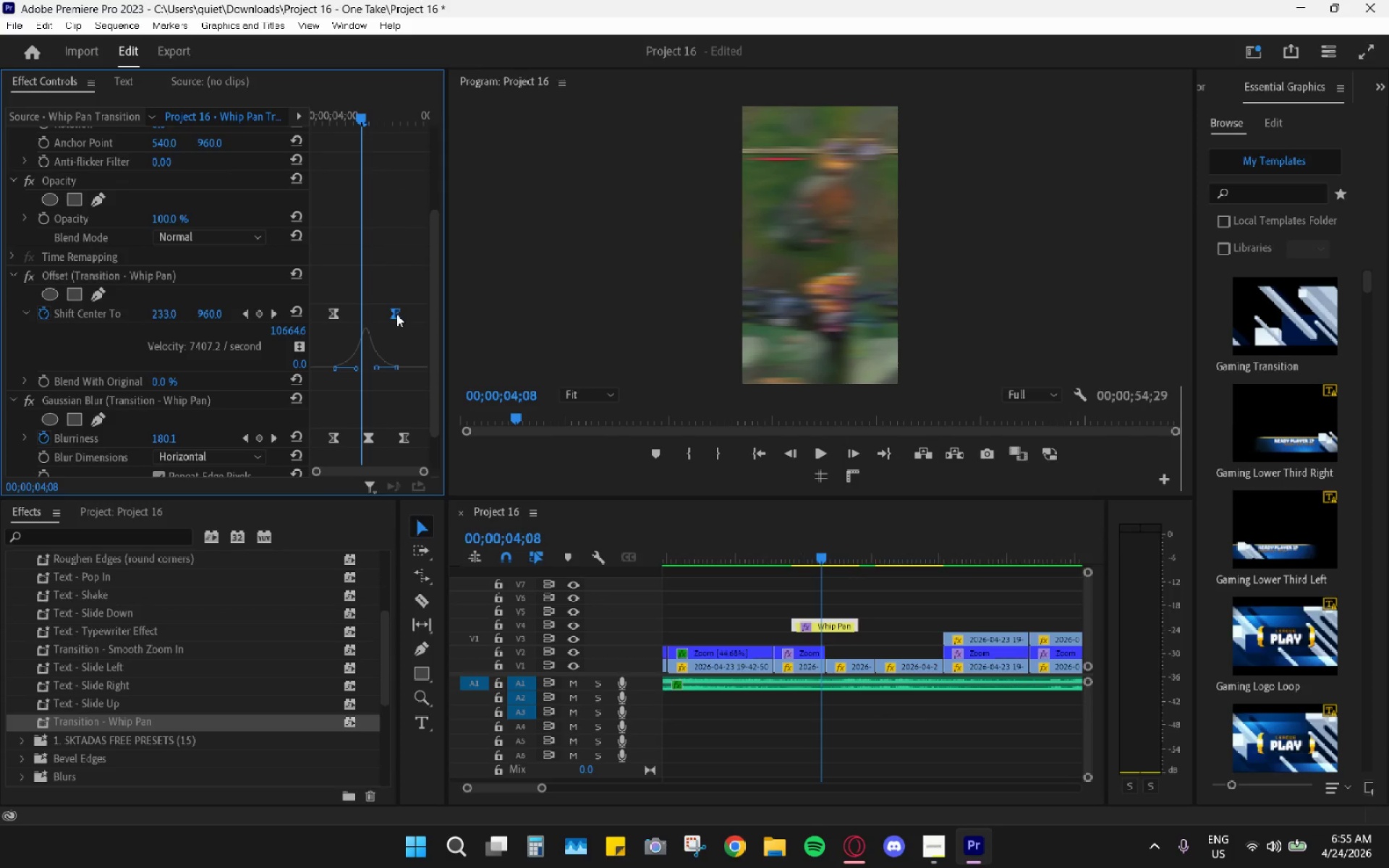 
key(ArrowLeft)
 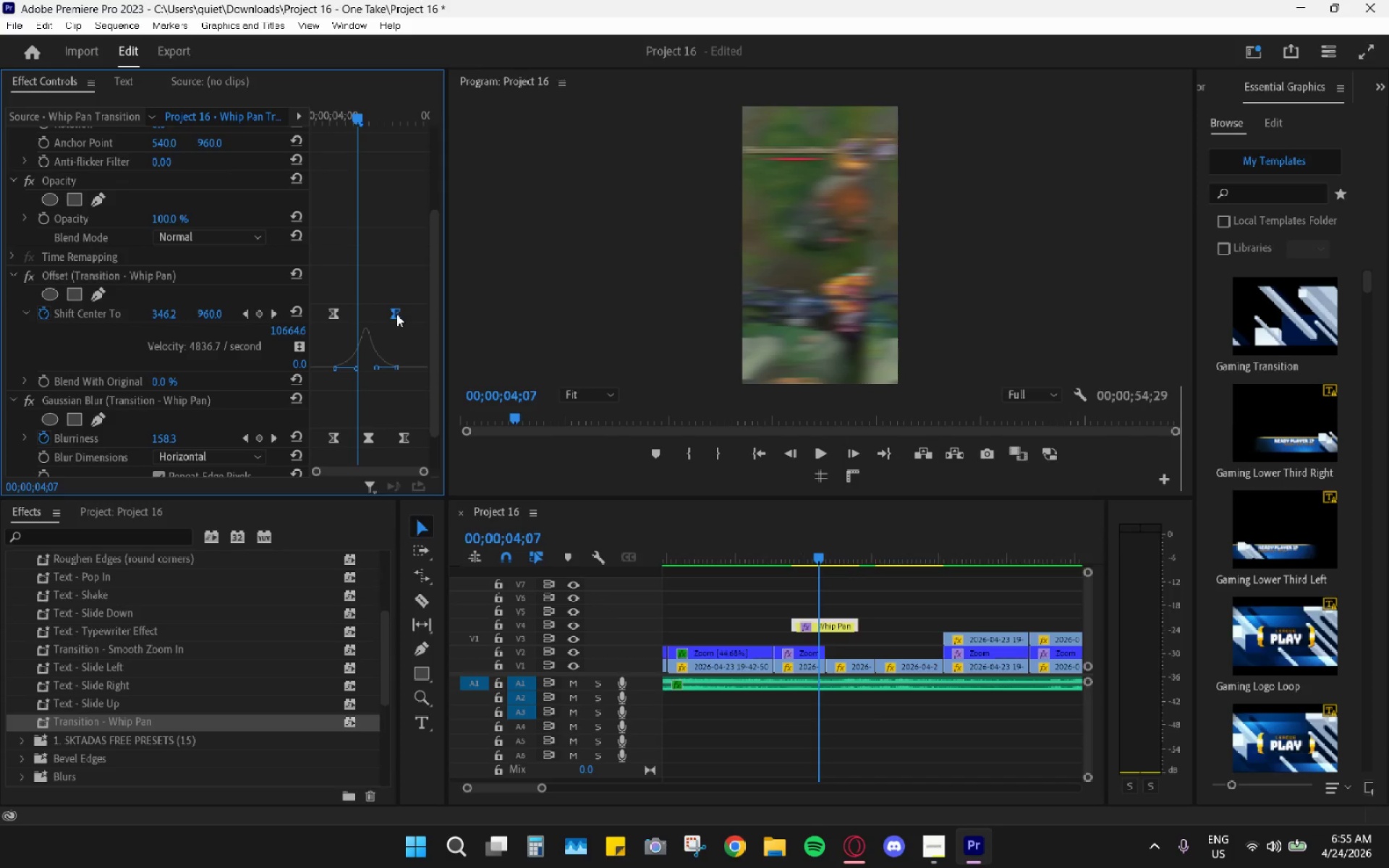 
key(ArrowLeft)
 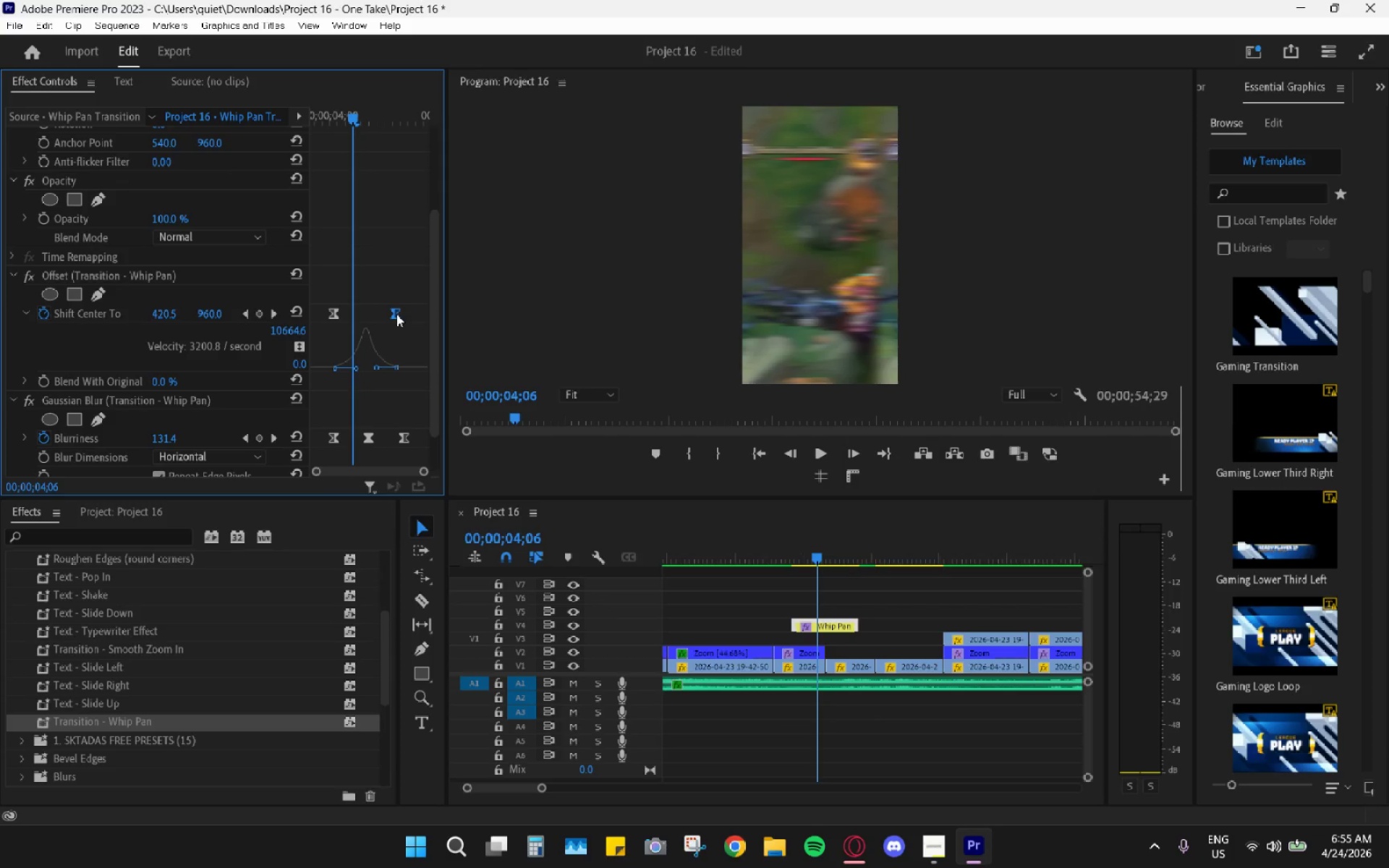 
key(ArrowLeft)
 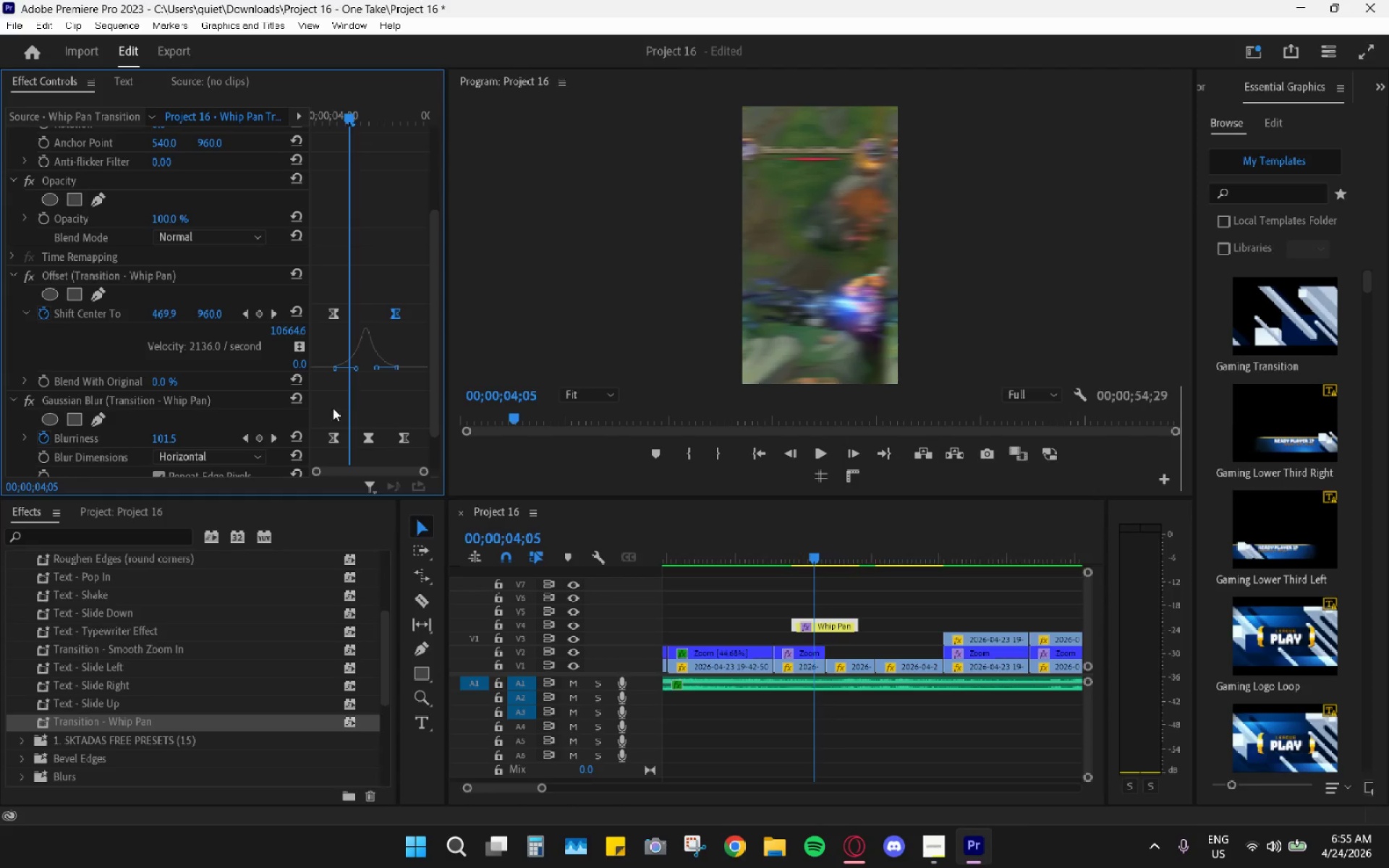 
left_click_drag(start_coordinate=[334, 435], to_coordinate=[348, 439])
 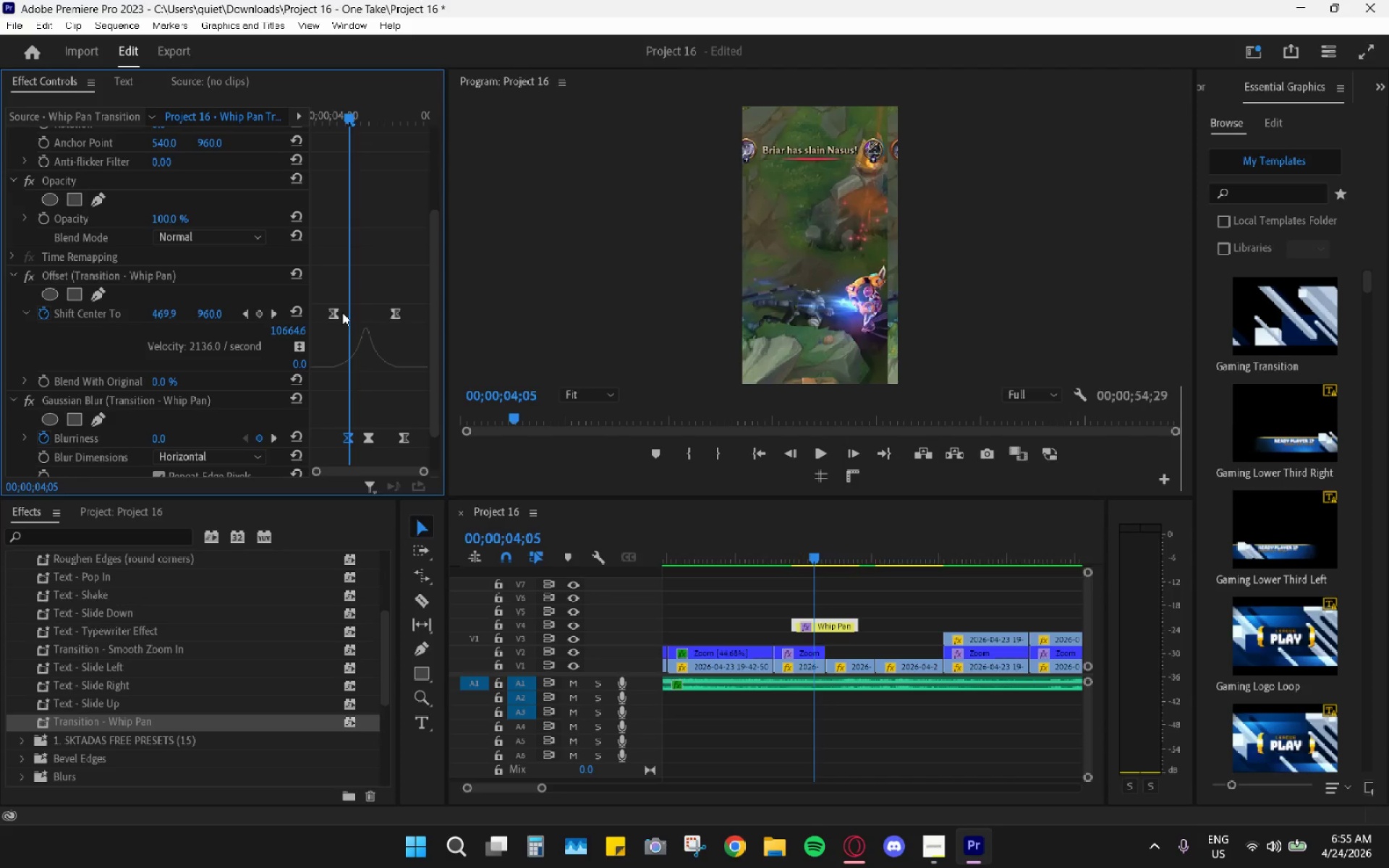 
left_click_drag(start_coordinate=[342, 312], to_coordinate=[349, 318])
 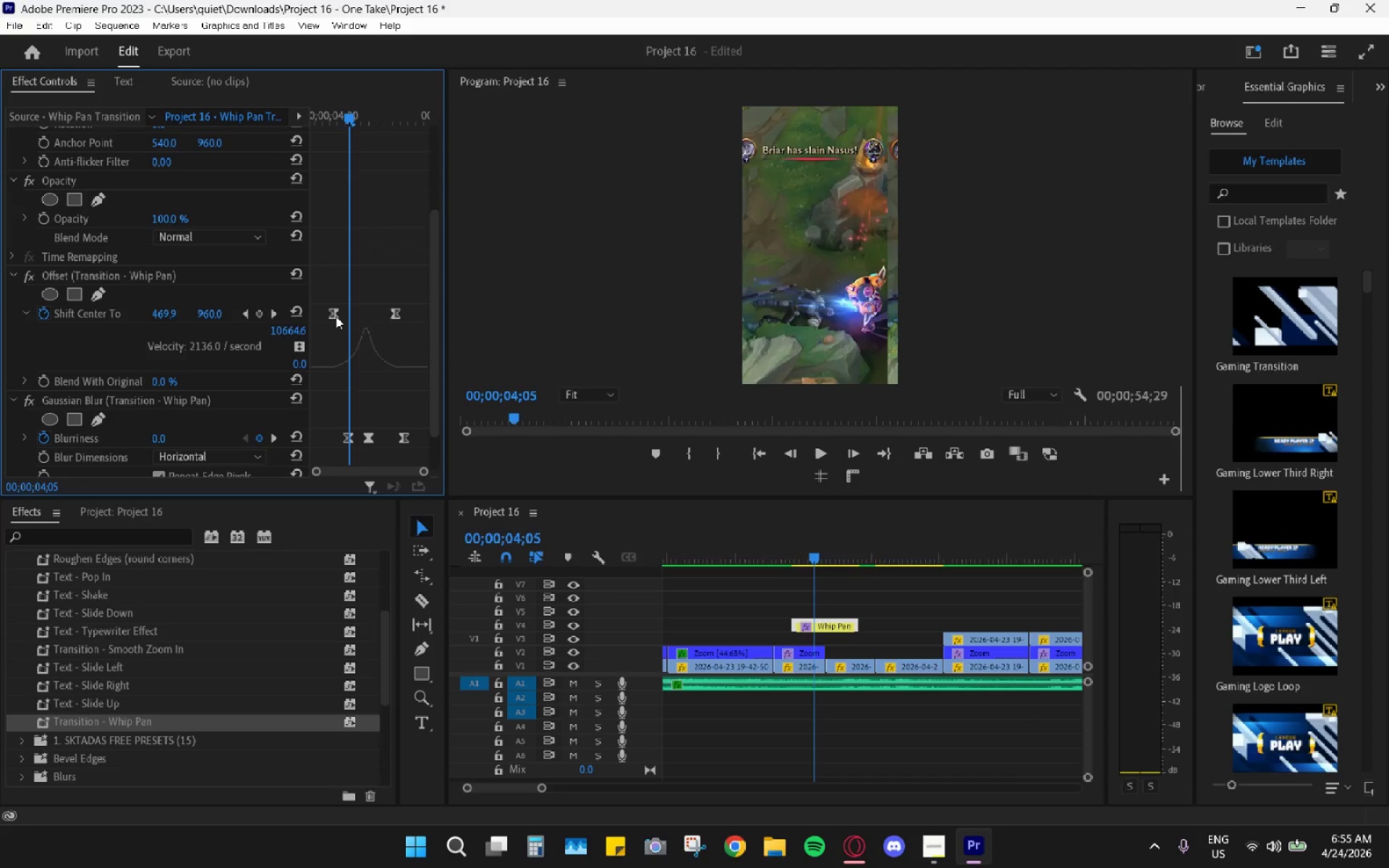 
left_click_drag(start_coordinate=[336, 316], to_coordinate=[345, 319])
 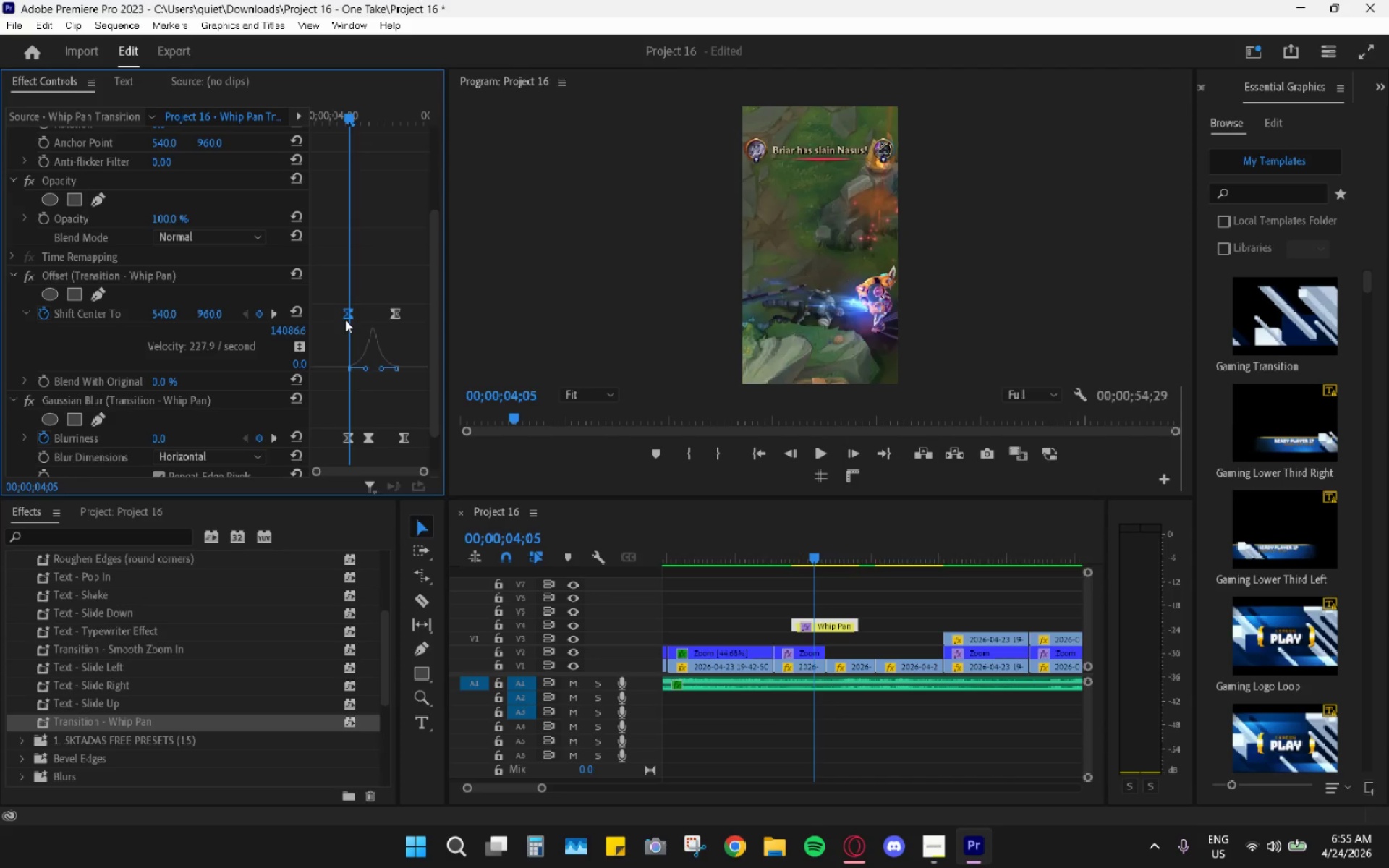 
key(ArrowRight)
 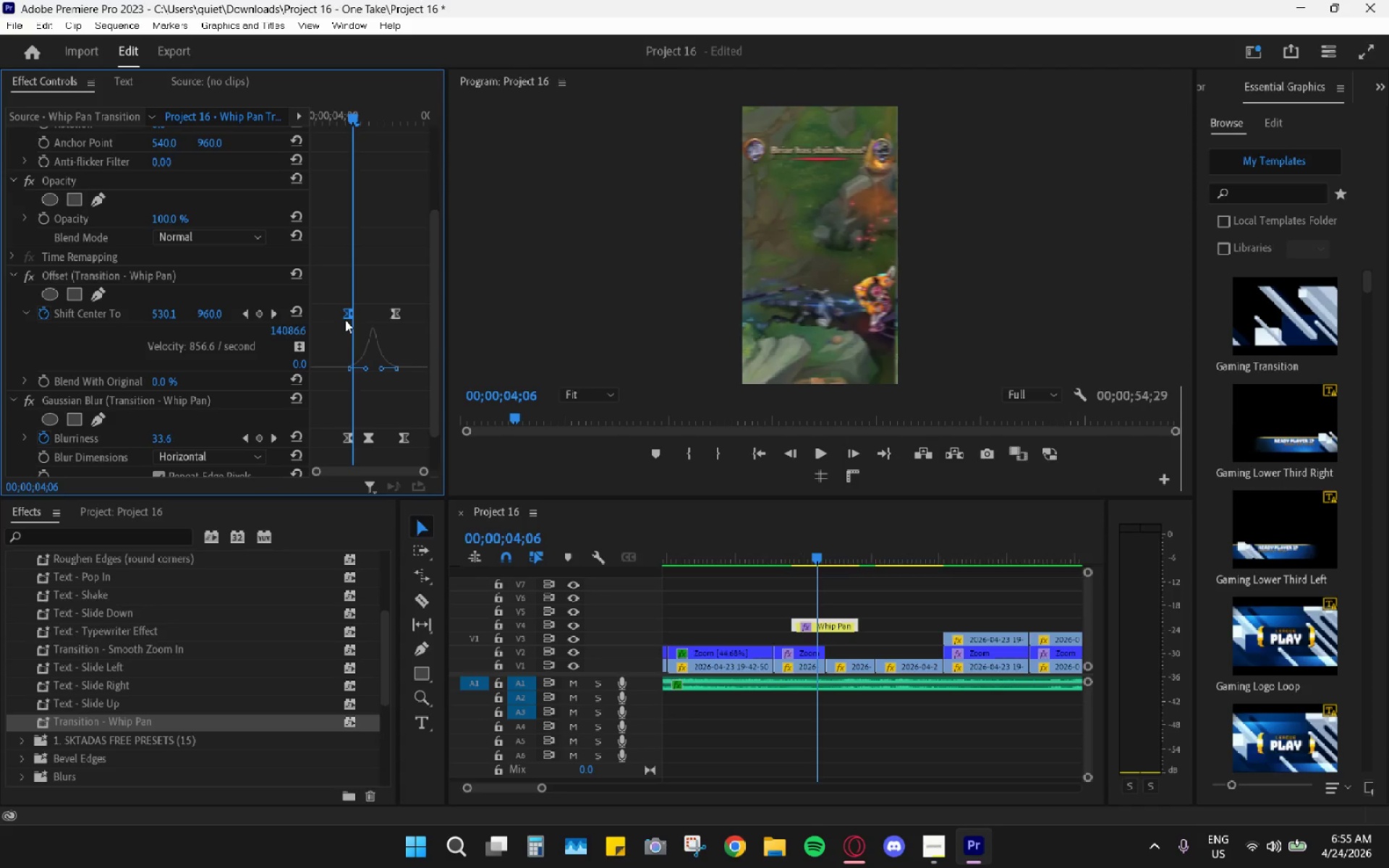 
key(ArrowRight)
 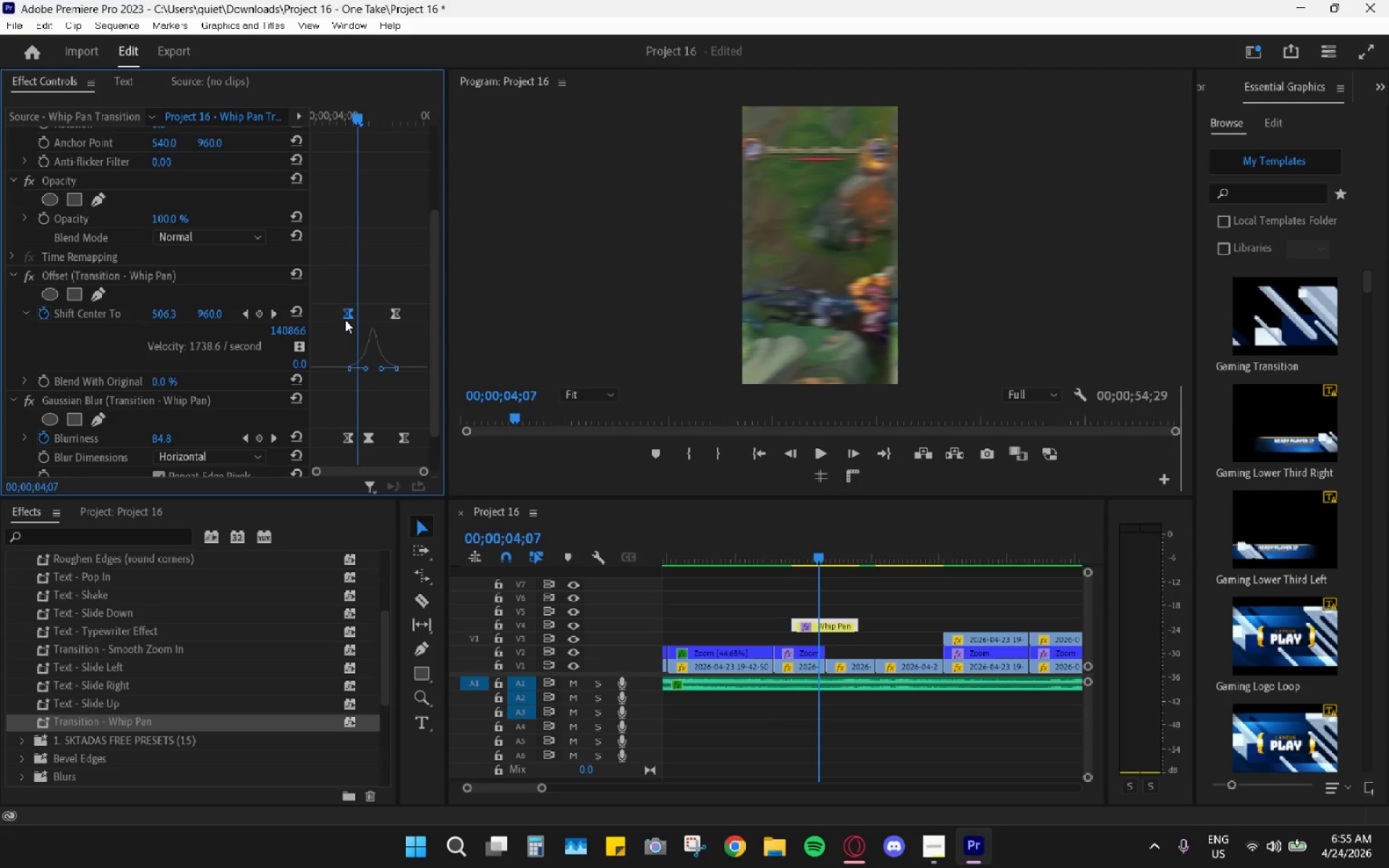 
key(ArrowRight)
 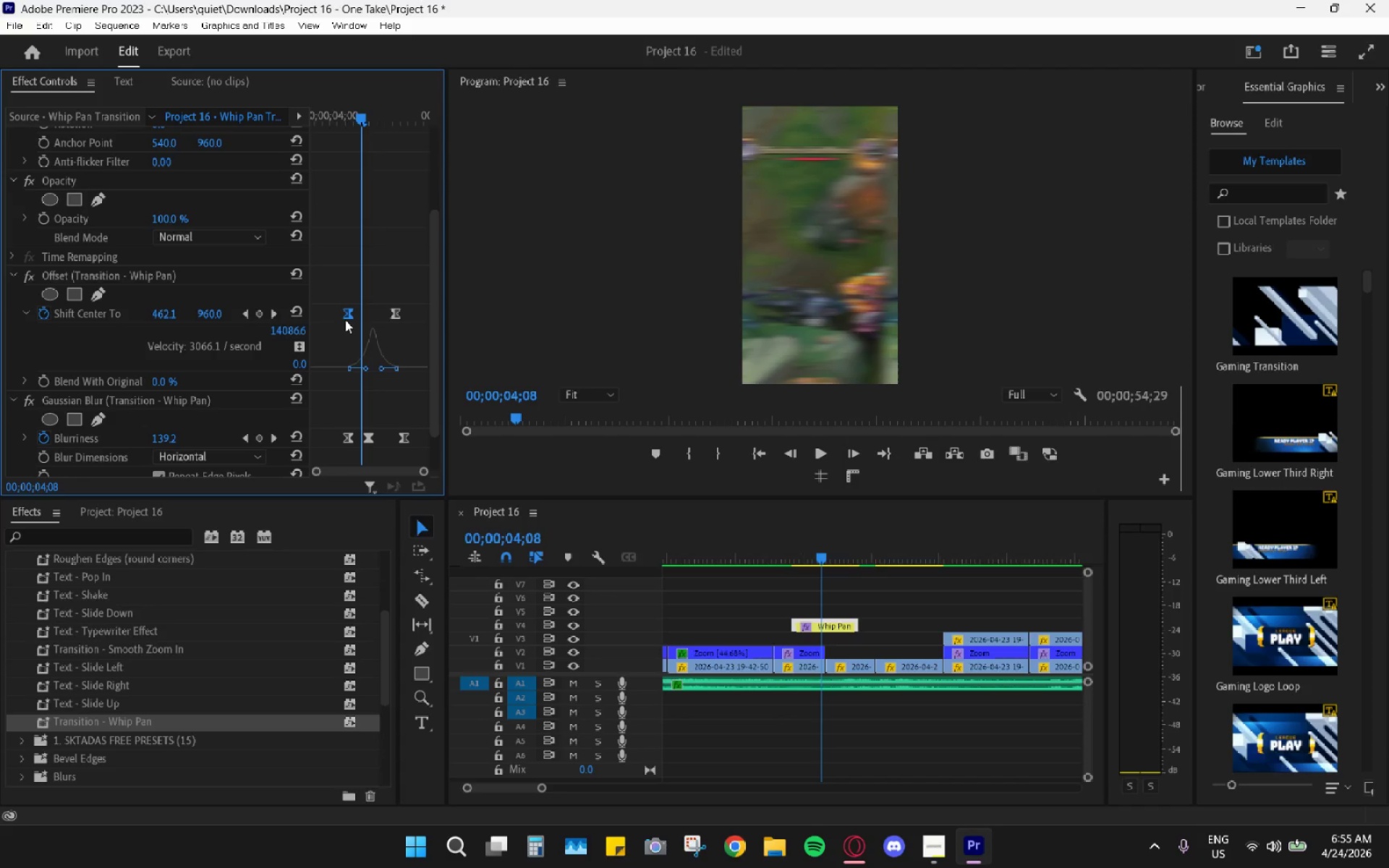 
key(ArrowRight)
 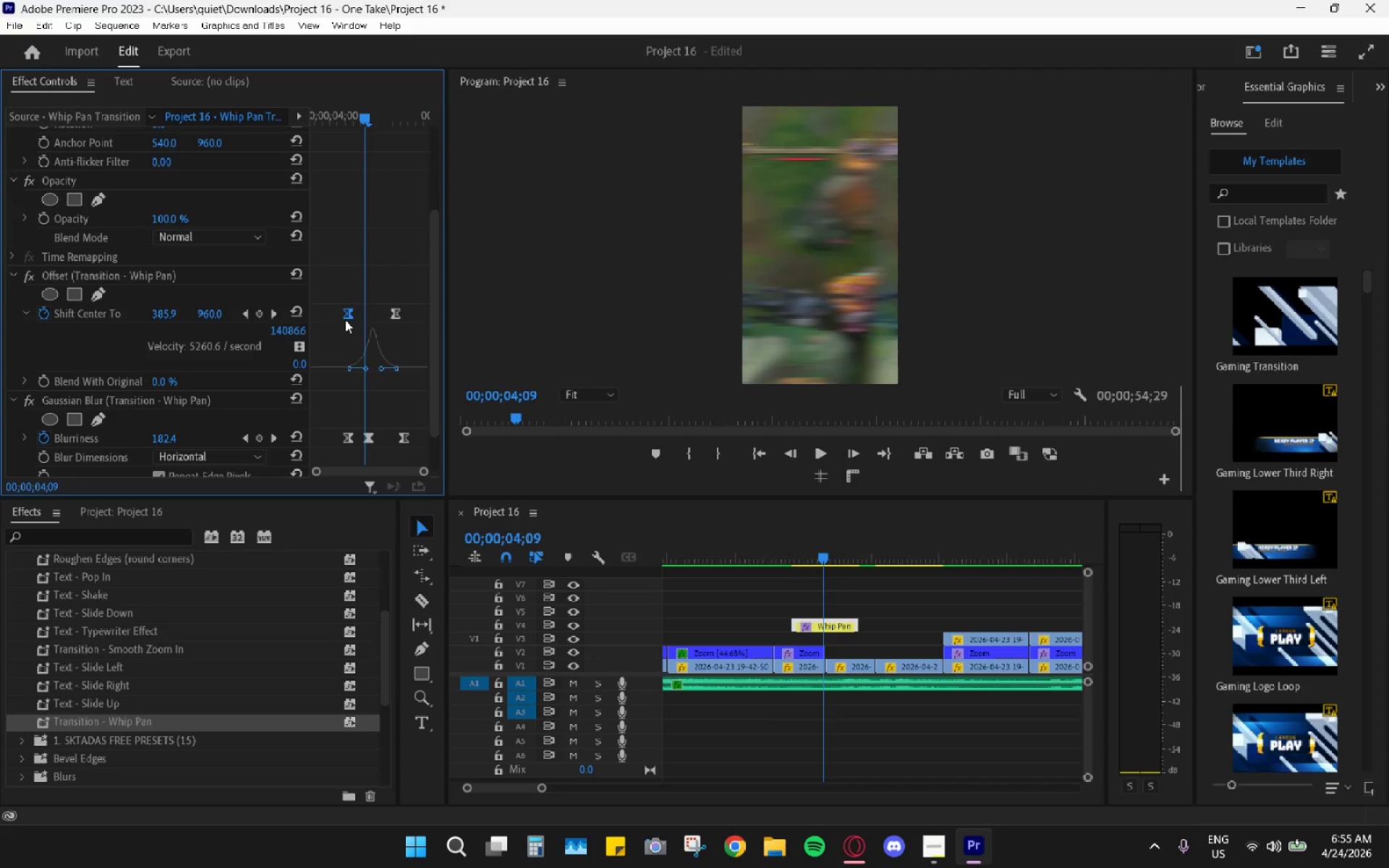 
key(ArrowRight)
 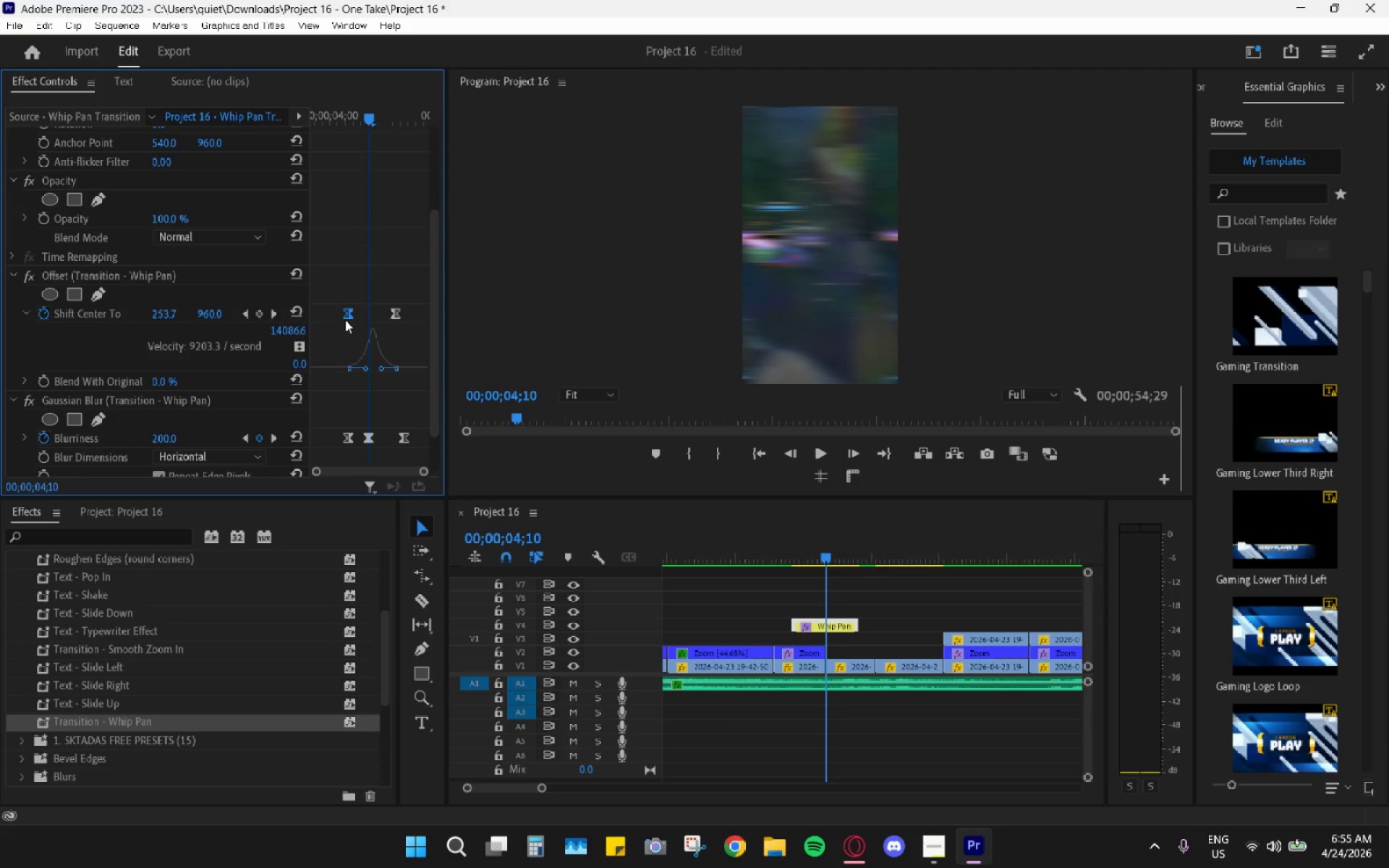 
key(ArrowRight)
 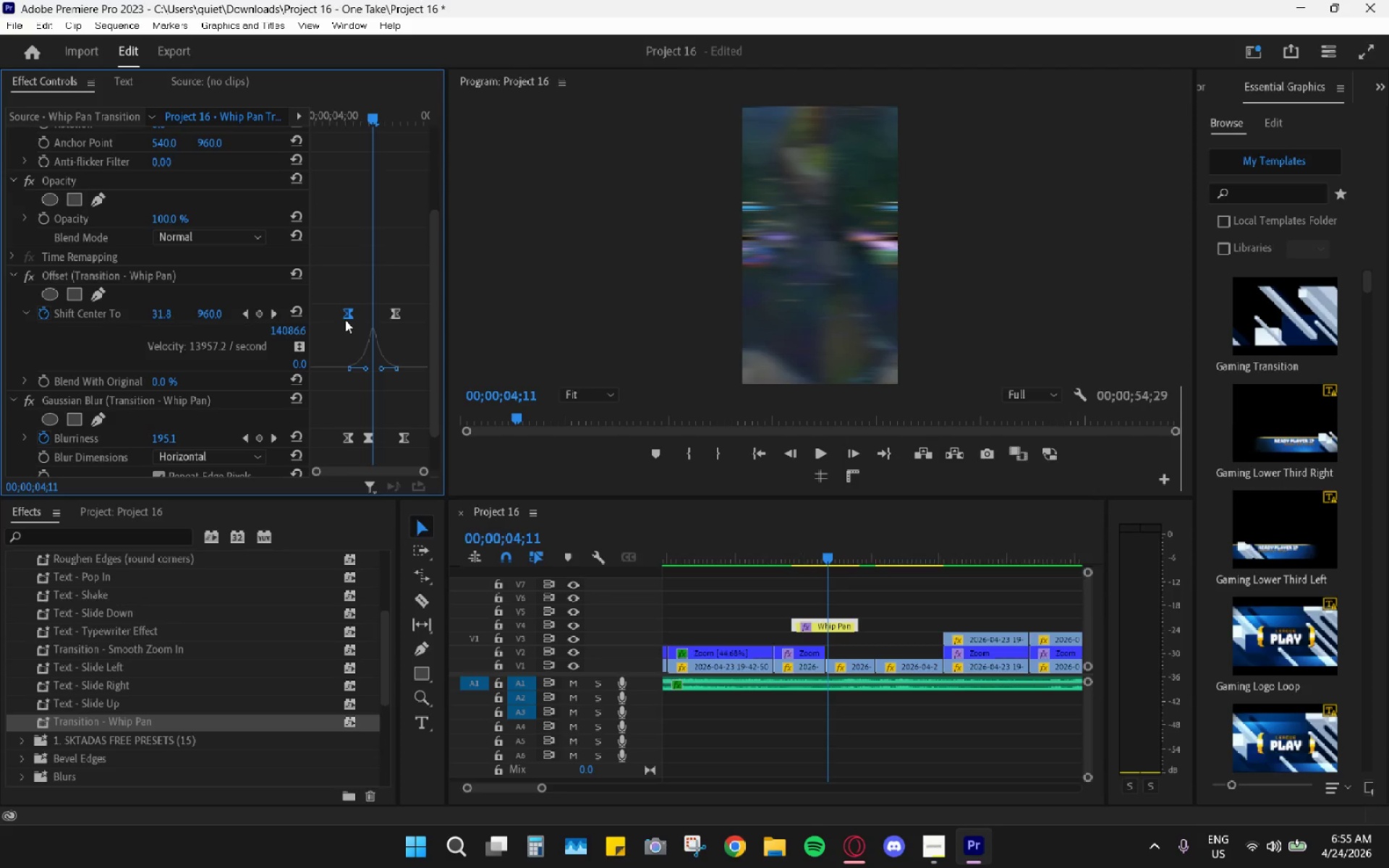 
key(ArrowRight)
 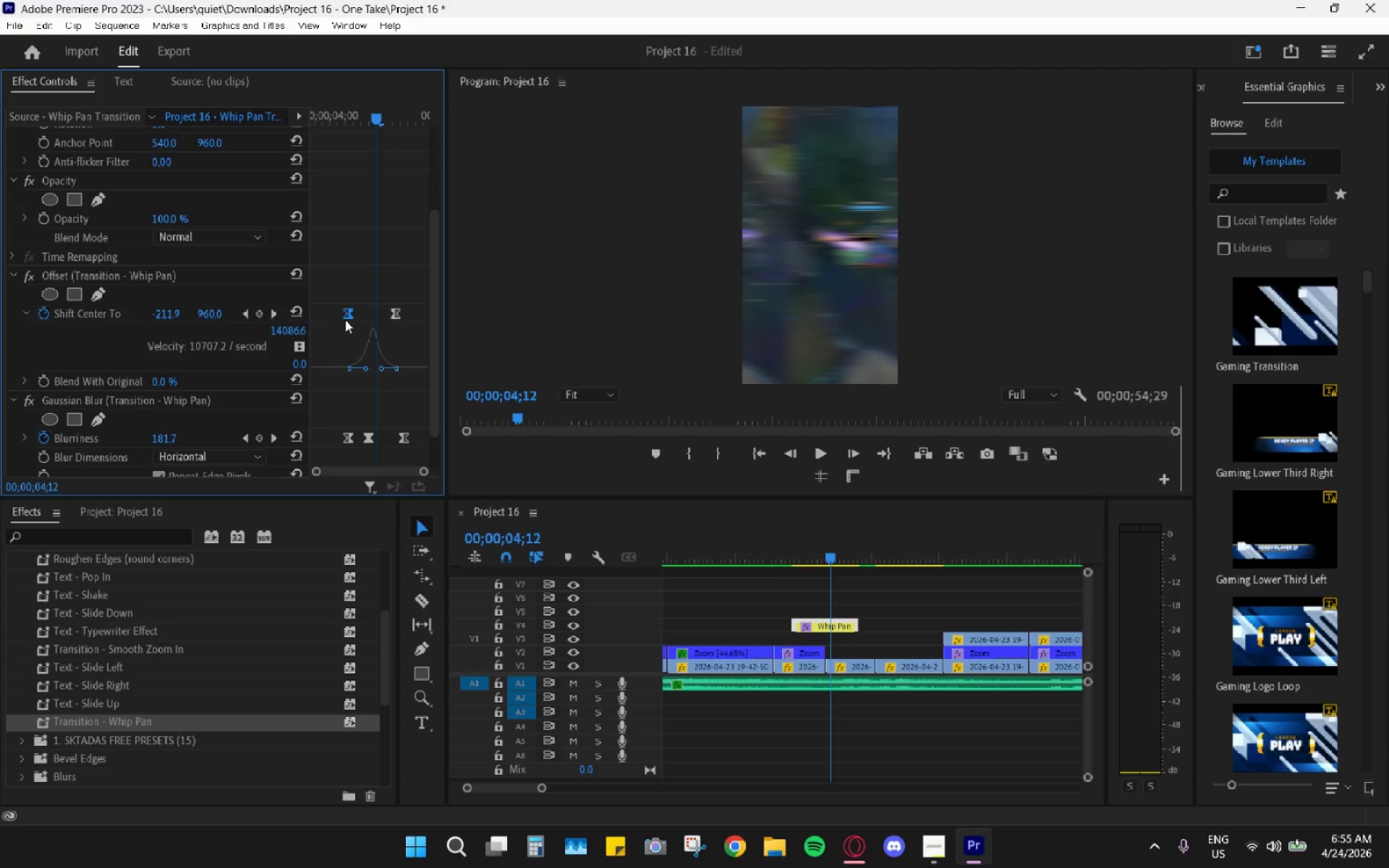 
key(ArrowRight)
 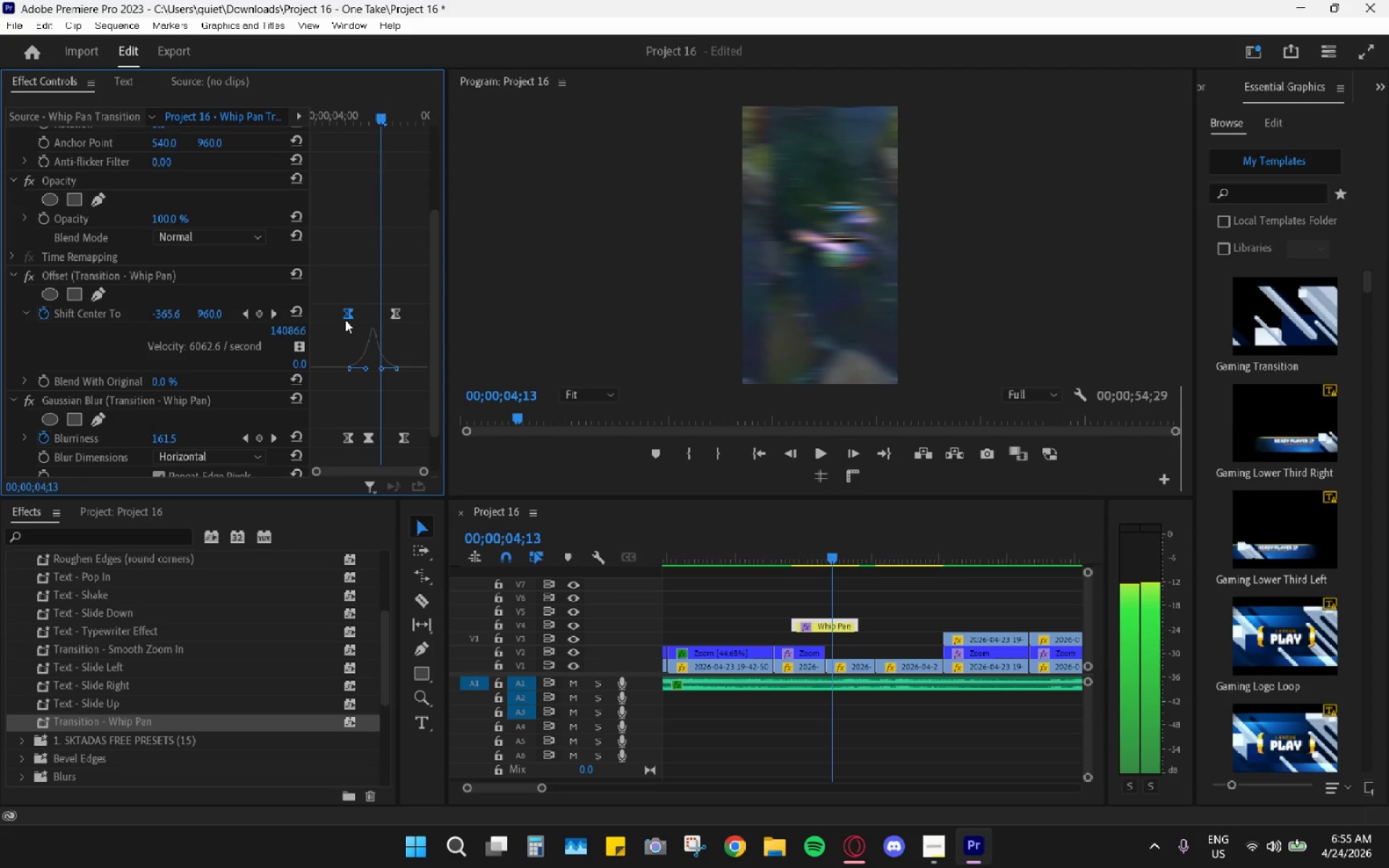 
key(ArrowRight)
 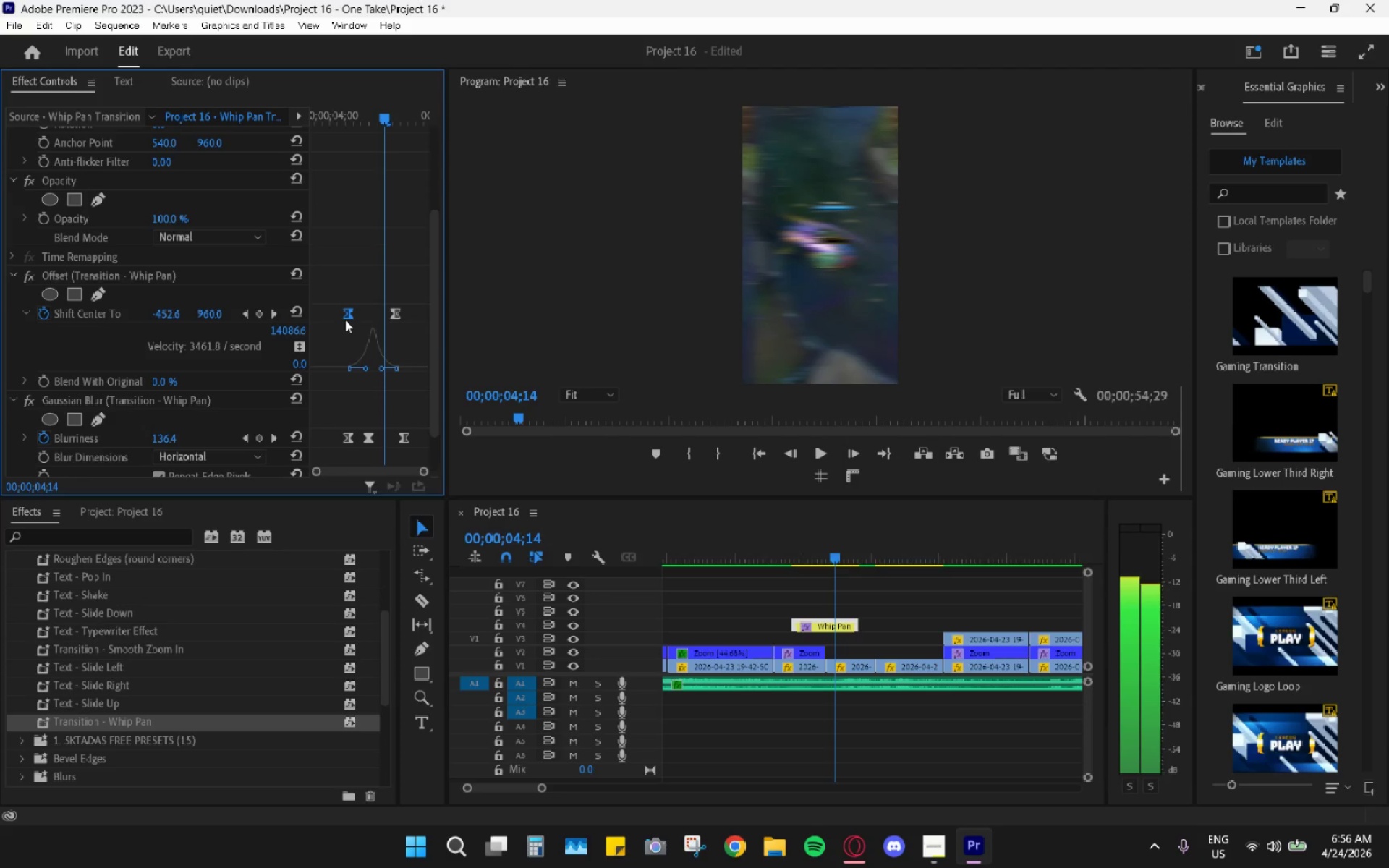 
key(ArrowRight)
 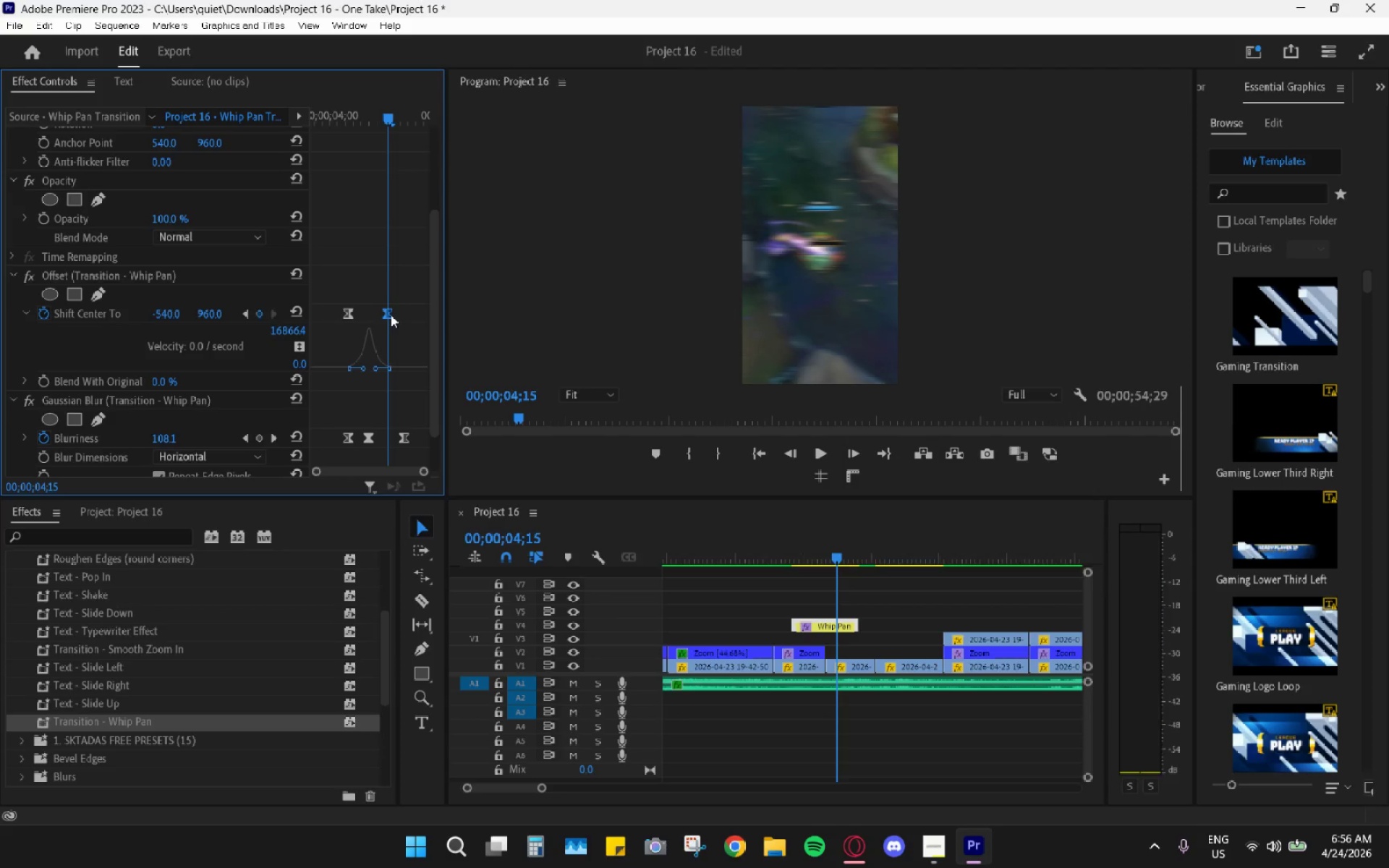 
left_click_drag(start_coordinate=[404, 438], to_coordinate=[391, 439])
 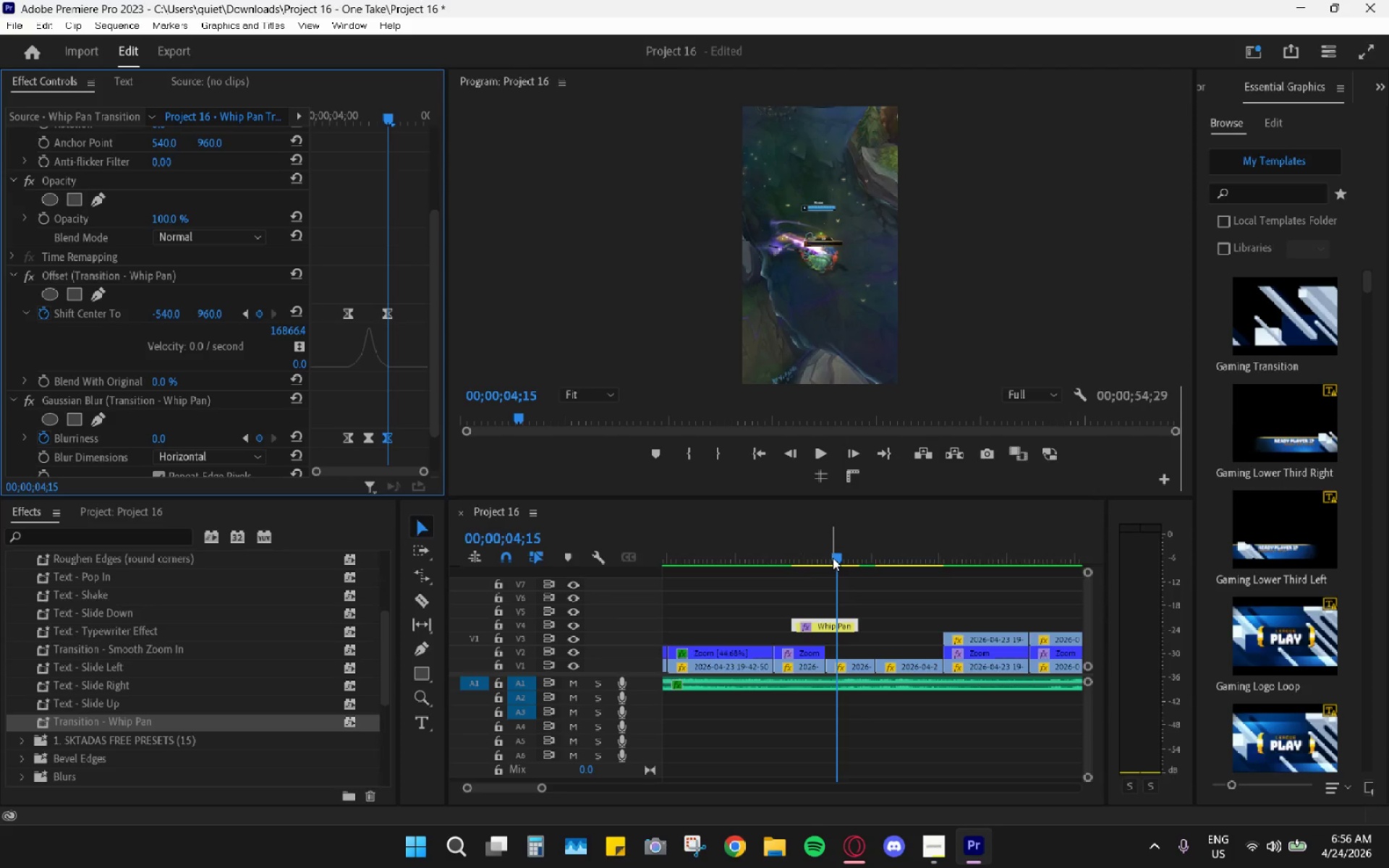 
left_click_drag(start_coordinate=[832, 550], to_coordinate=[813, 544])
 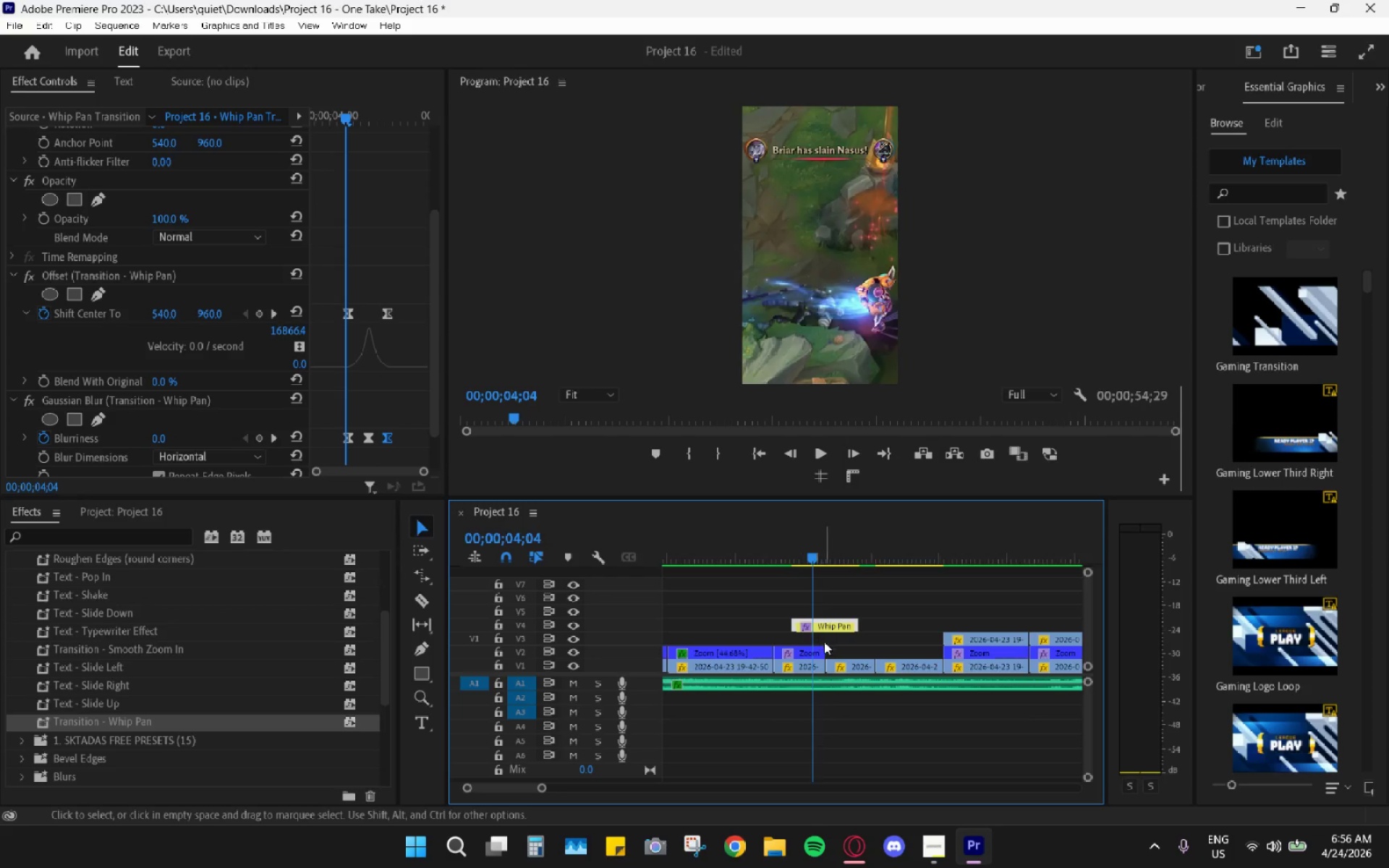 
left_click_drag(start_coordinate=[812, 557], to_coordinate=[825, 561])
 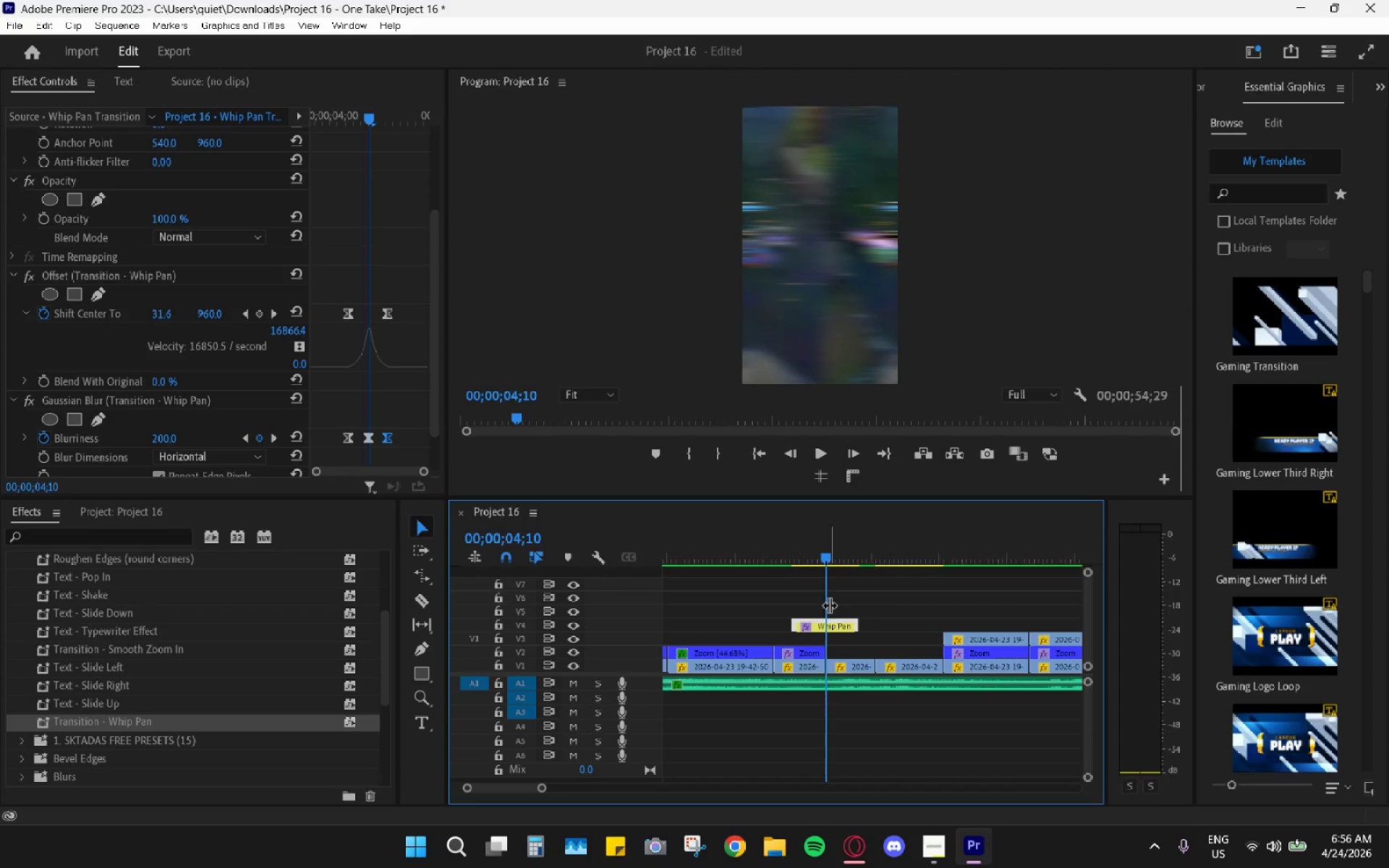 
wait(5.31)
 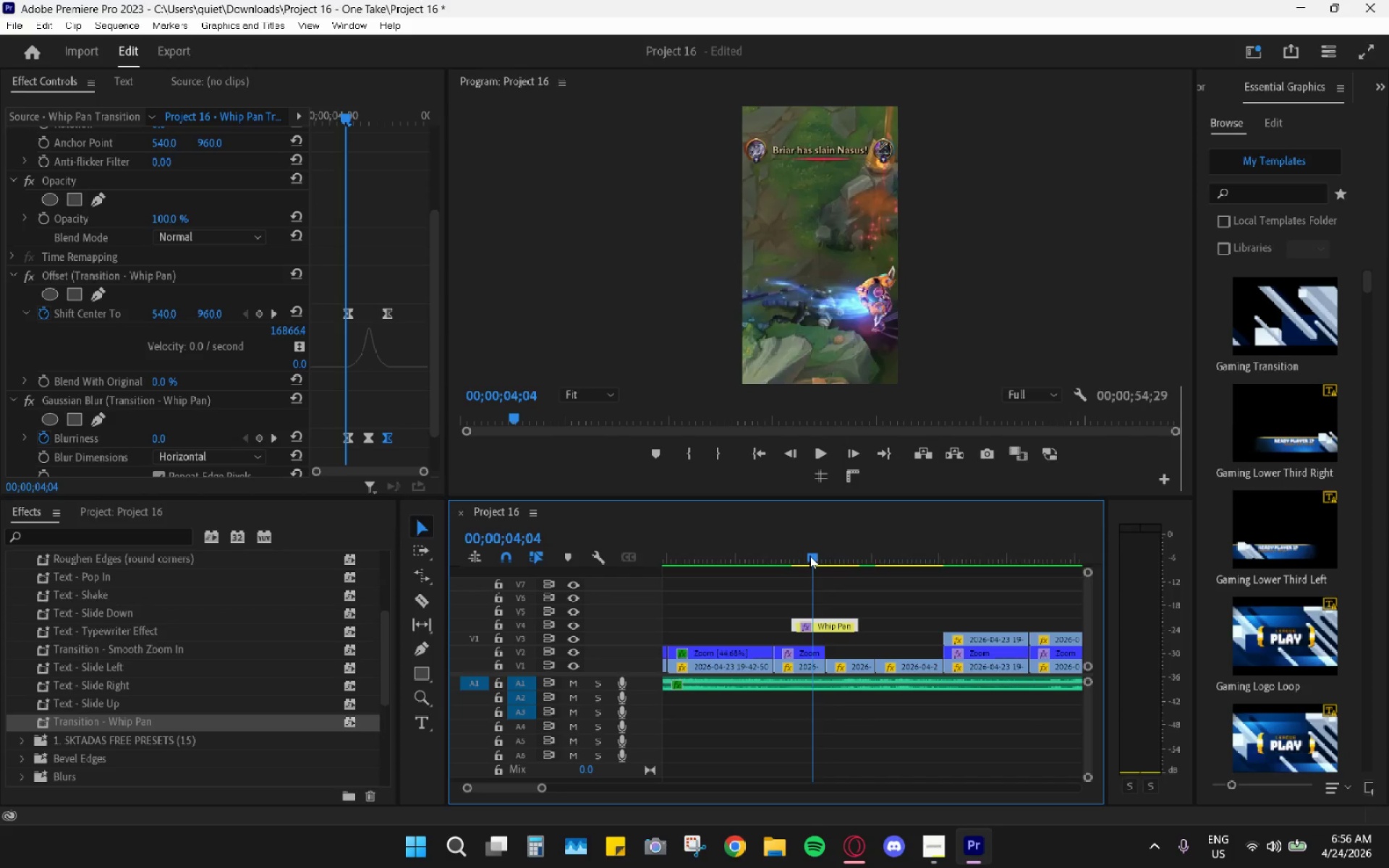 
key(Space)
 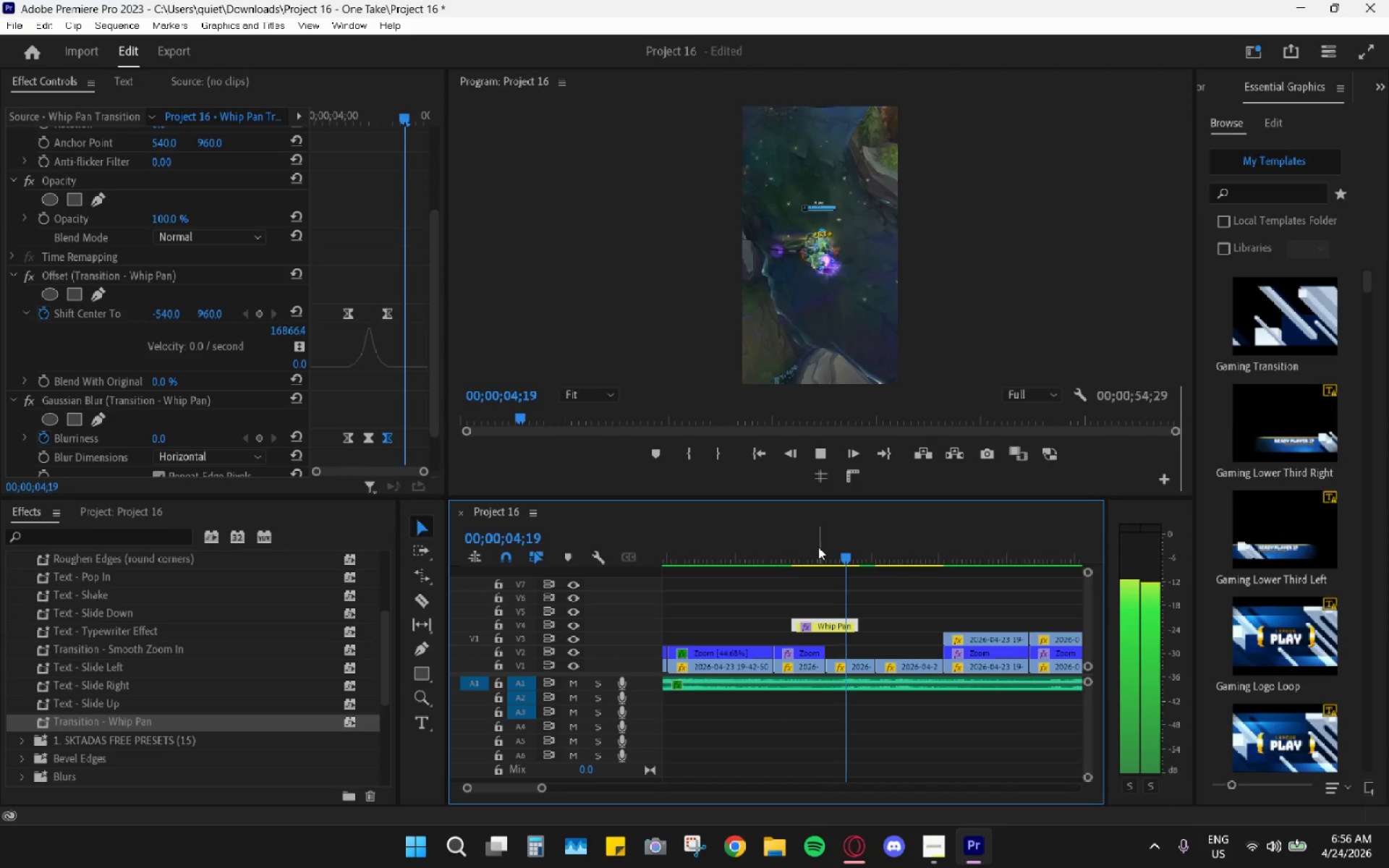 
left_click_drag(start_coordinate=[817, 547], to_coordinate=[812, 548])
 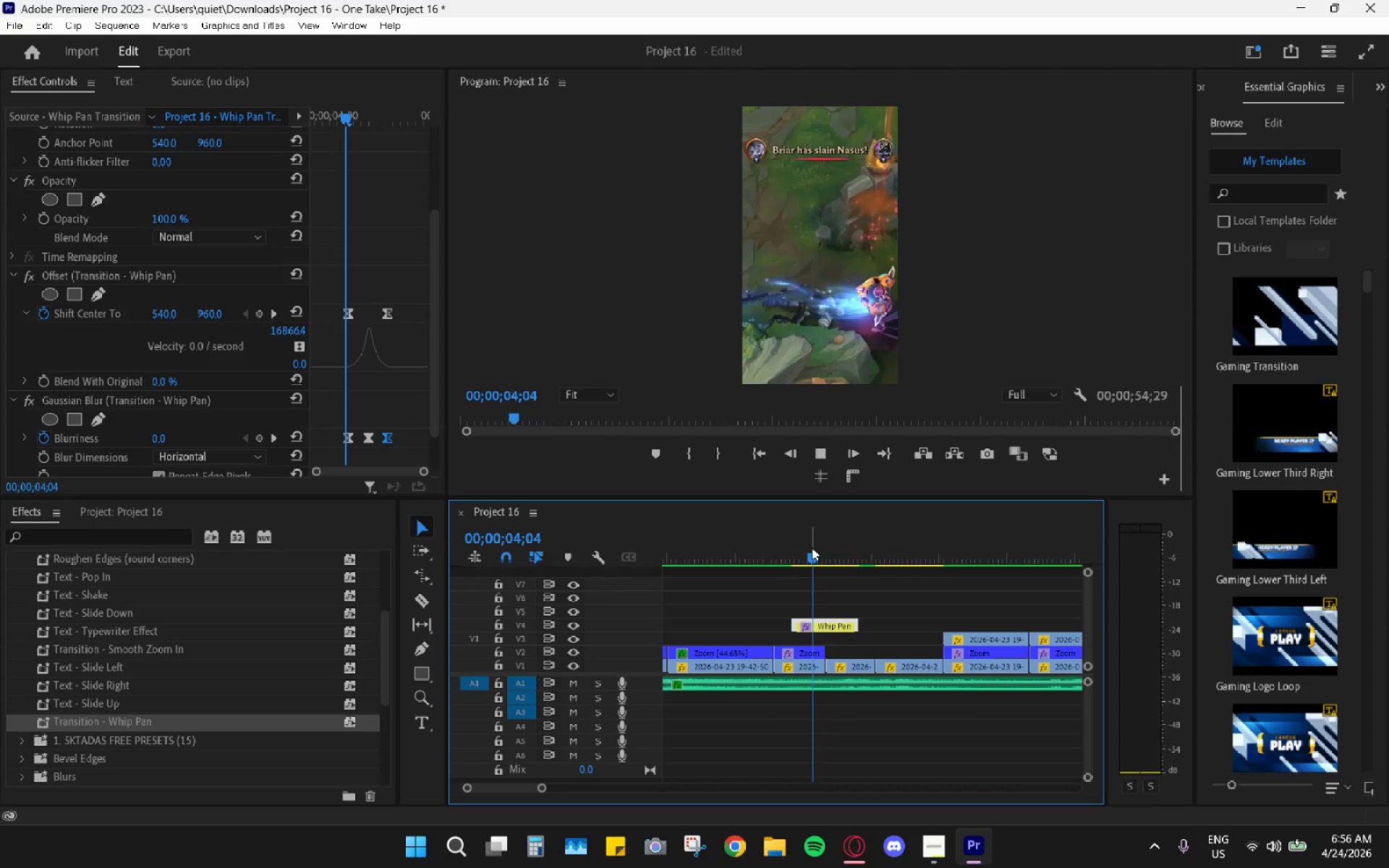 
key(Space)
 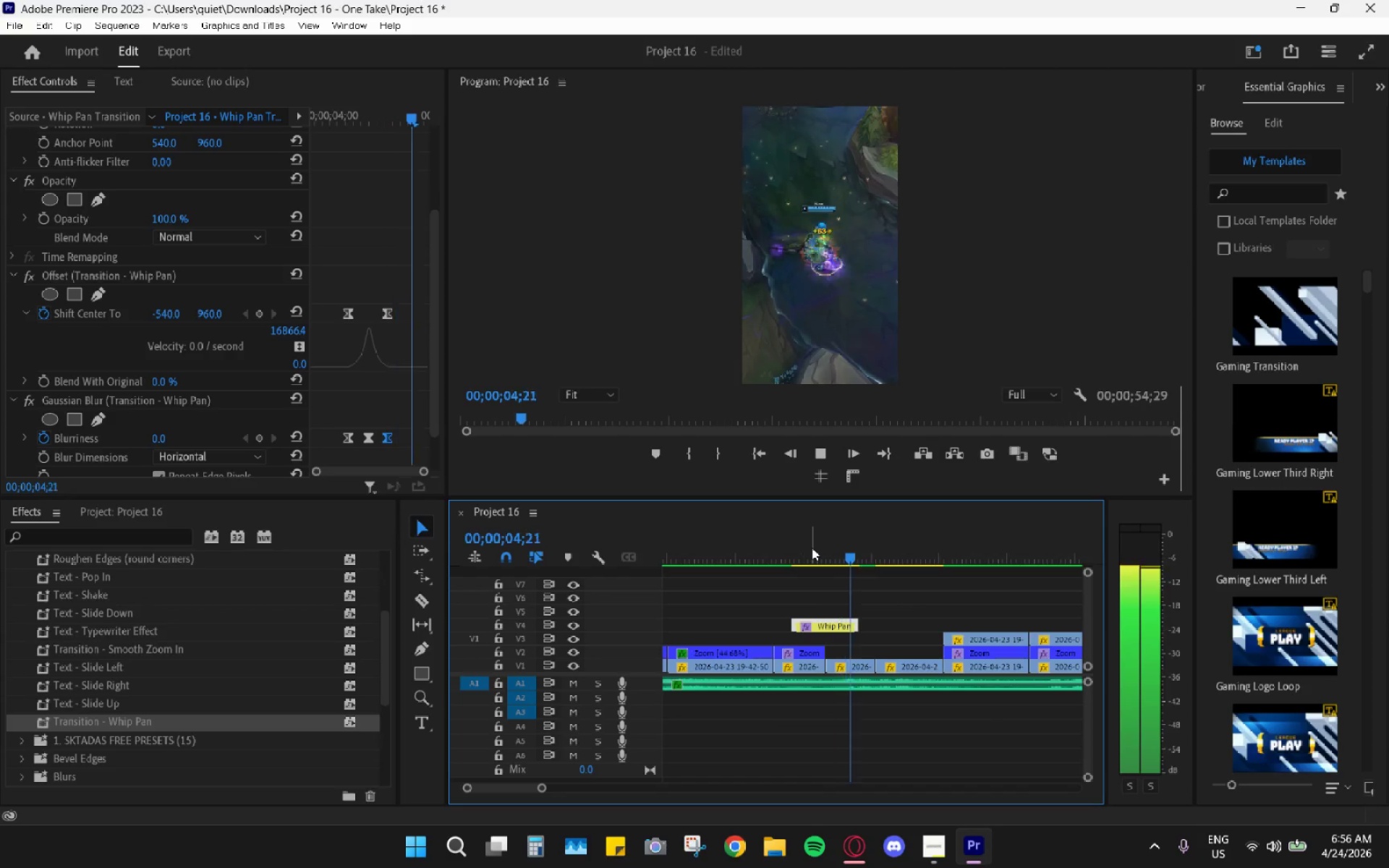 
key(Space)
 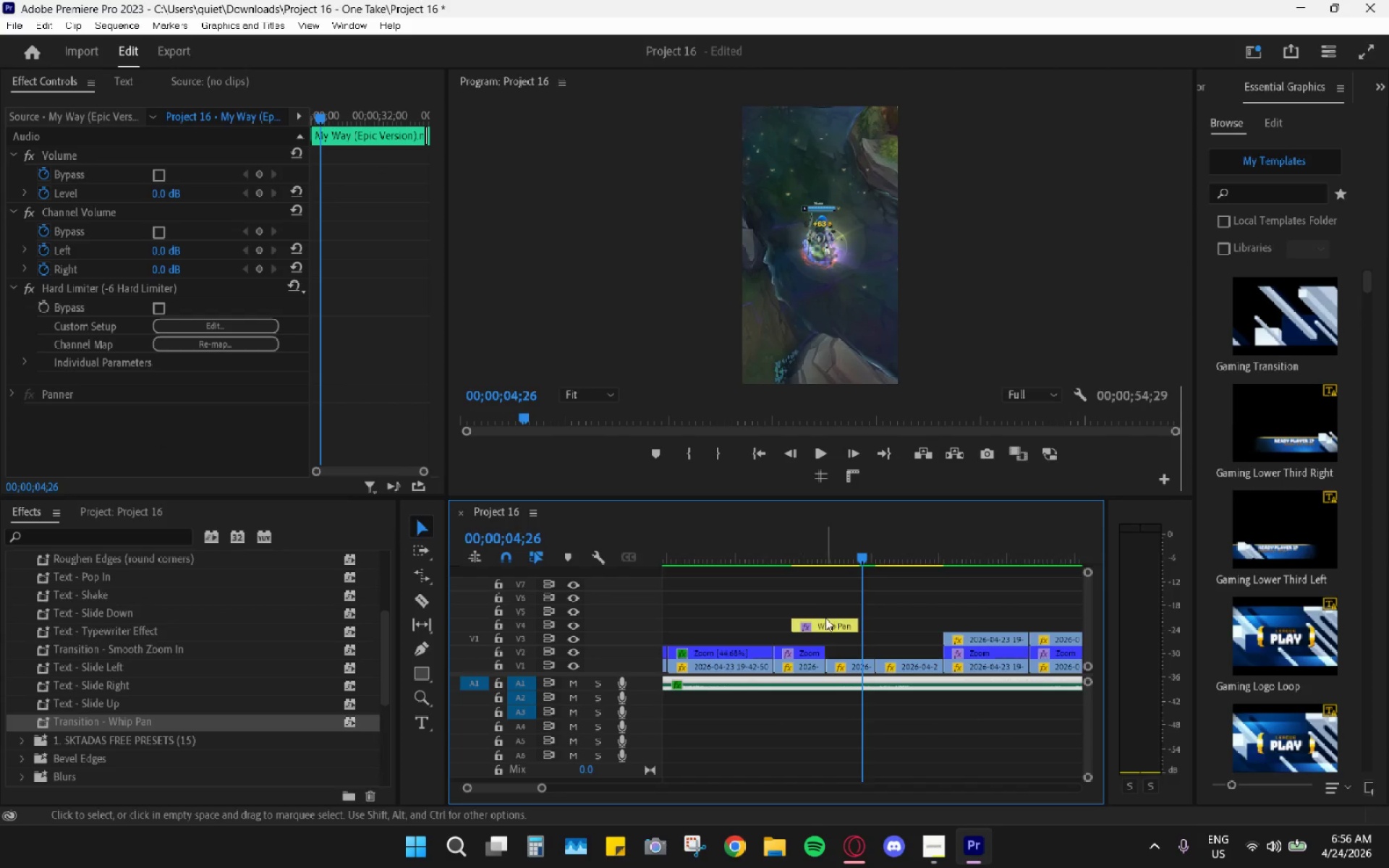 
left_click([825, 618])
 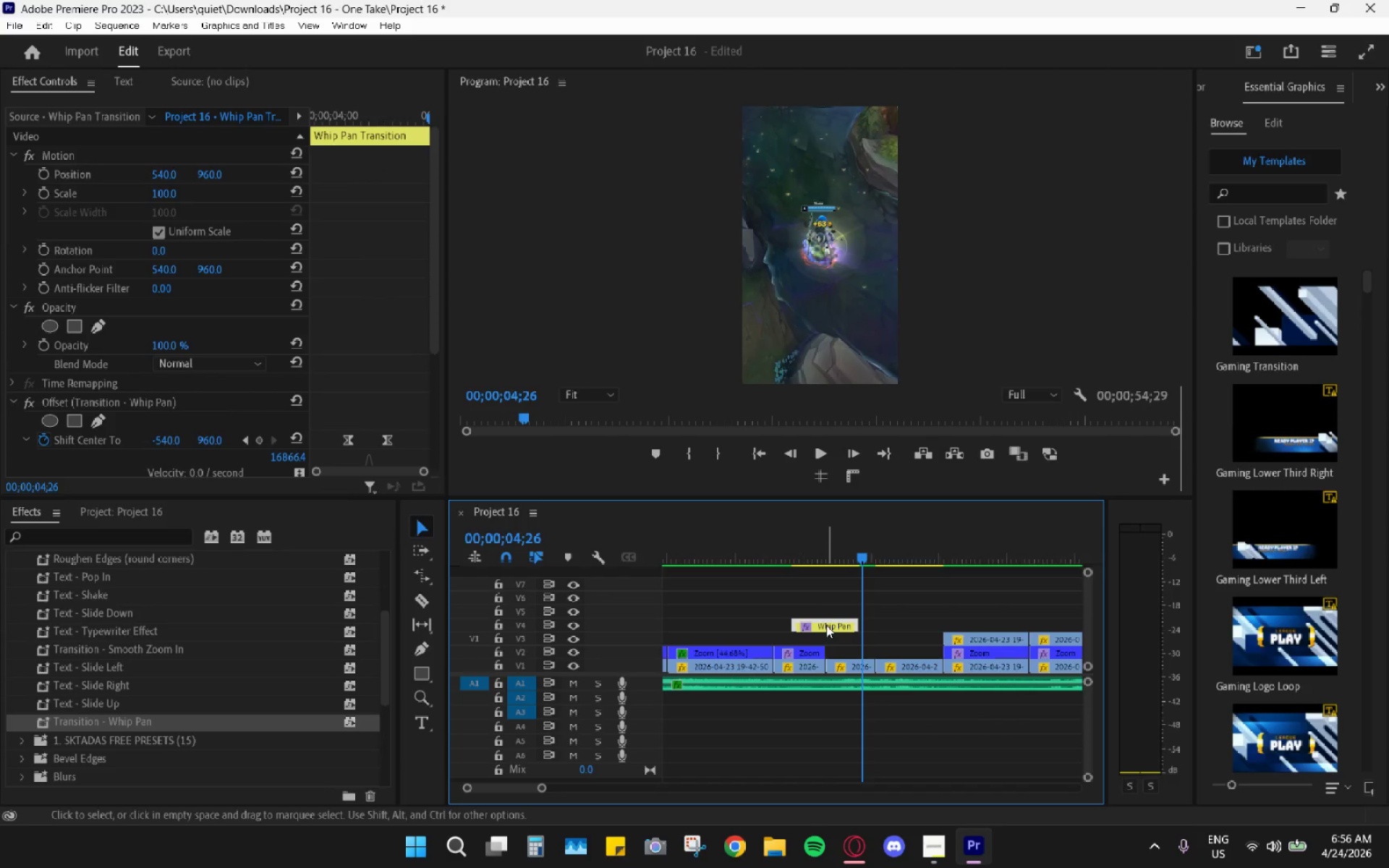 
key(Control+C)
 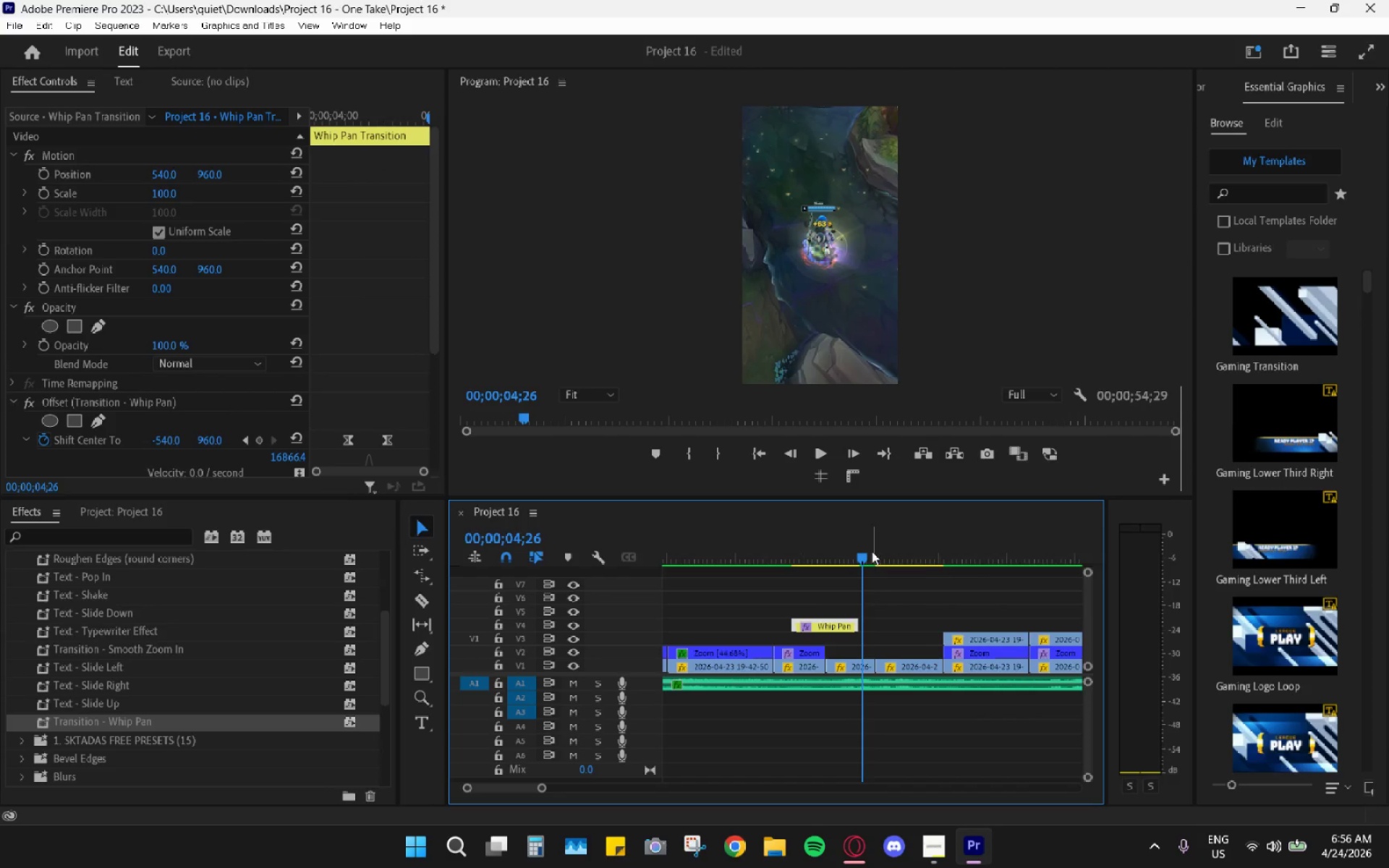 
key(Control+V)
 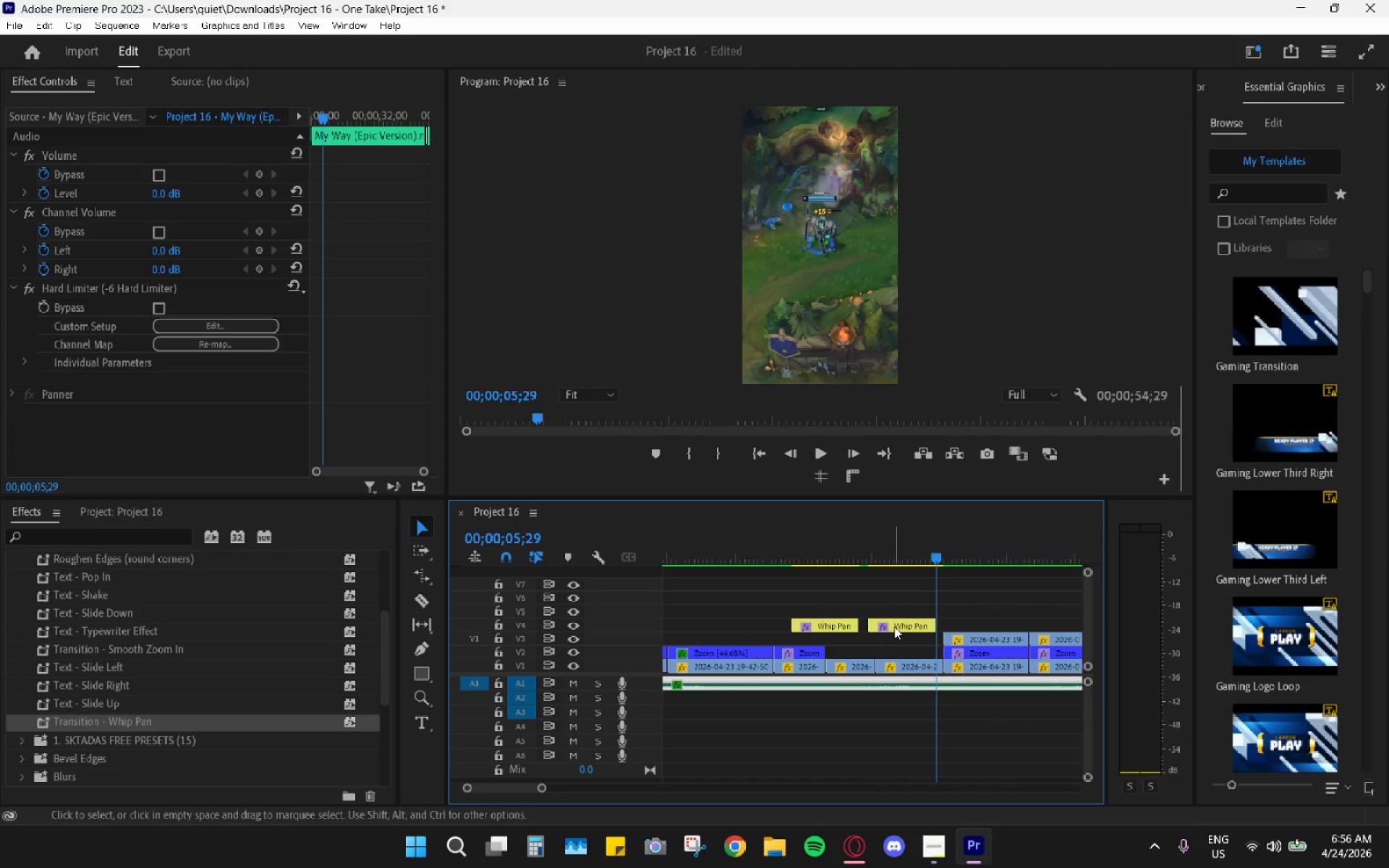 
left_click_drag(start_coordinate=[895, 626], to_coordinate=[877, 608])
 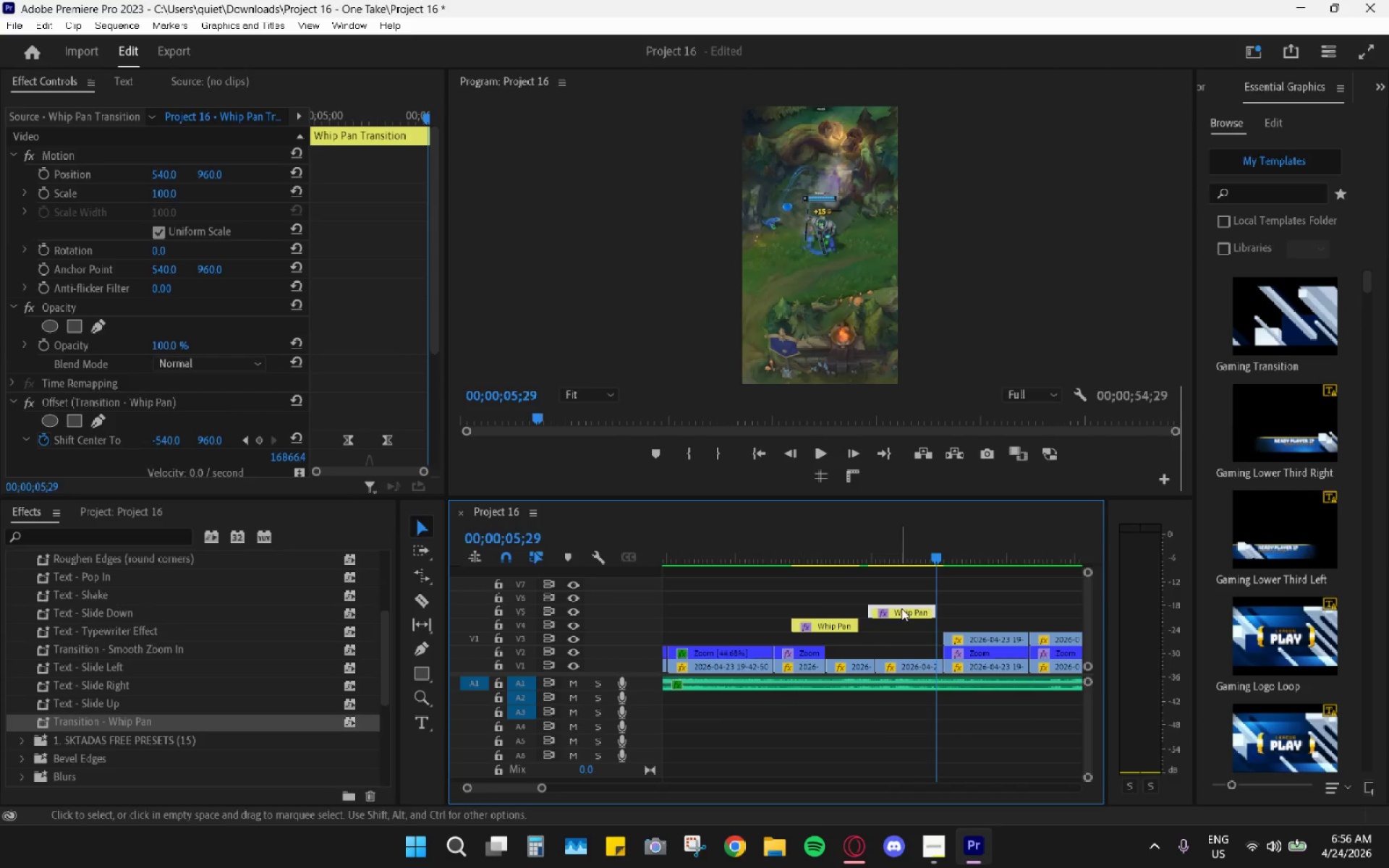 
left_click_drag(start_coordinate=[906, 610], to_coordinate=[885, 612])
 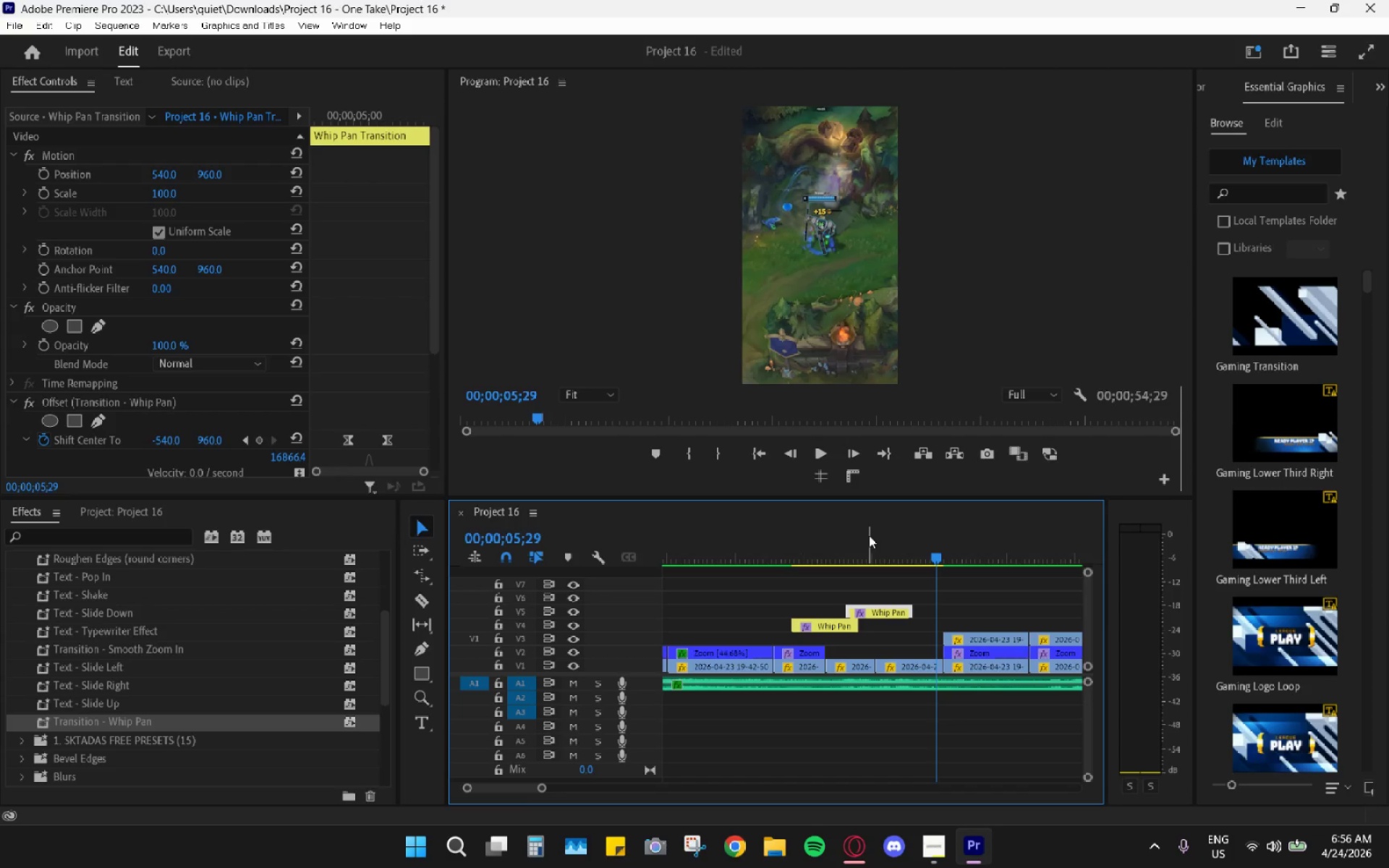 
left_click_drag(start_coordinate=[869, 535], to_coordinate=[877, 542])
 